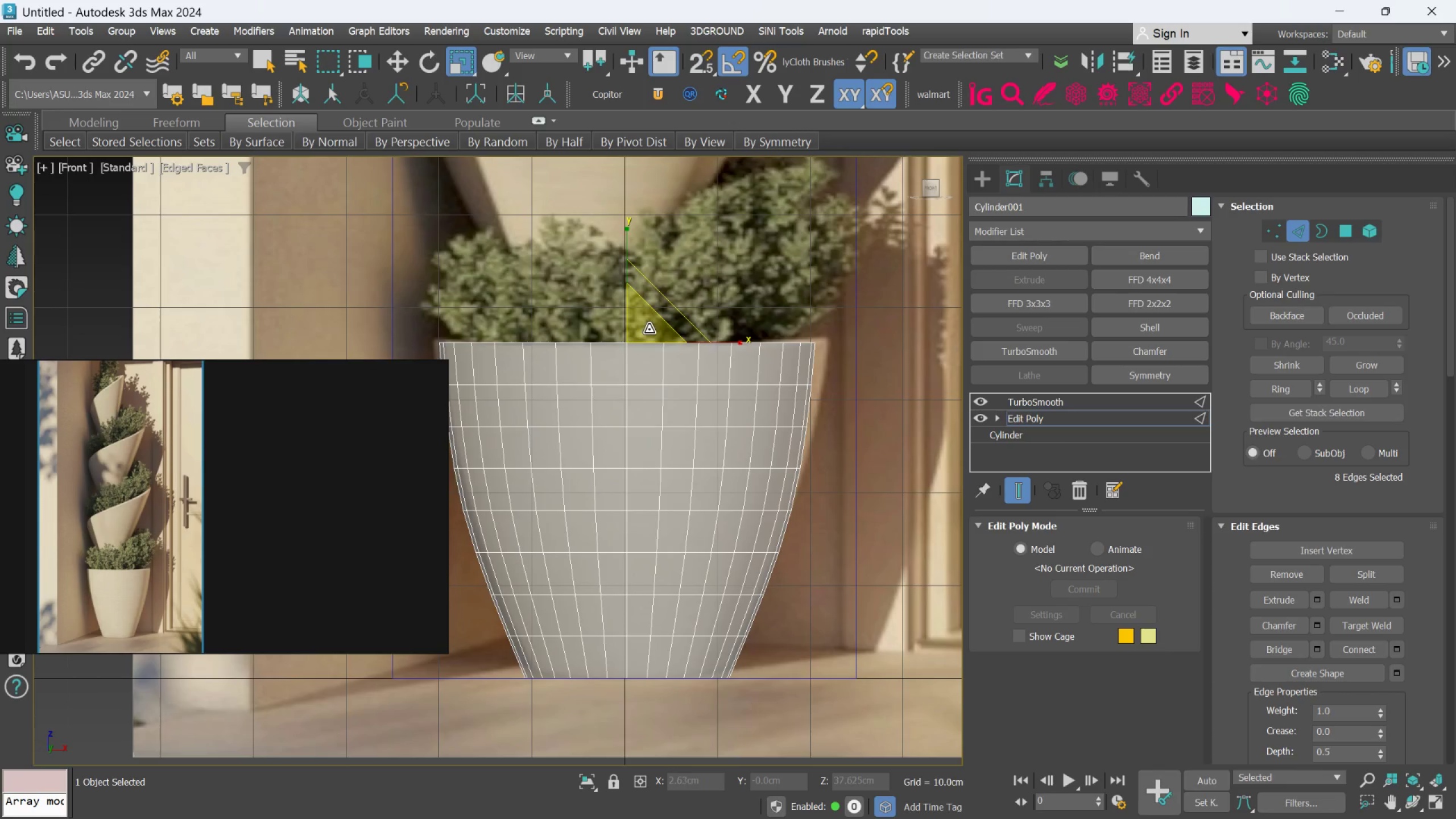 
hold_key(key=AltLeft, duration=0.77)
 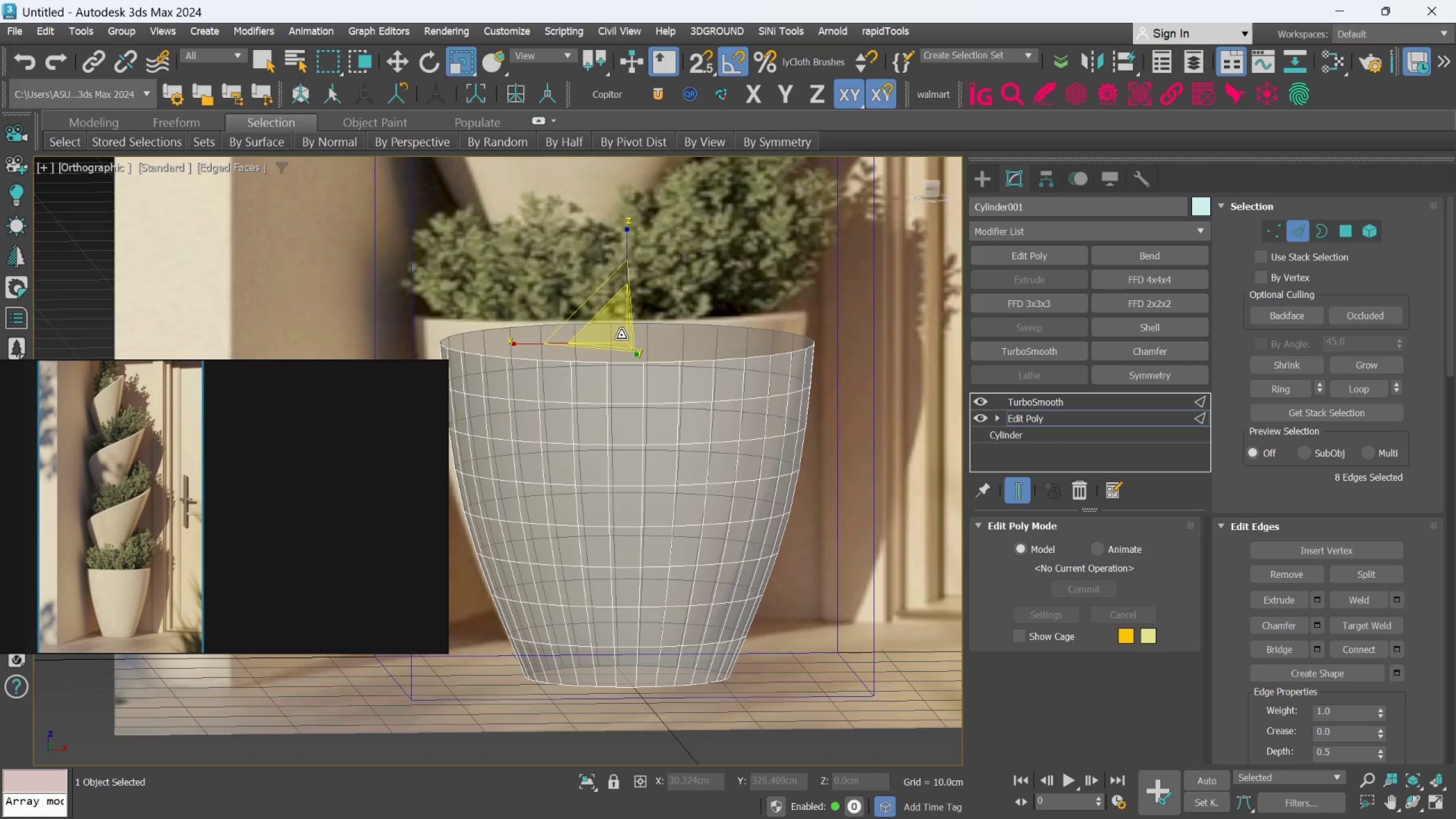 
hold_key(key=AltLeft, duration=0.98)
 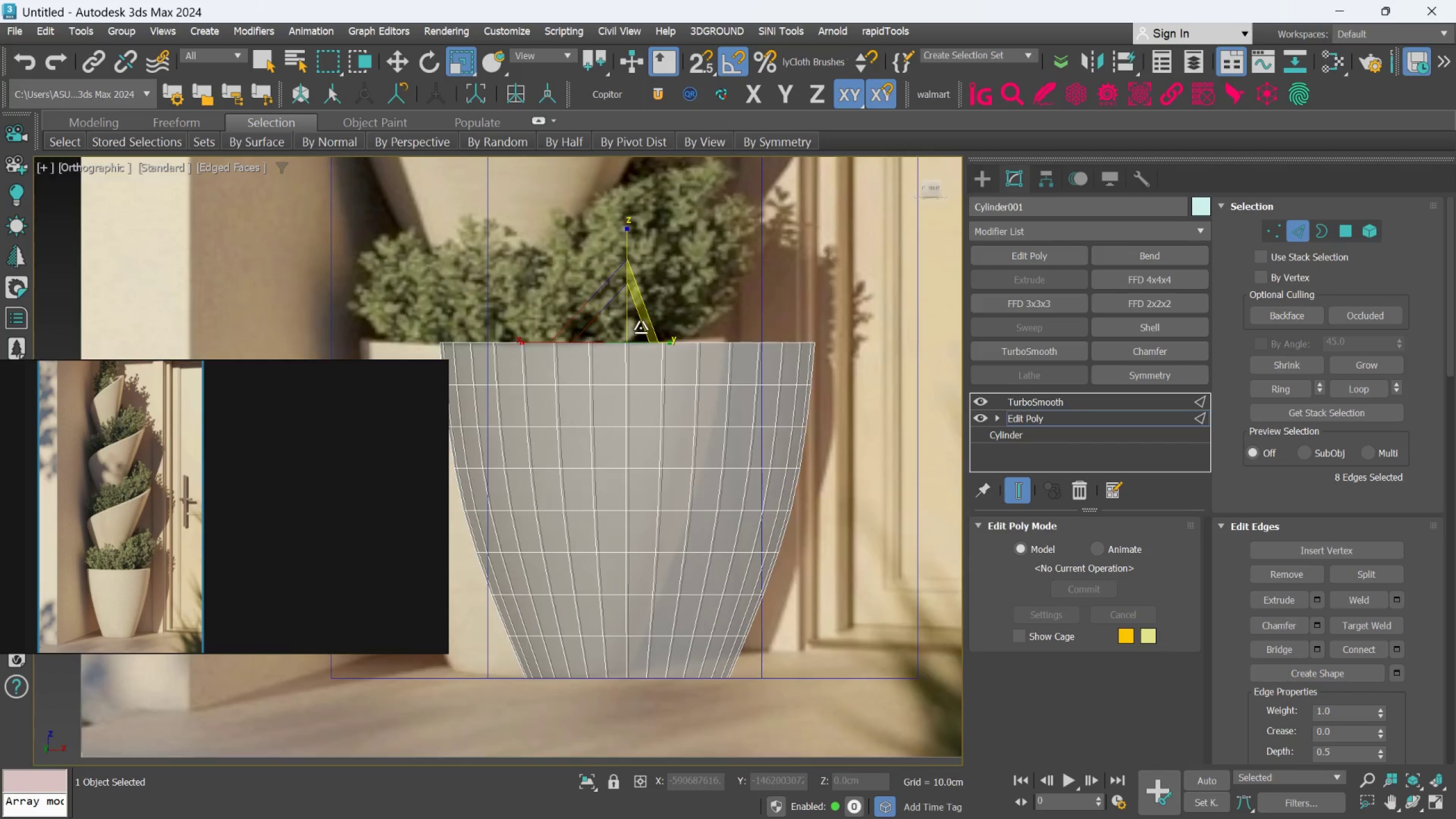 
hold_key(key=AltLeft, duration=0.81)
 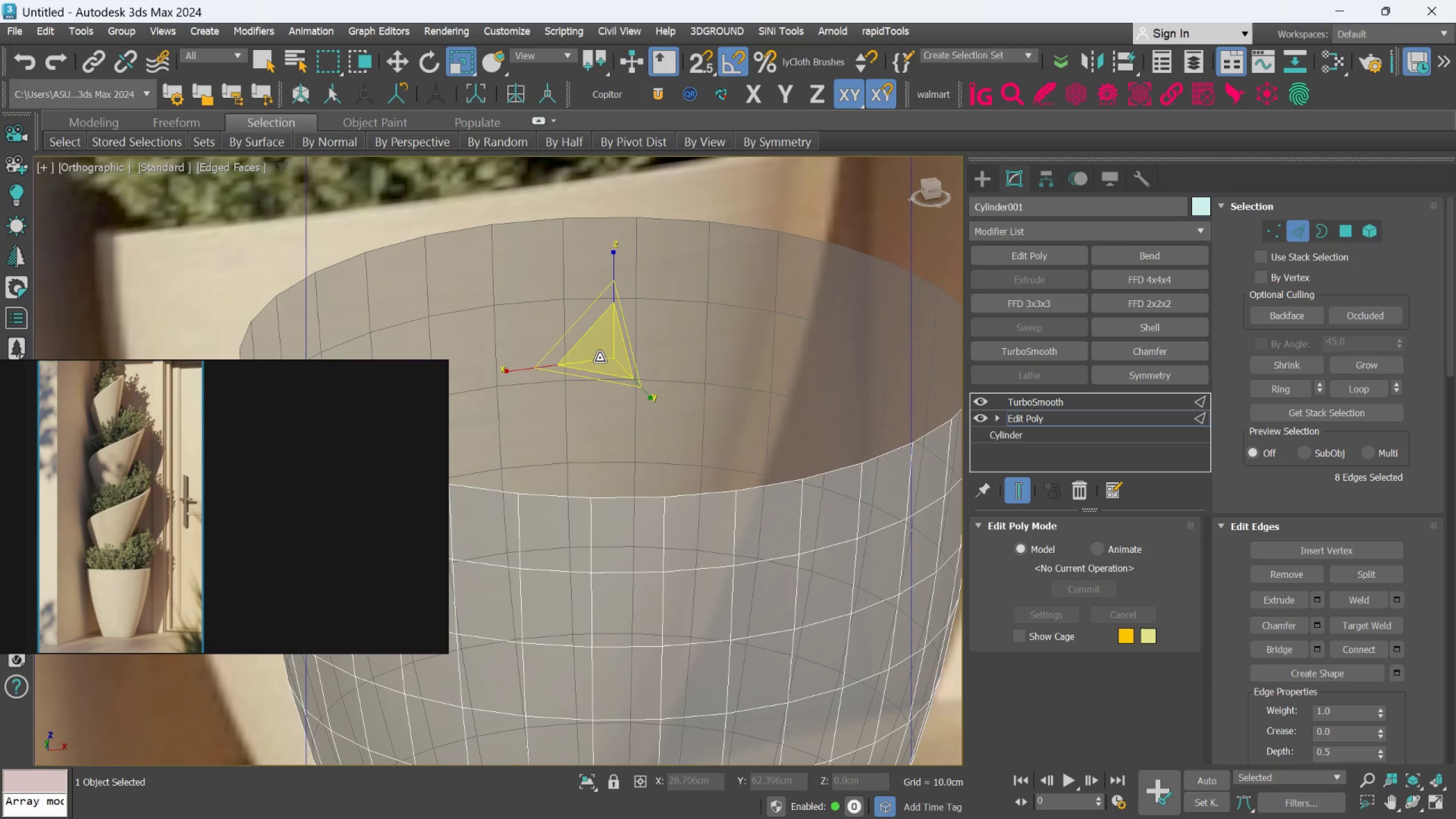 
scroll: coordinate [599, 358], scroll_direction: up, amount: 3.0
 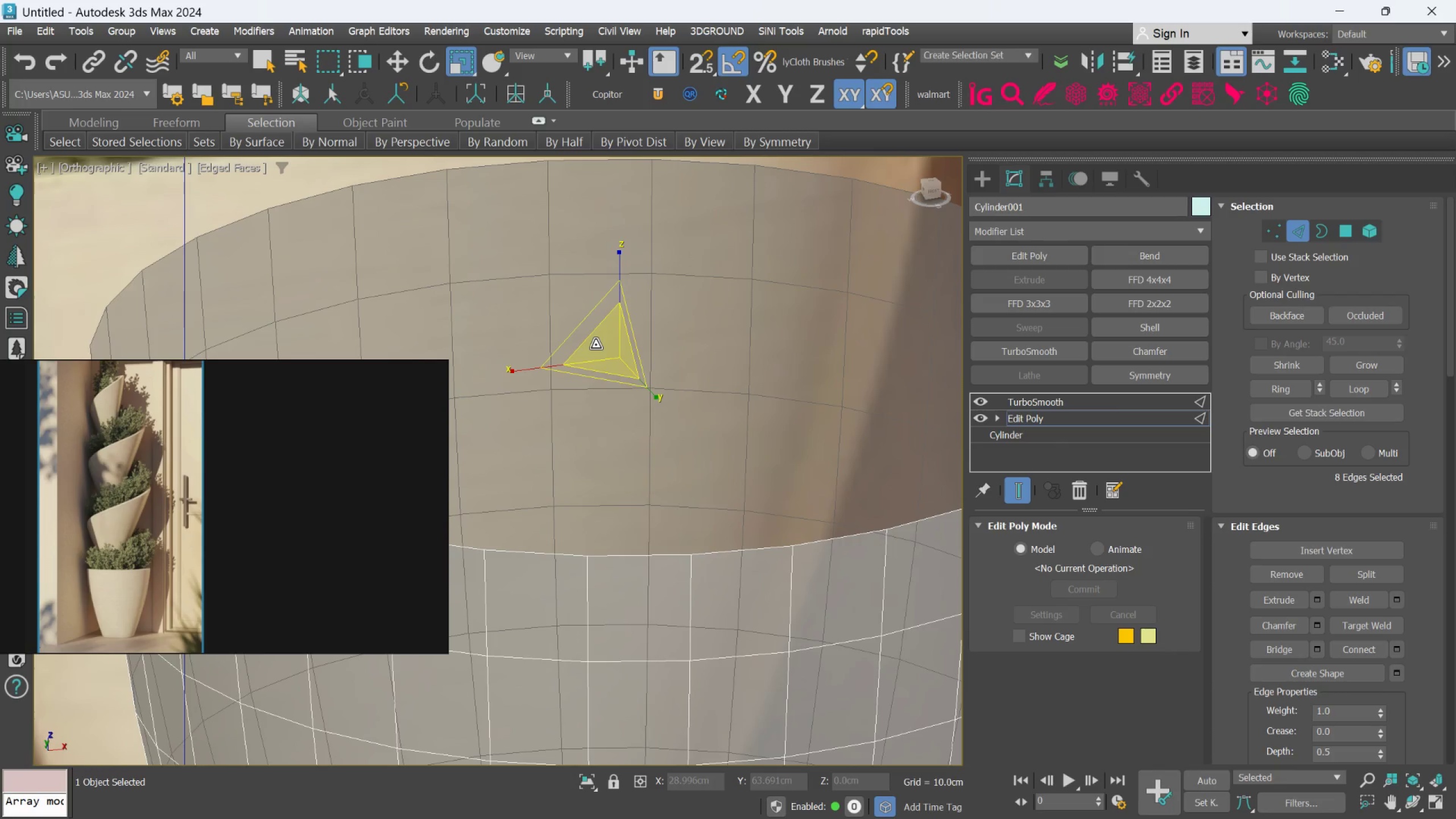 
scroll: coordinate [595, 344], scroll_direction: down, amount: 2.0
 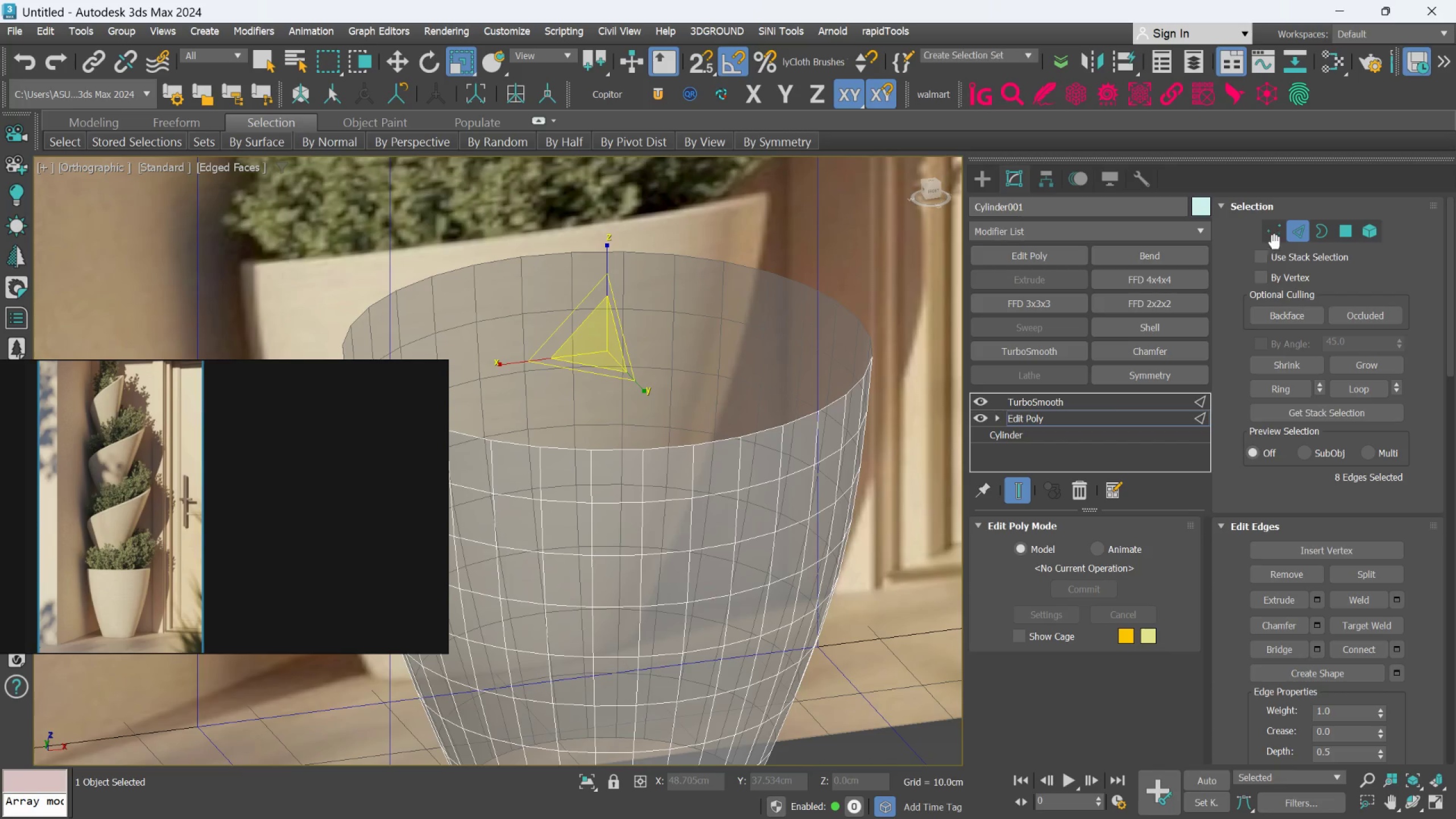 
left_click([1294, 231])
 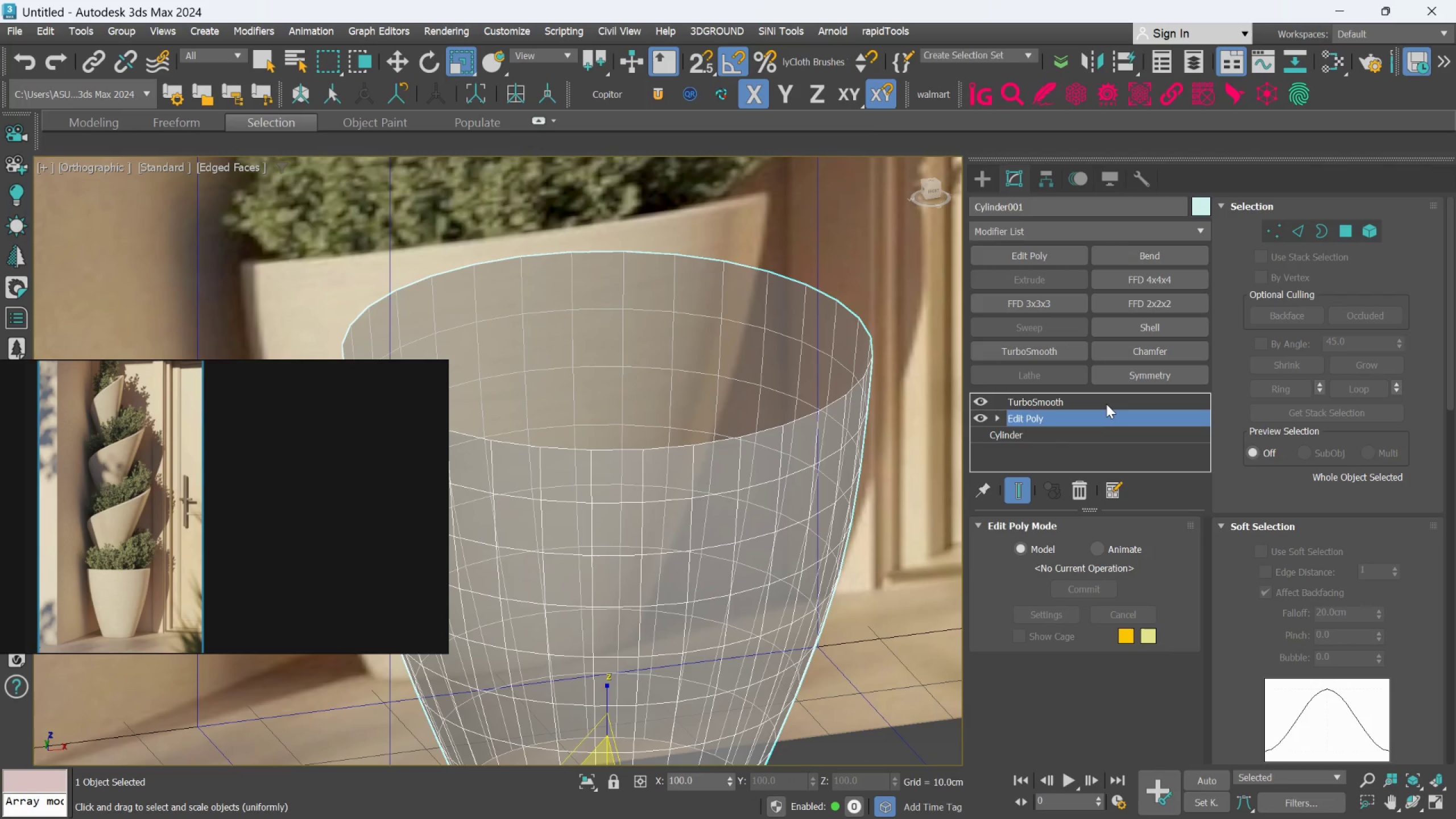 
left_click([1106, 404])
 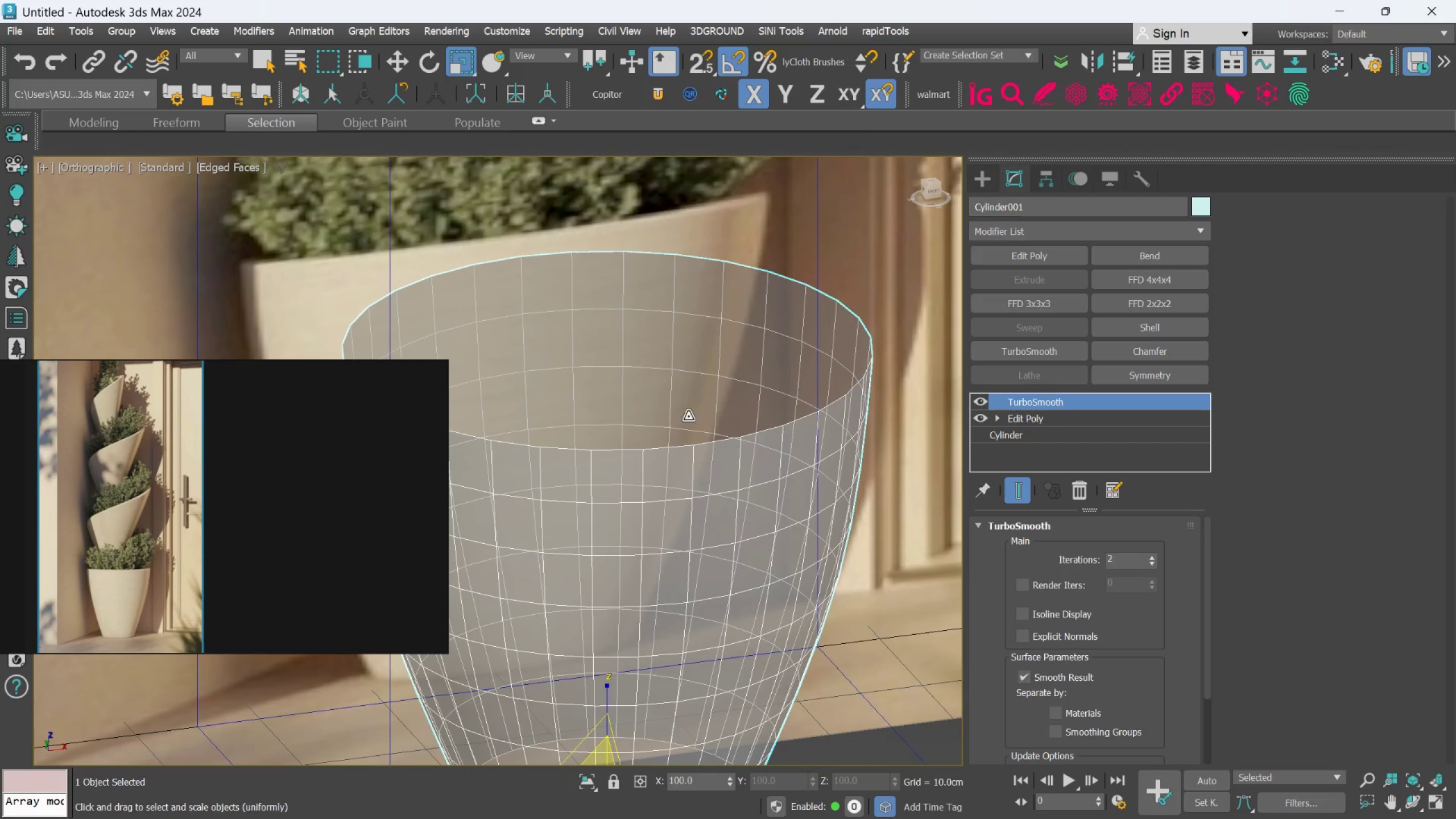 
hold_key(key=AltLeft, duration=1.08)
 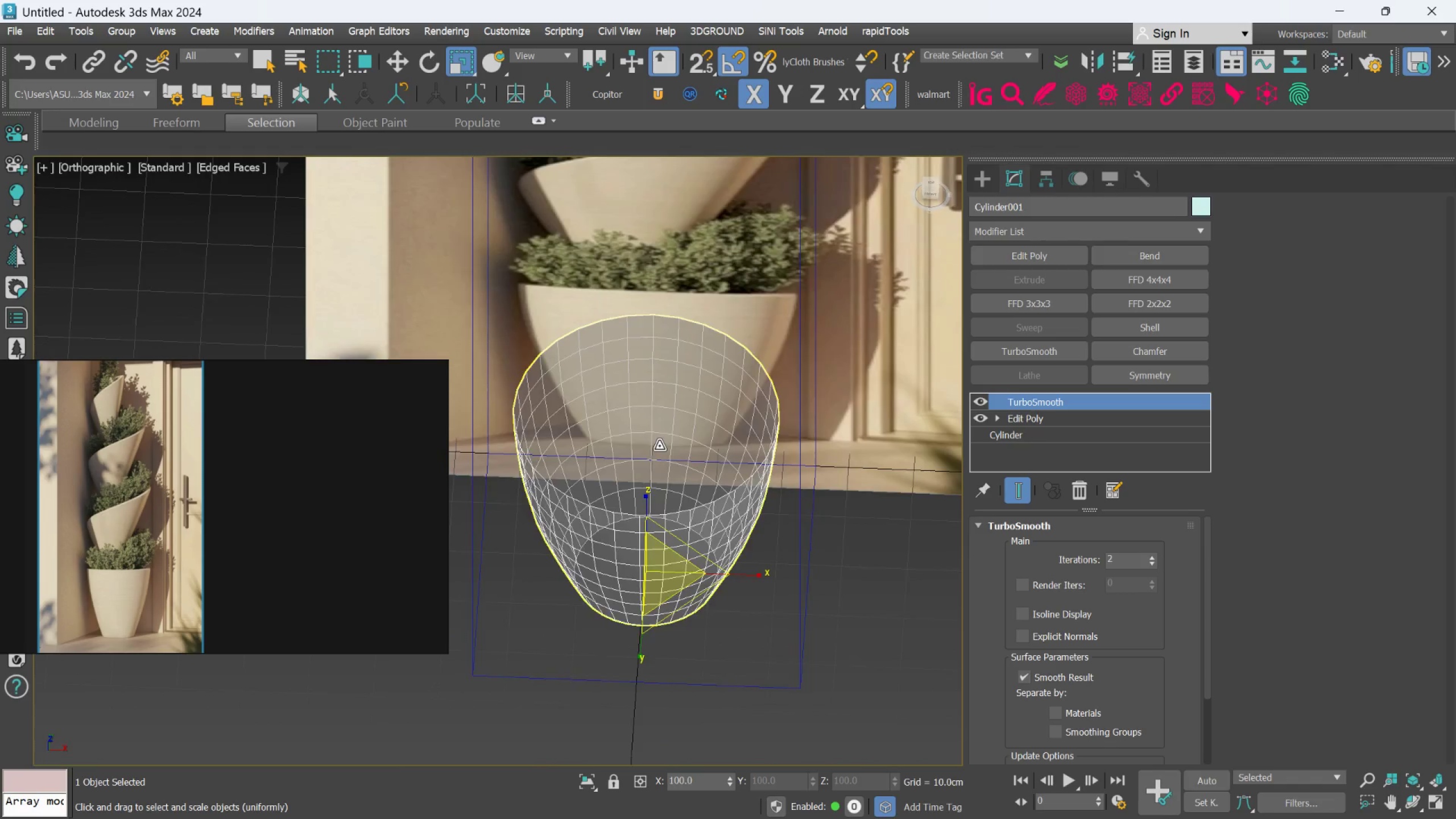 
scroll: coordinate [685, 415], scroll_direction: down, amount: 2.0
 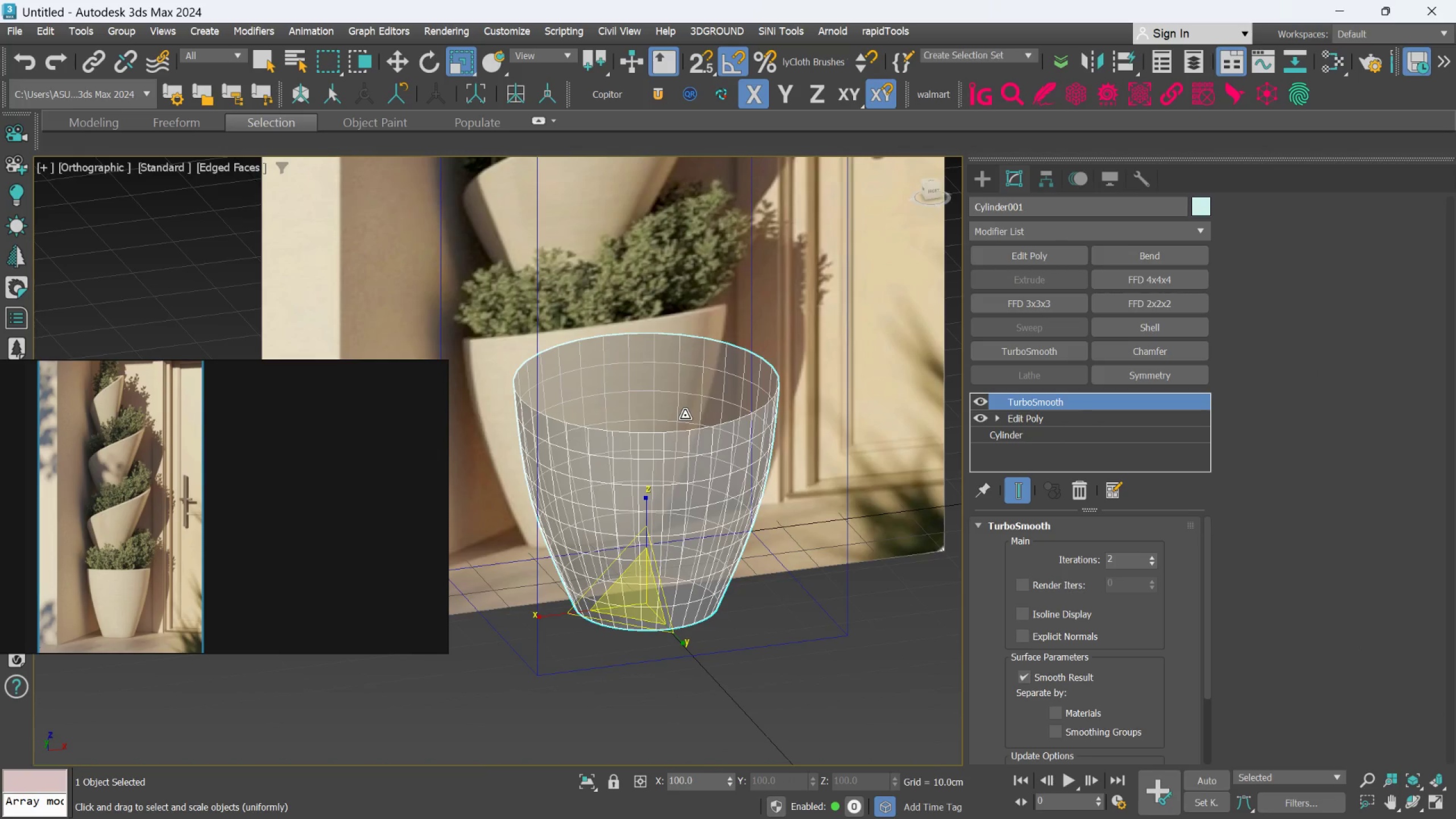 
hold_key(key=AltLeft, duration=0.78)
 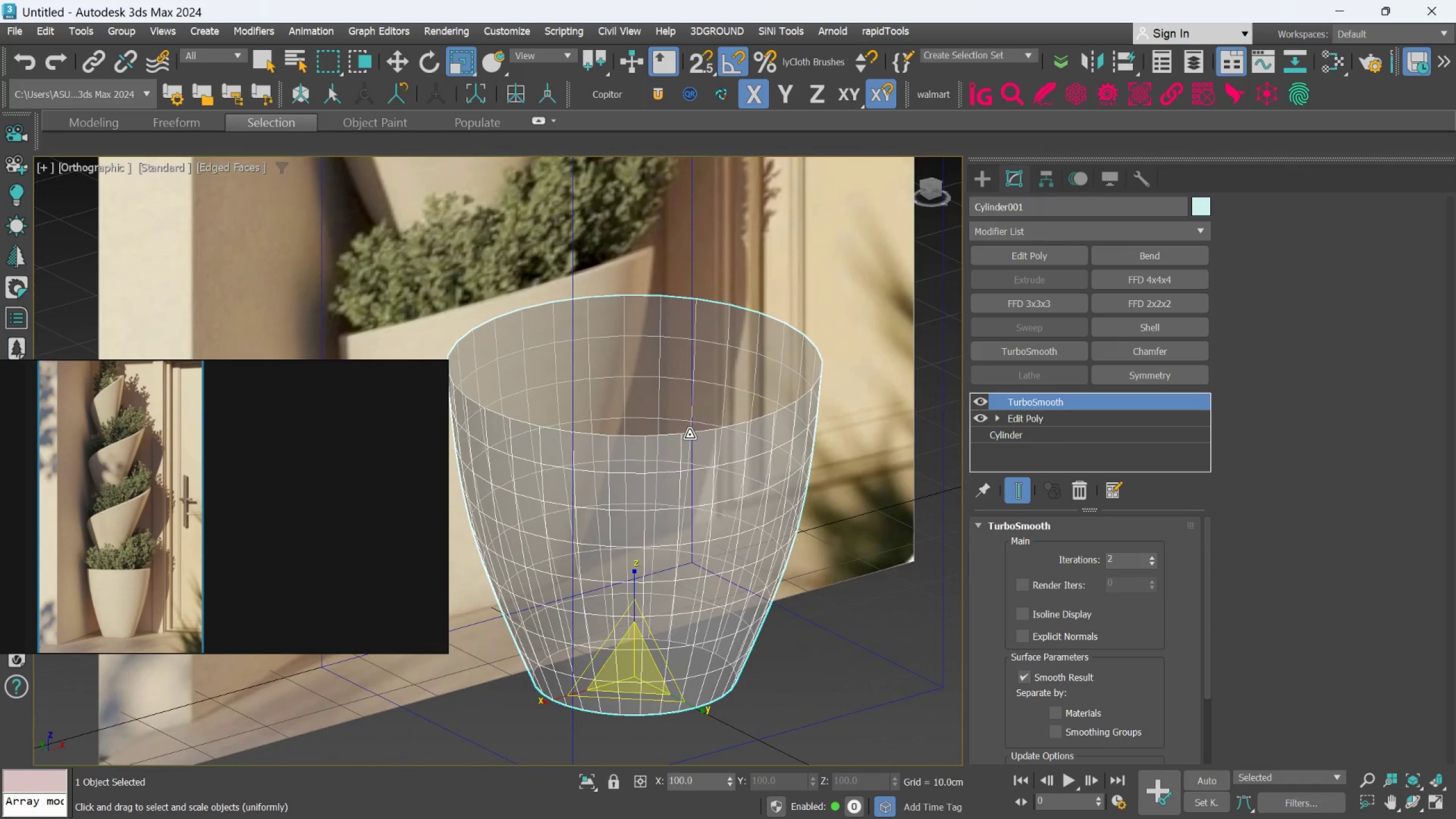 
scroll: coordinate [659, 446], scroll_direction: up, amount: 1.0
 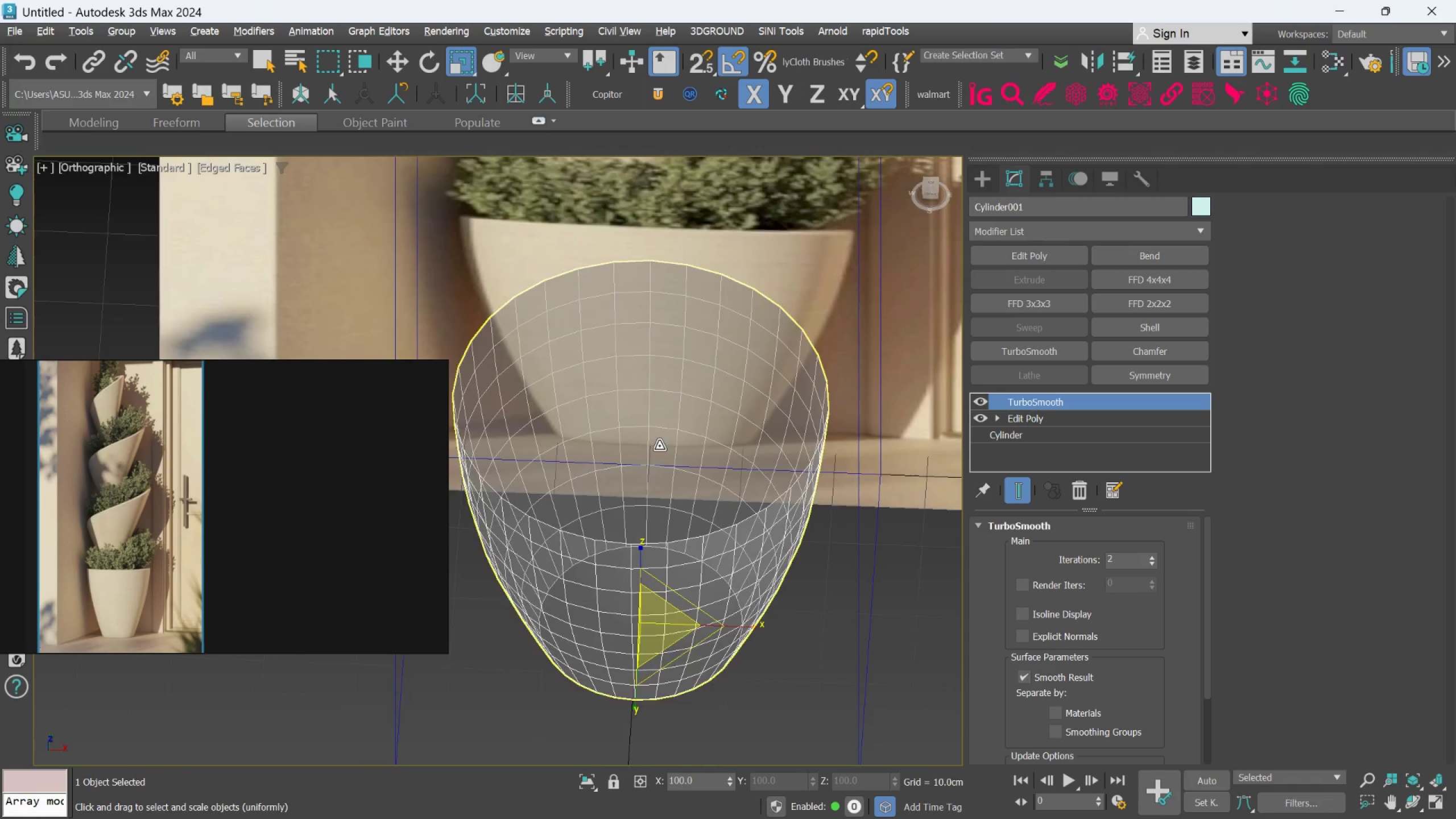 
key(F)
 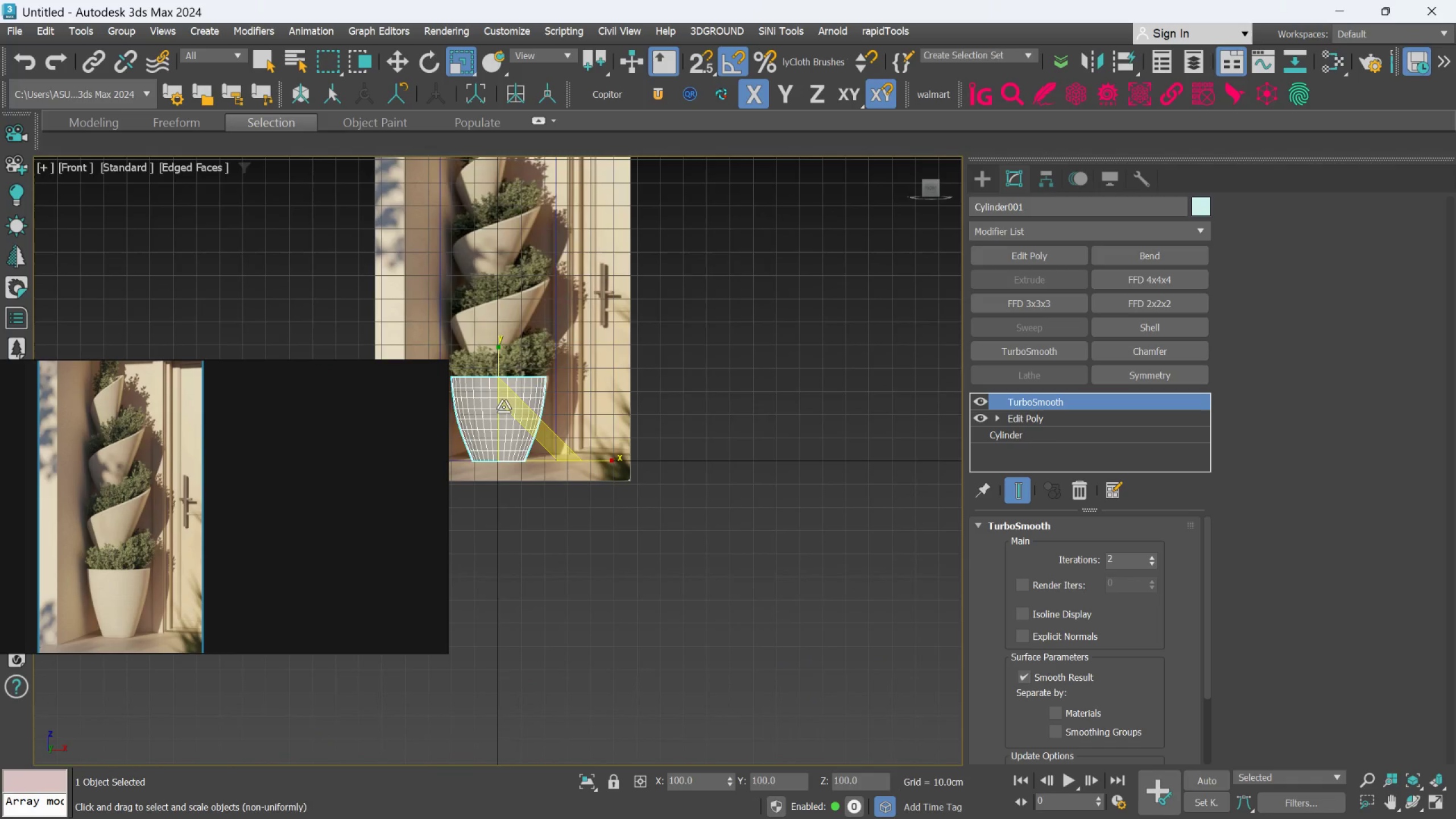 
scroll: coordinate [747, 365], scroll_direction: up, amount: 5.0
 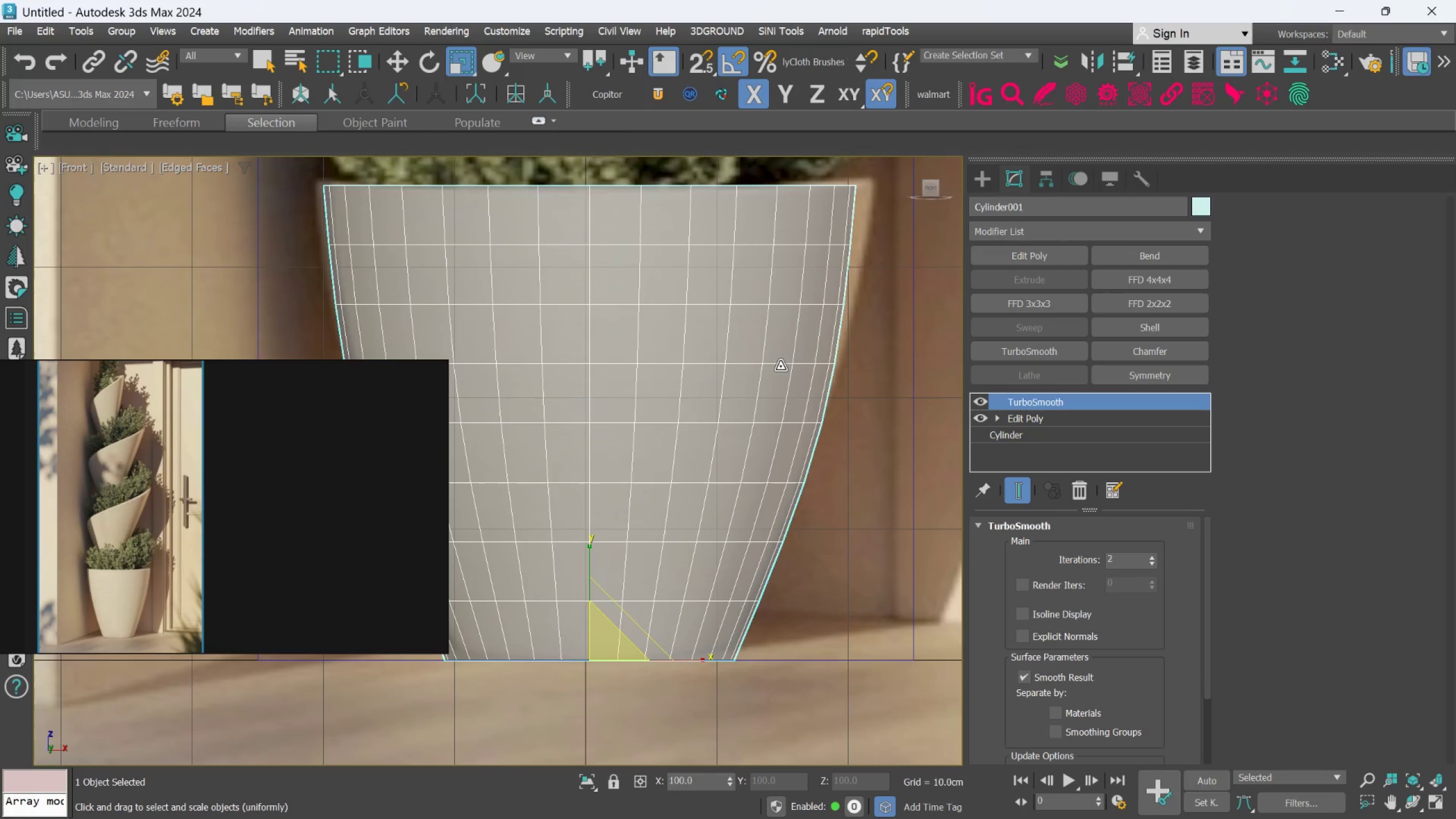 
middle_click([780, 366])
 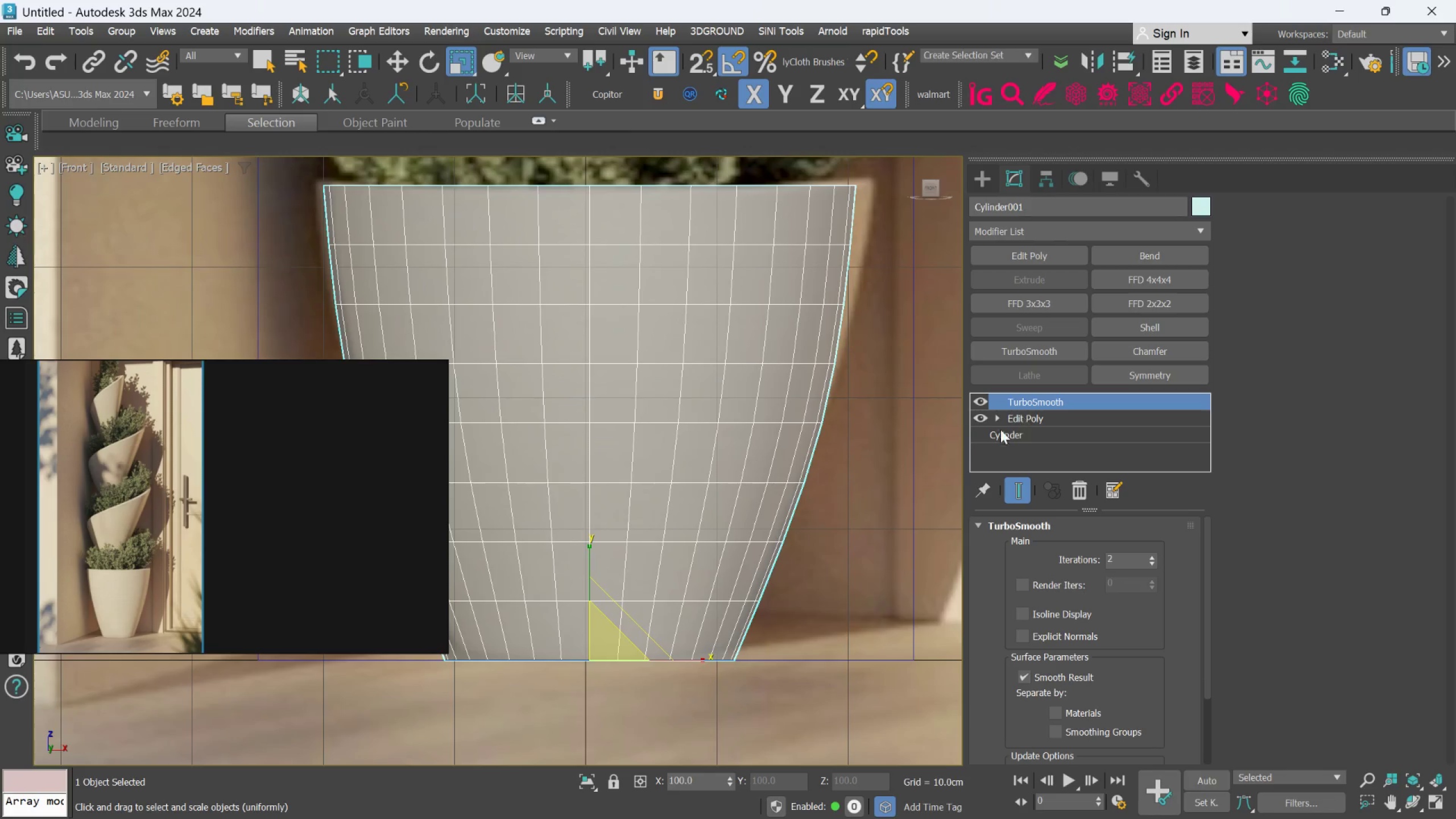 
scroll: coordinate [725, 455], scroll_direction: down, amount: 2.0
 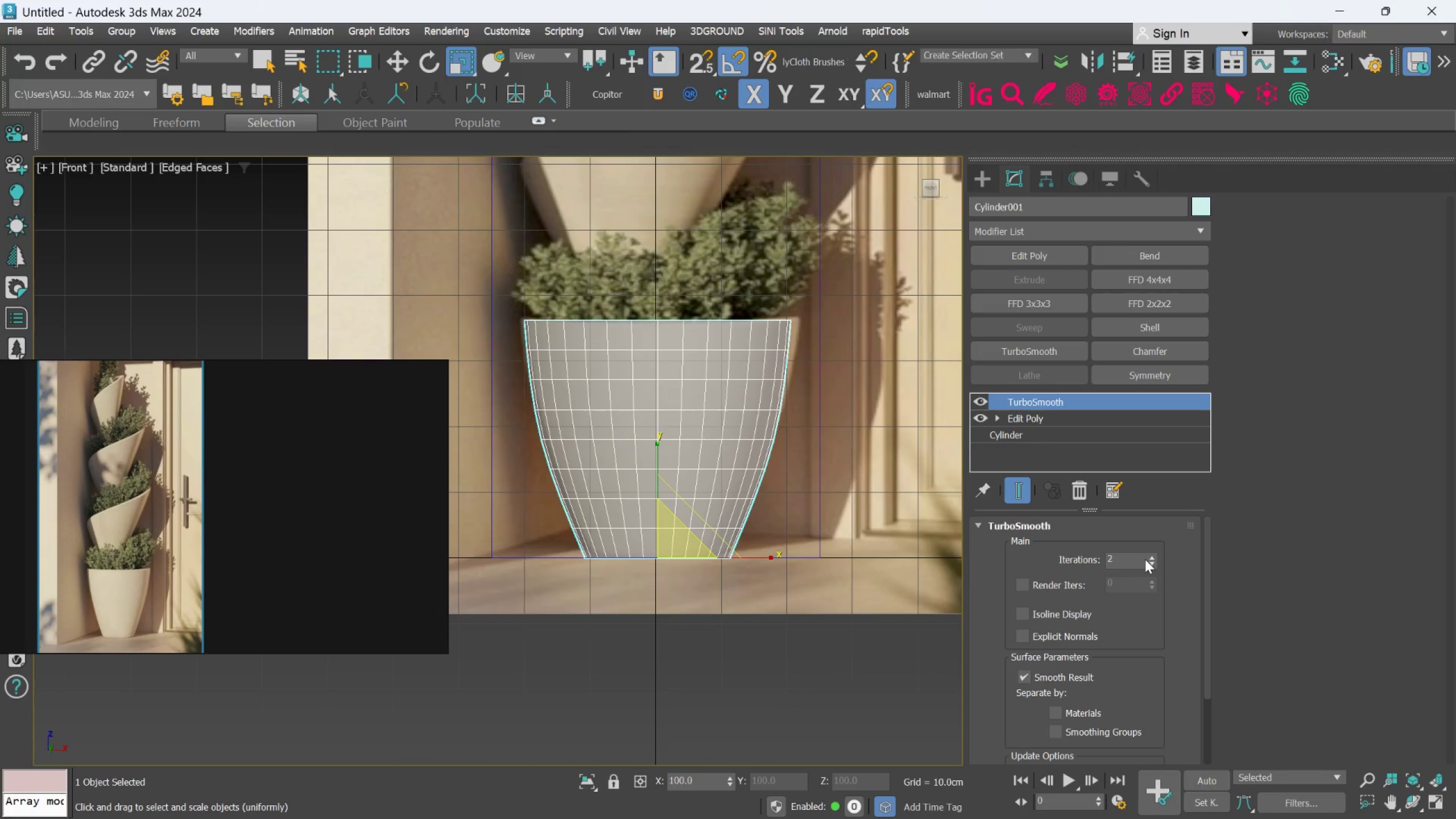 
left_click([1149, 556])
 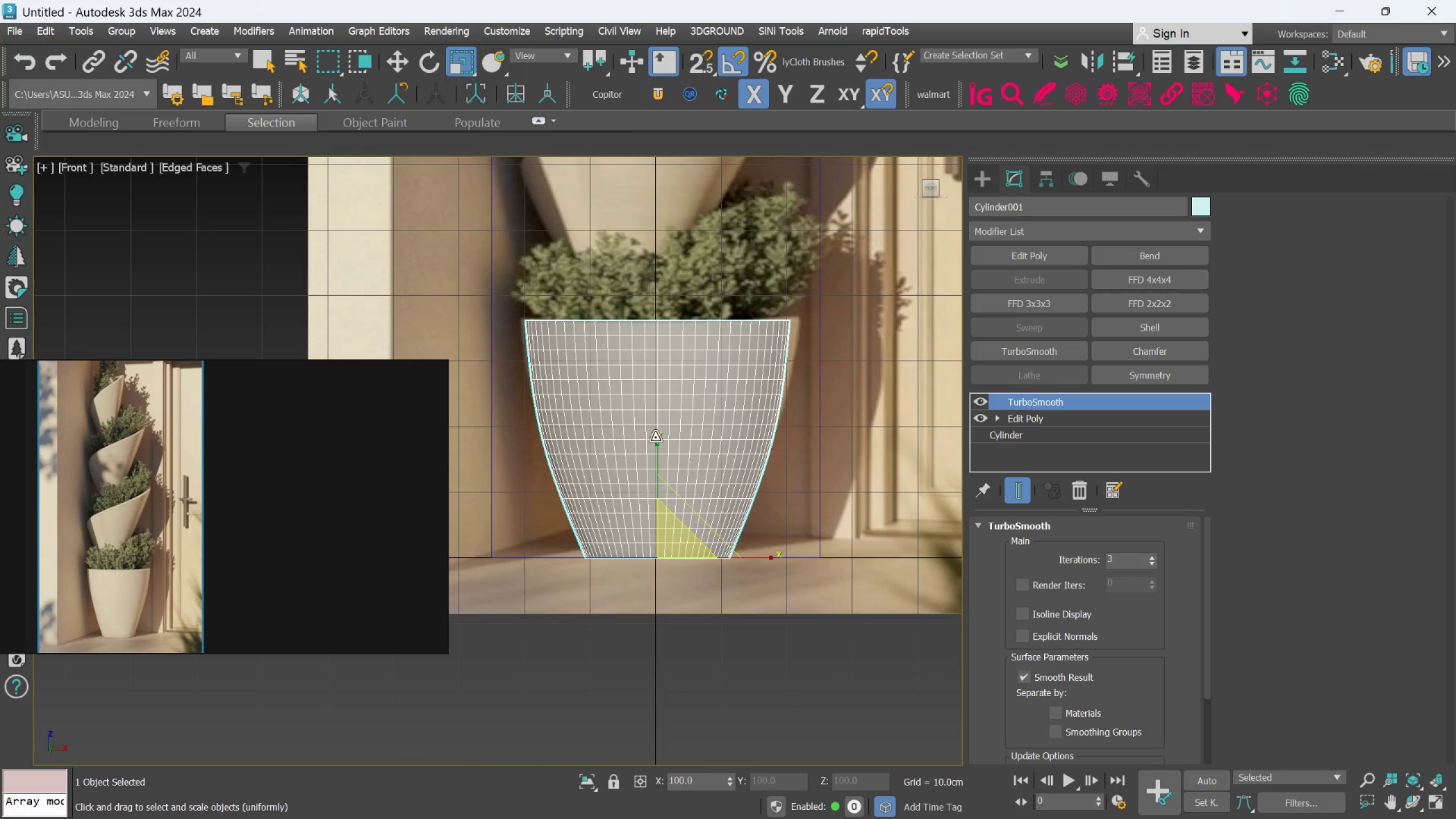 
scroll: coordinate [655, 437], scroll_direction: up, amount: 2.0
 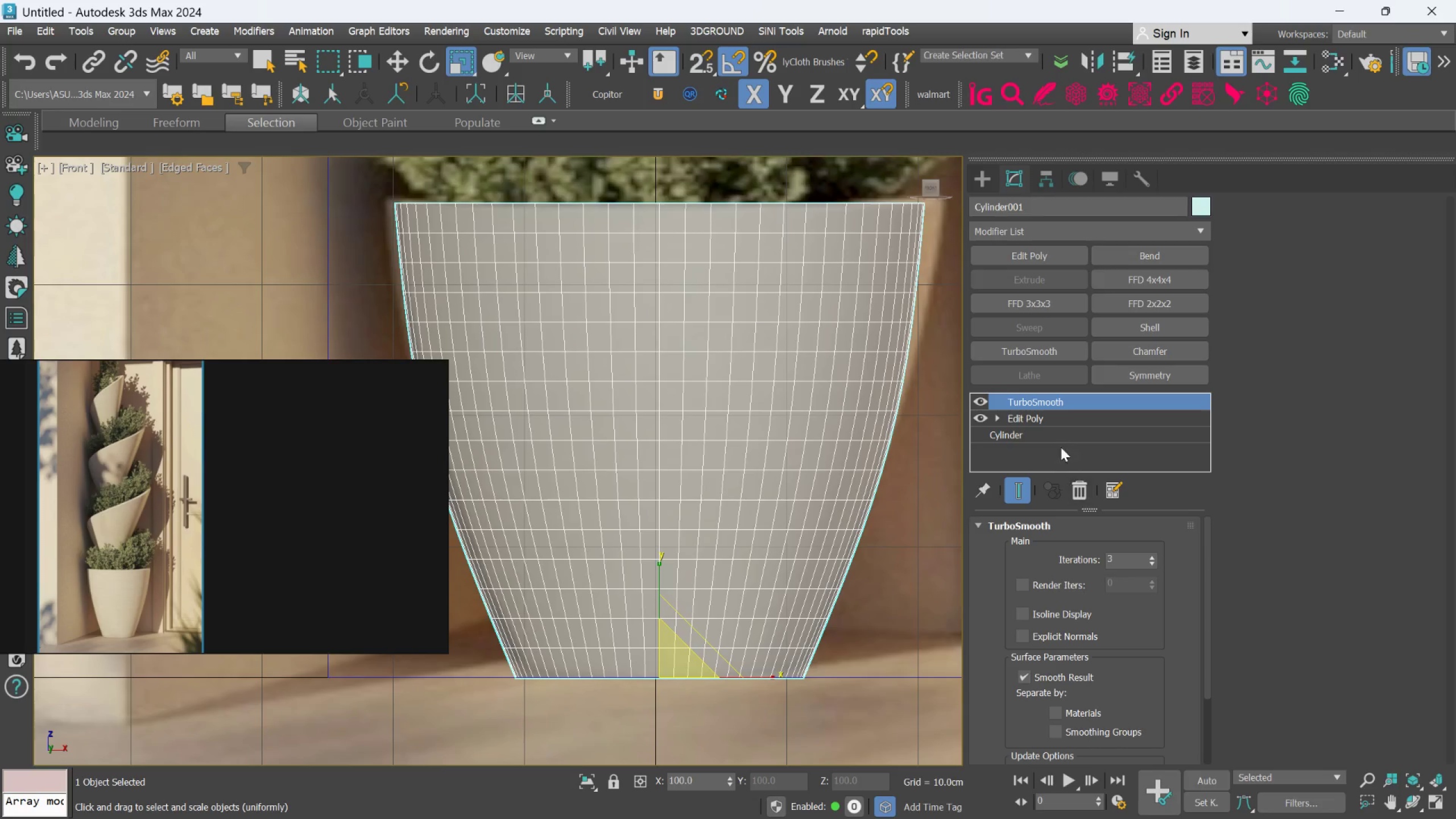 
left_click([1057, 422])
 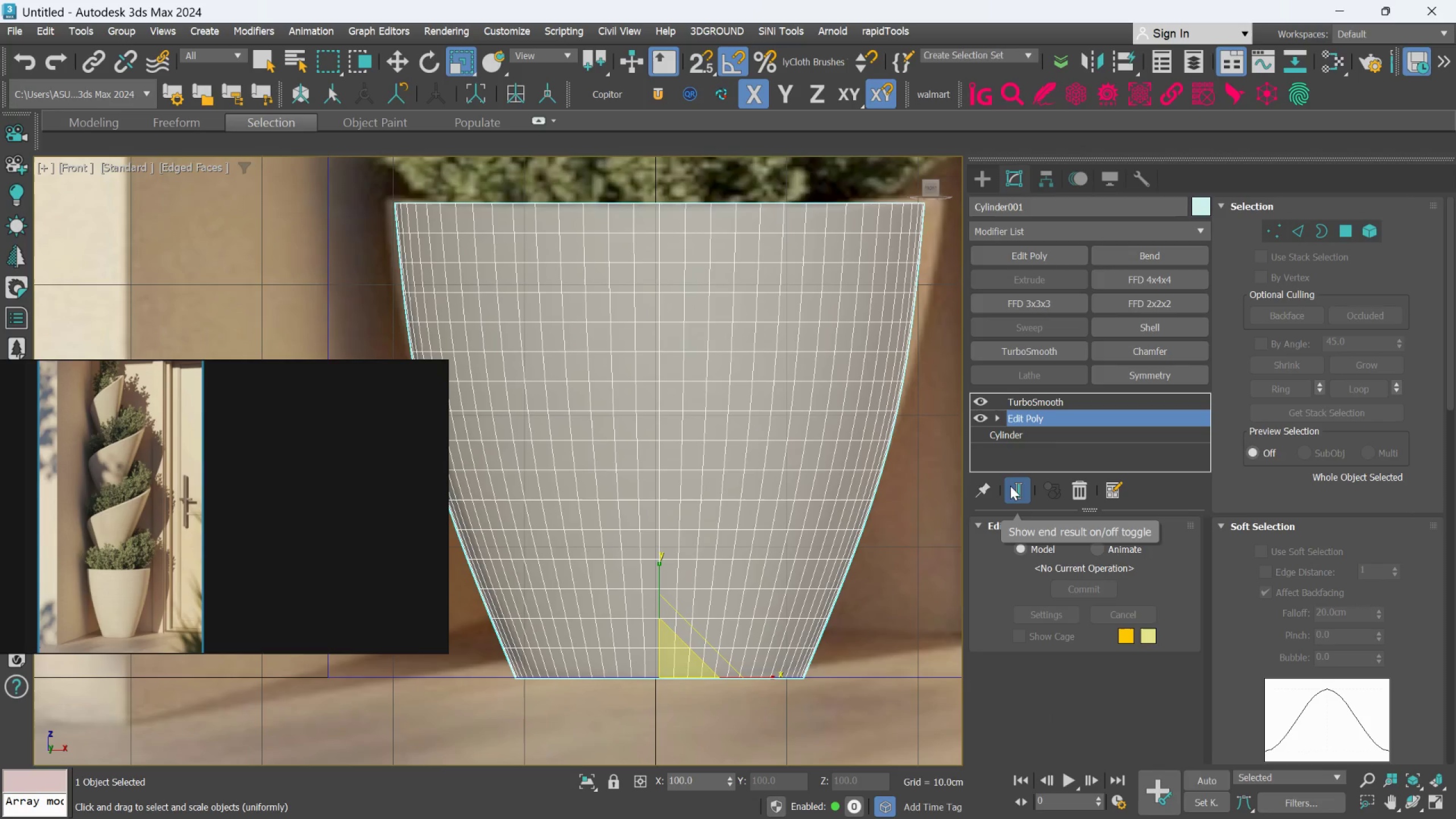 
left_click([1011, 486])
 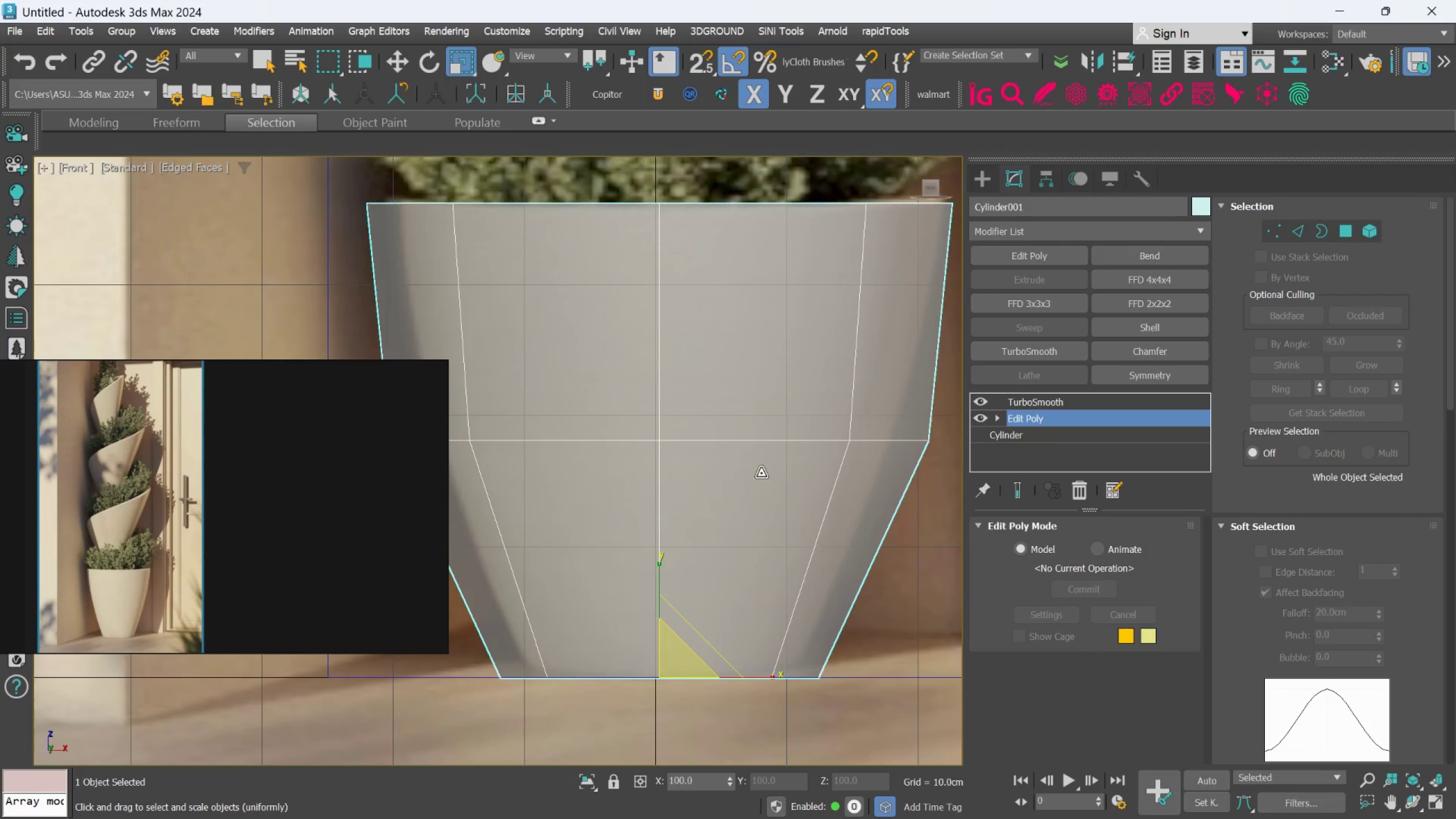 
scroll: coordinate [762, 472], scroll_direction: down, amount: 2.0
 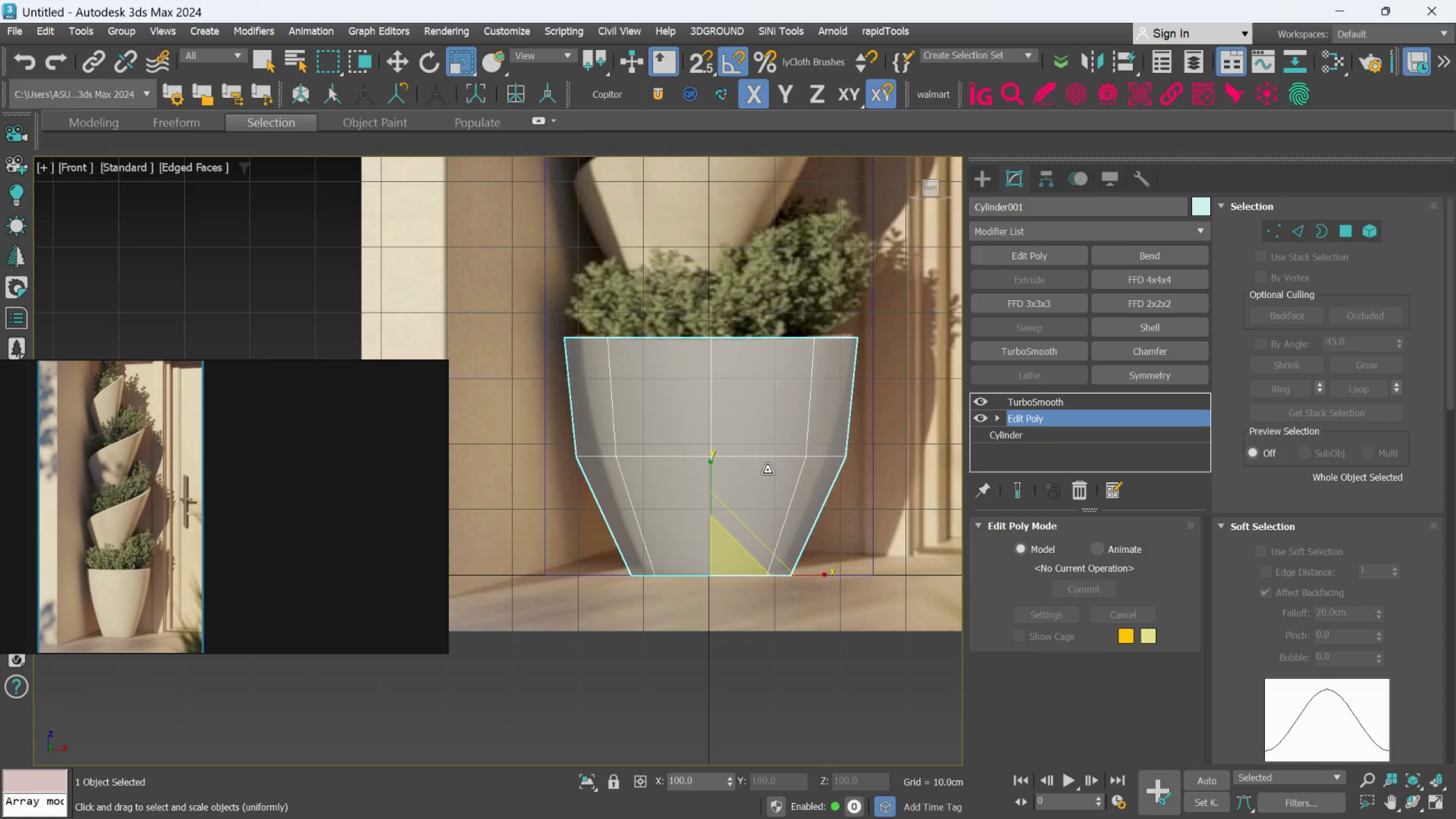 
hold_key(key=AltLeft, duration=2.78)
 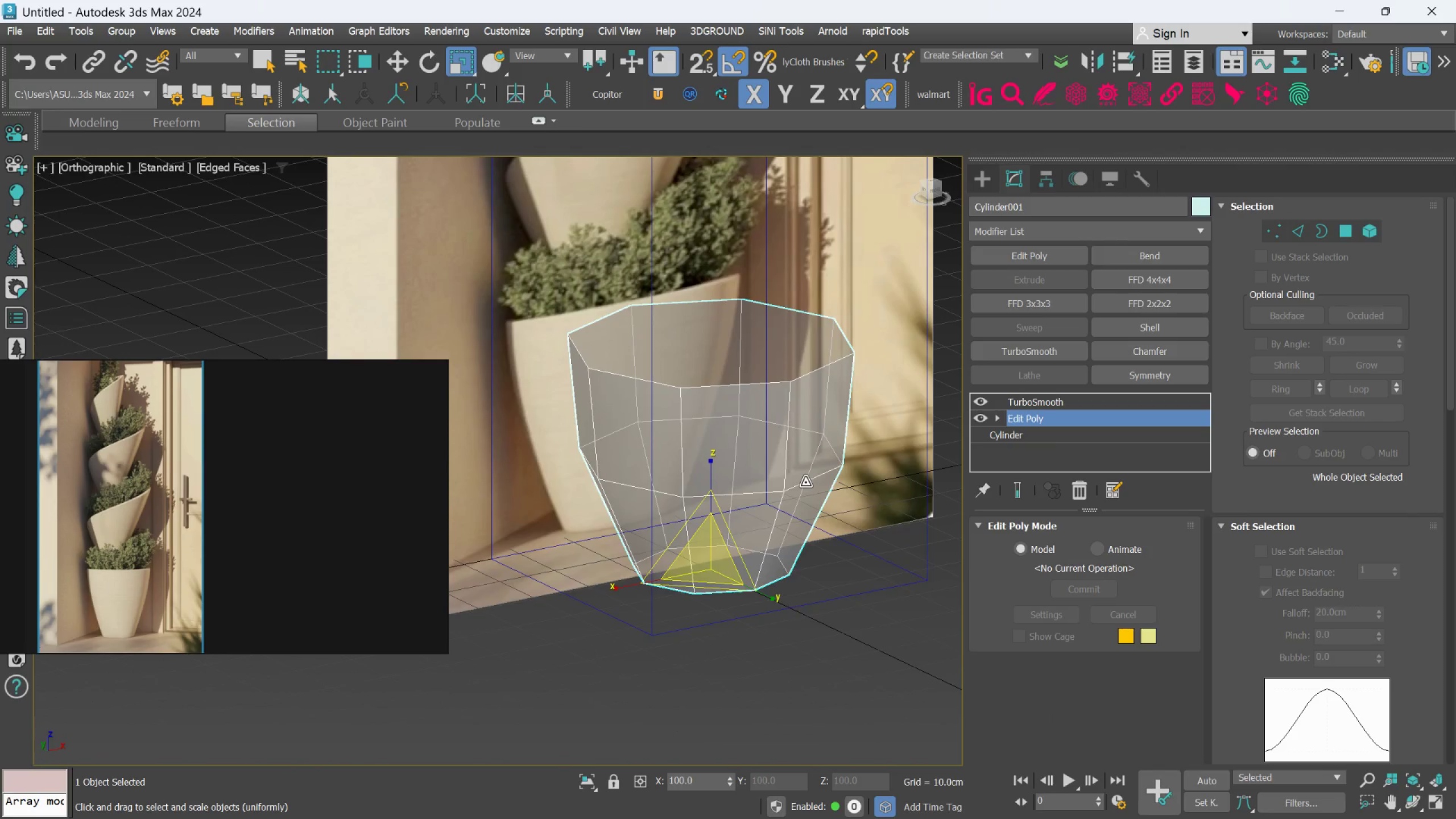 
key(Alt+AltLeft)
 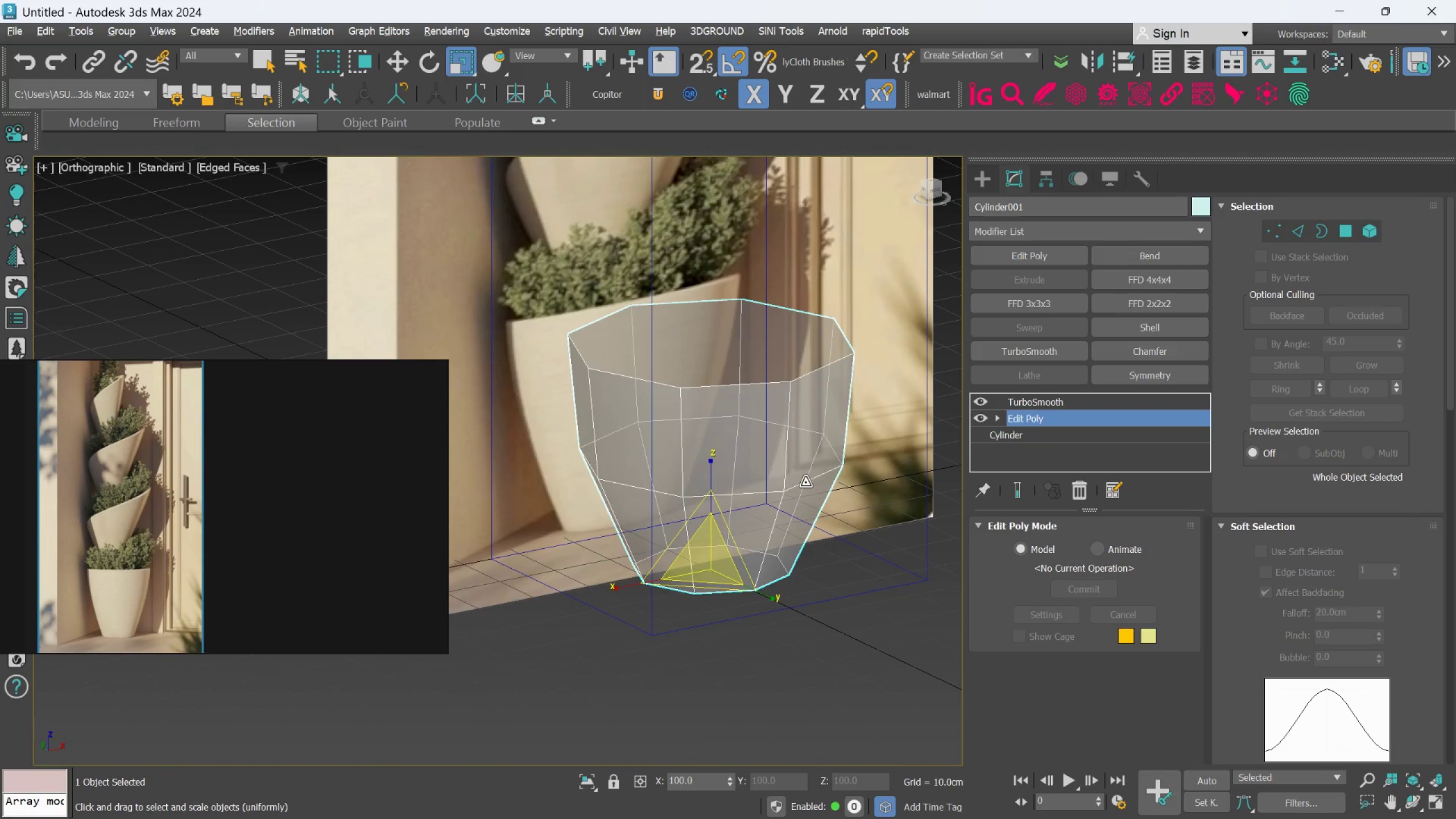 
key(Alt+X)
 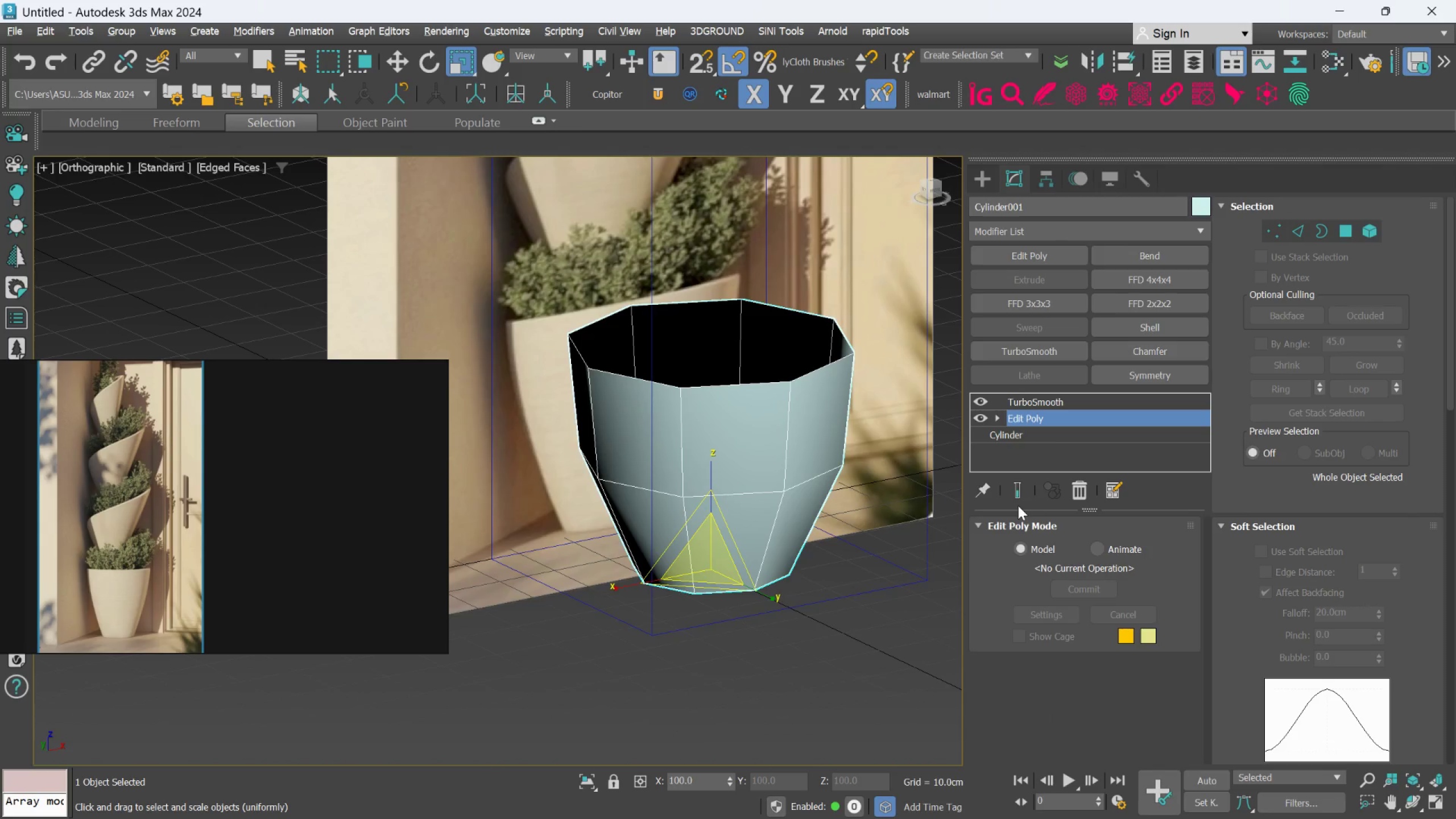 
left_click([1020, 499])
 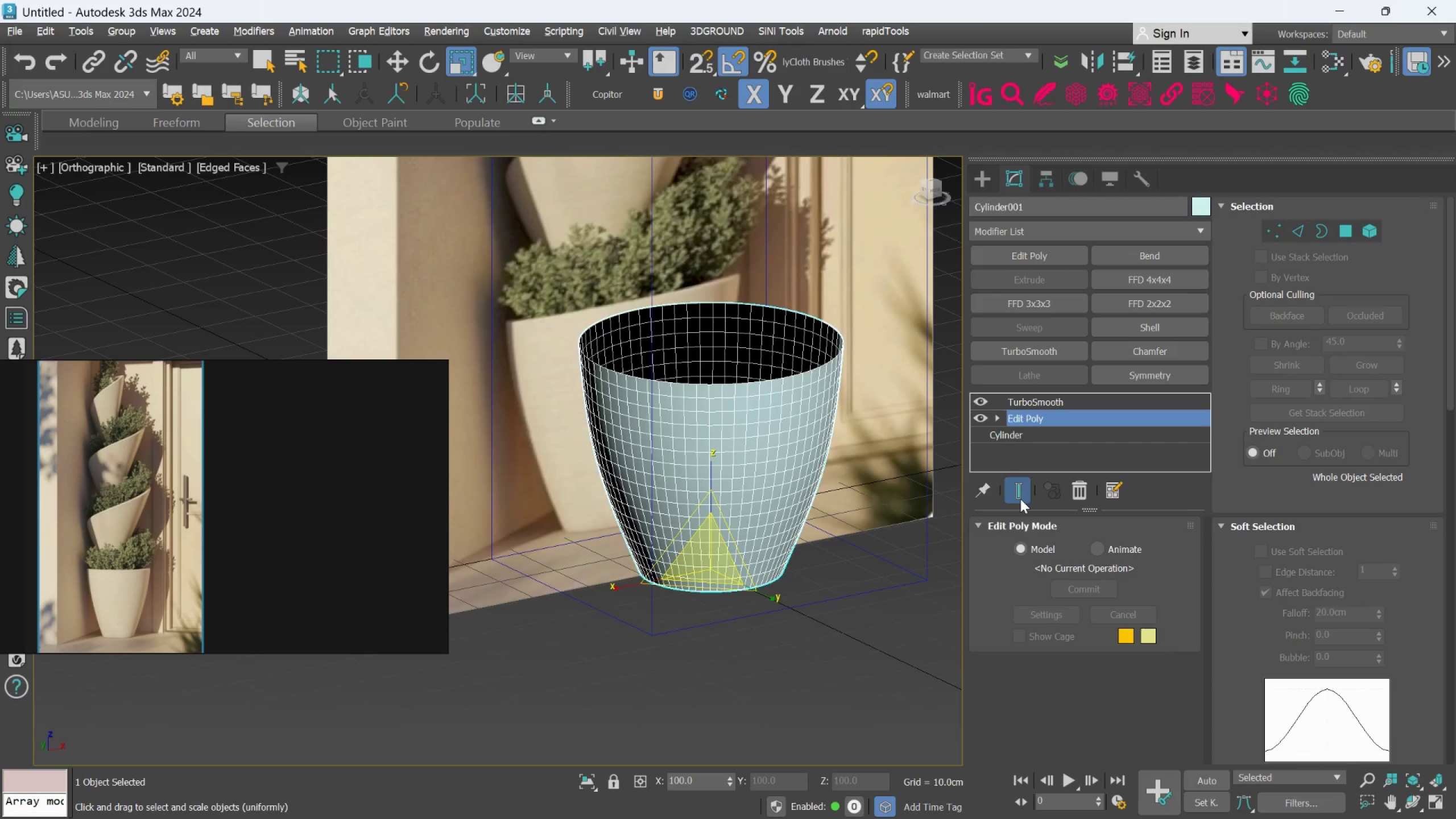 
double_click([1020, 499])
 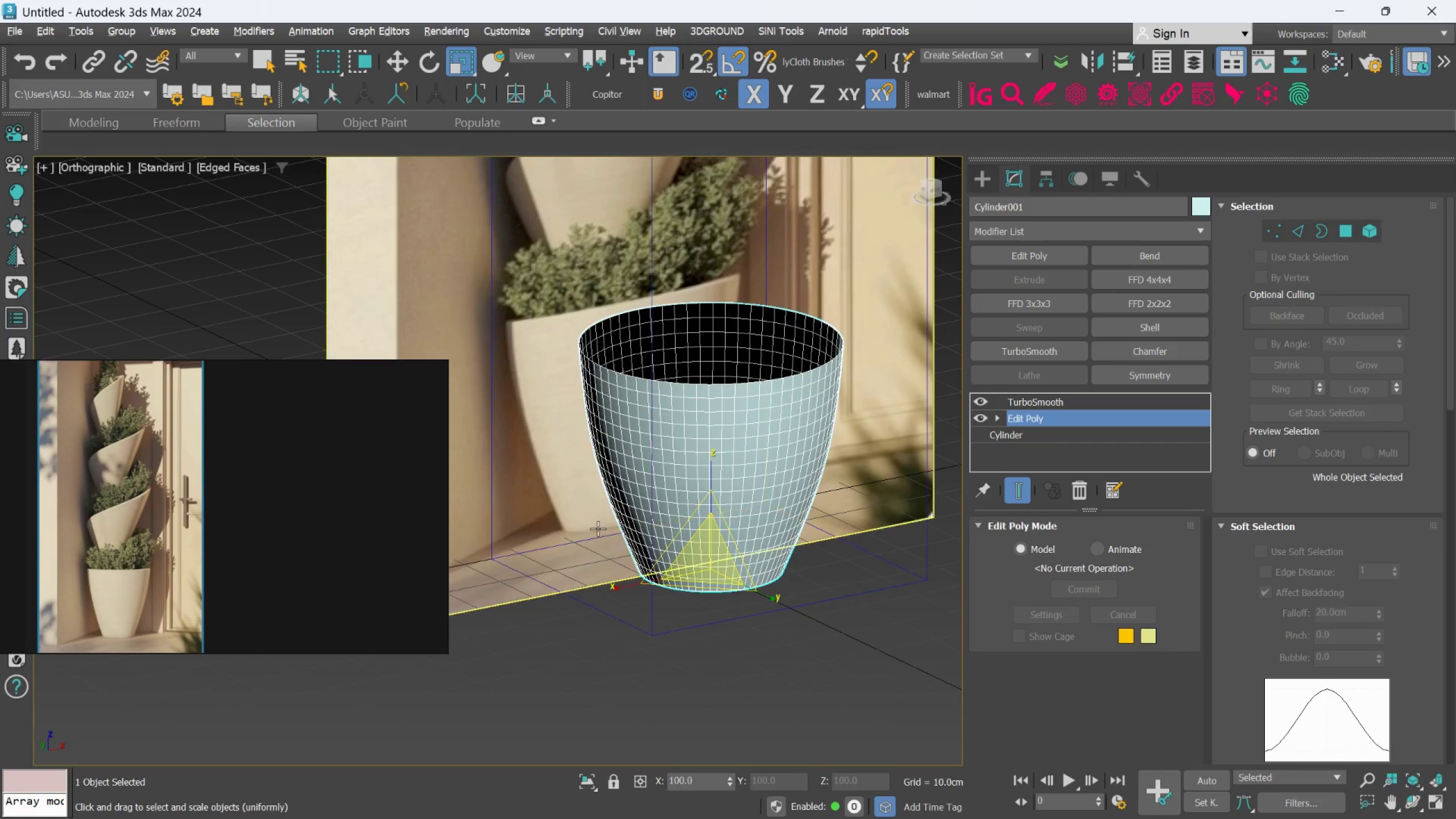 
scroll: coordinate [615, 494], scroll_direction: down, amount: 2.0
 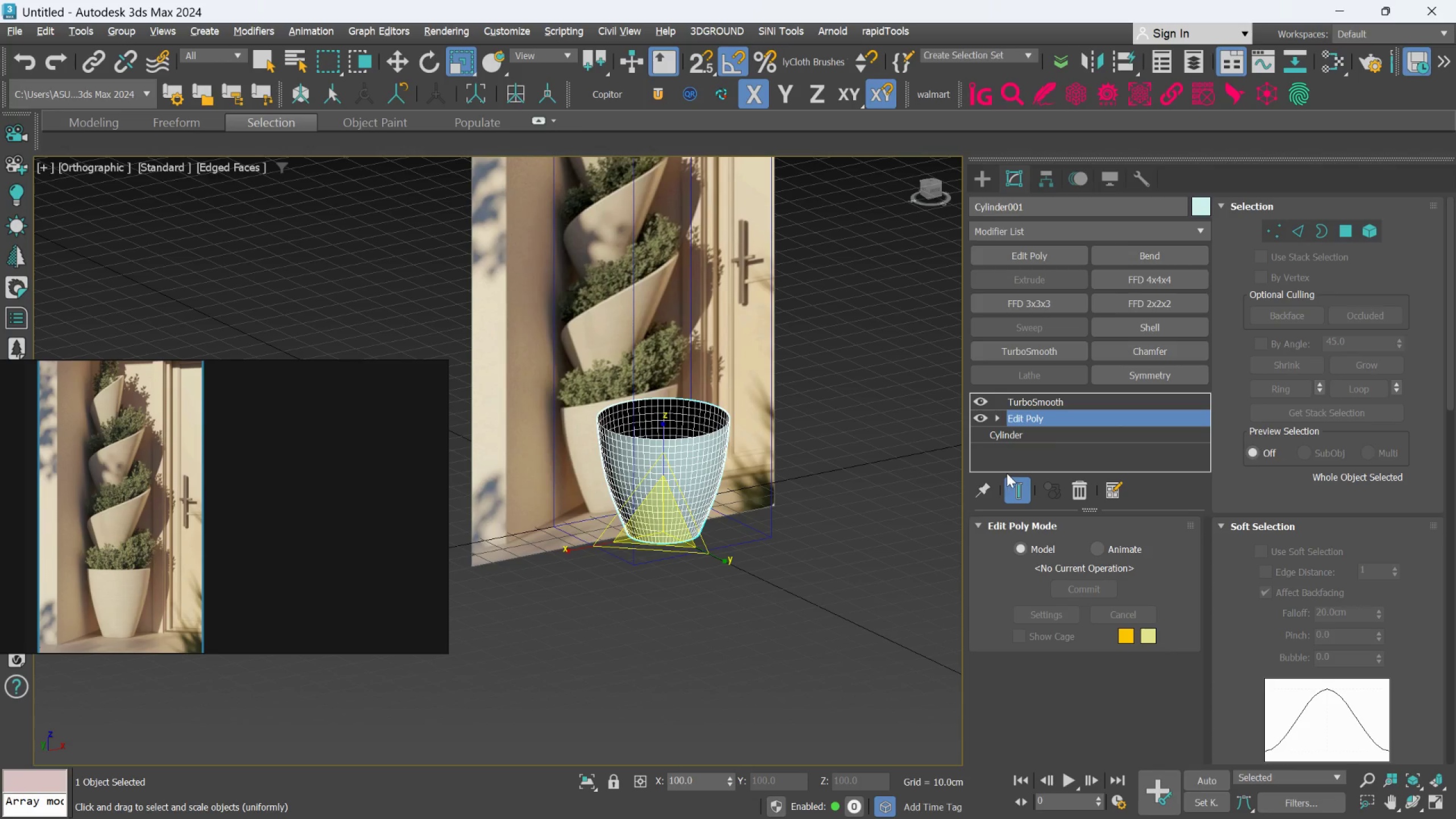 
left_click([1018, 487])
 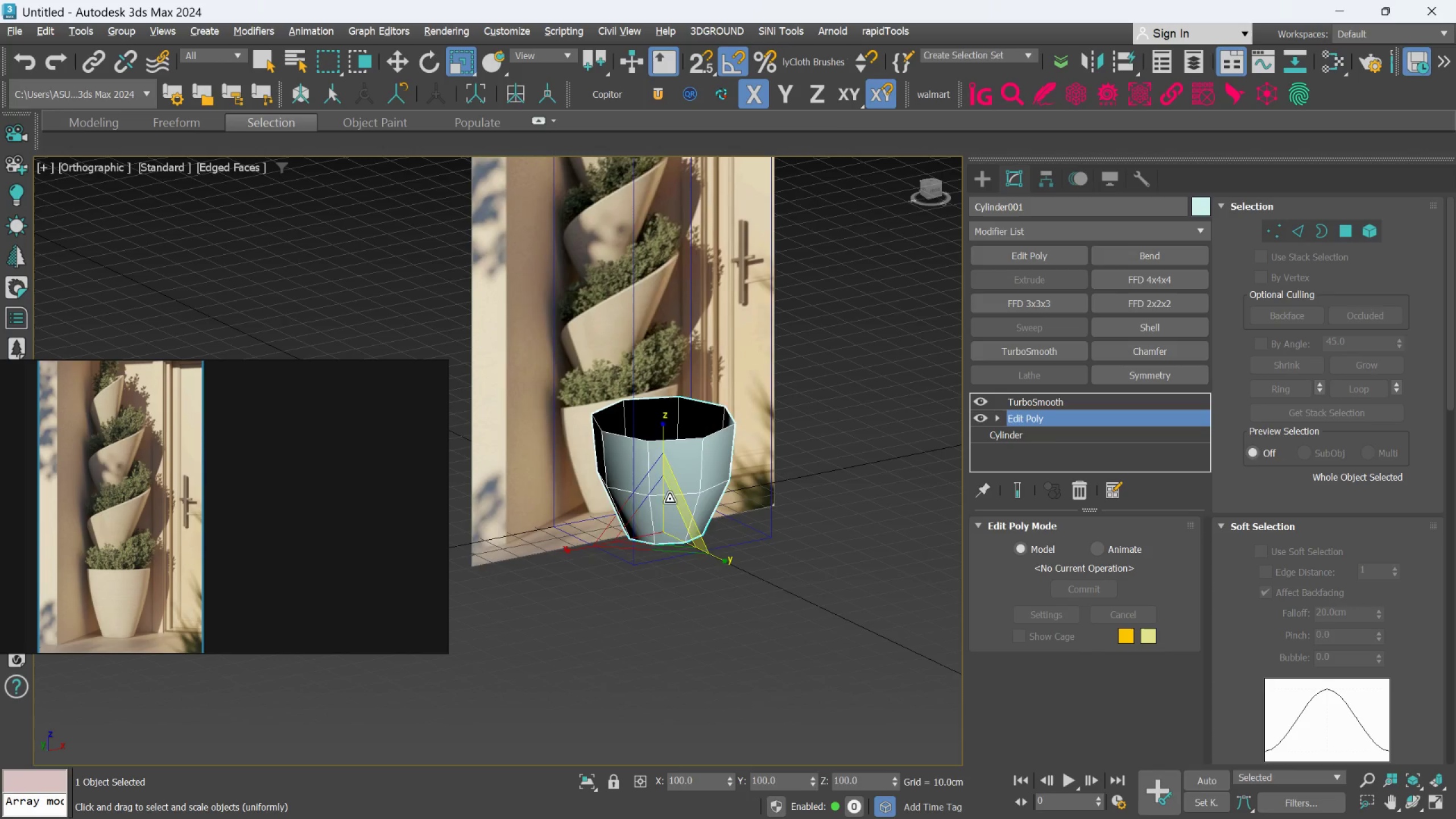 
hold_key(key=AltLeft, duration=0.94)
 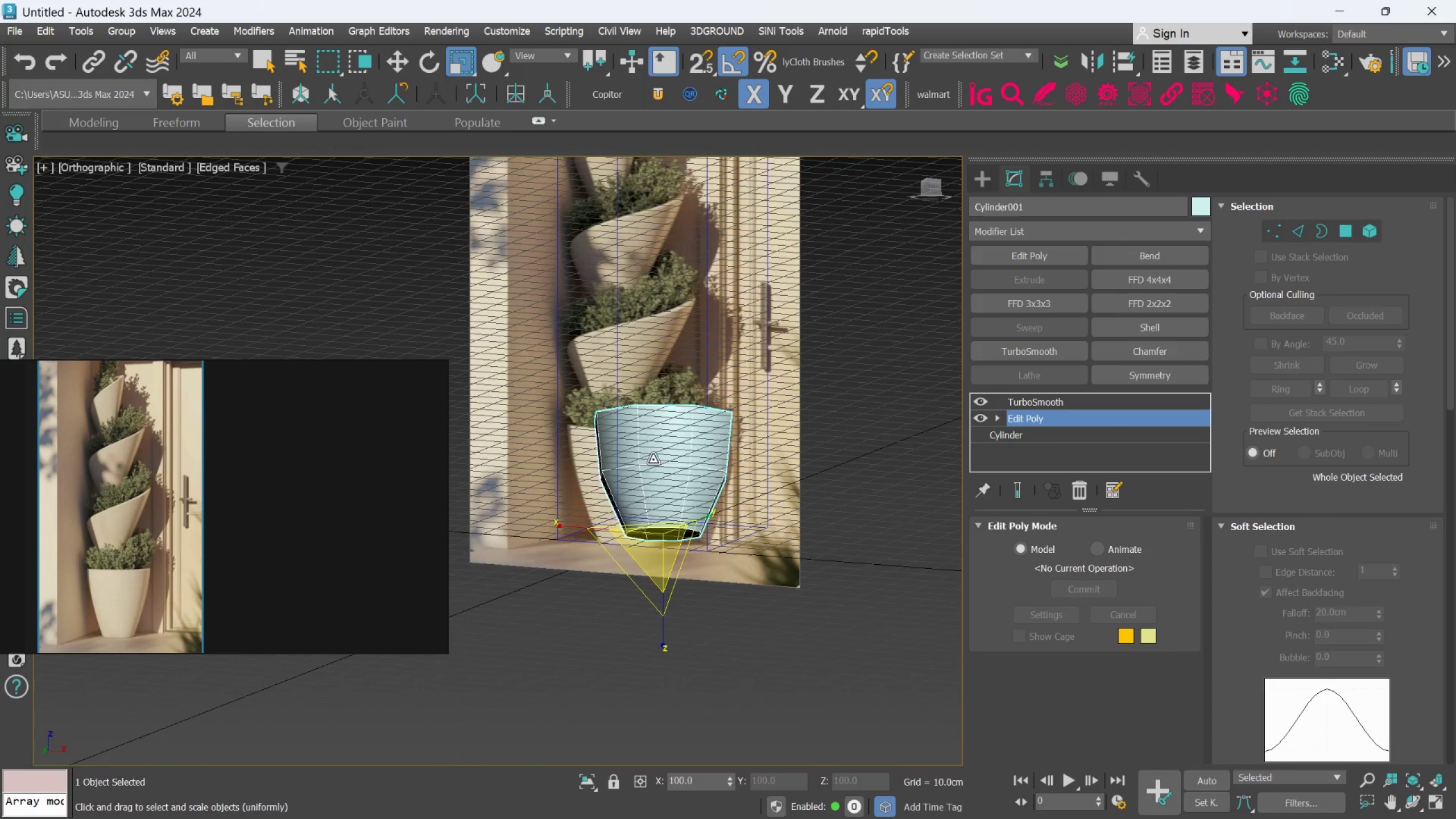 
hold_key(key=AltLeft, duration=1.41)
 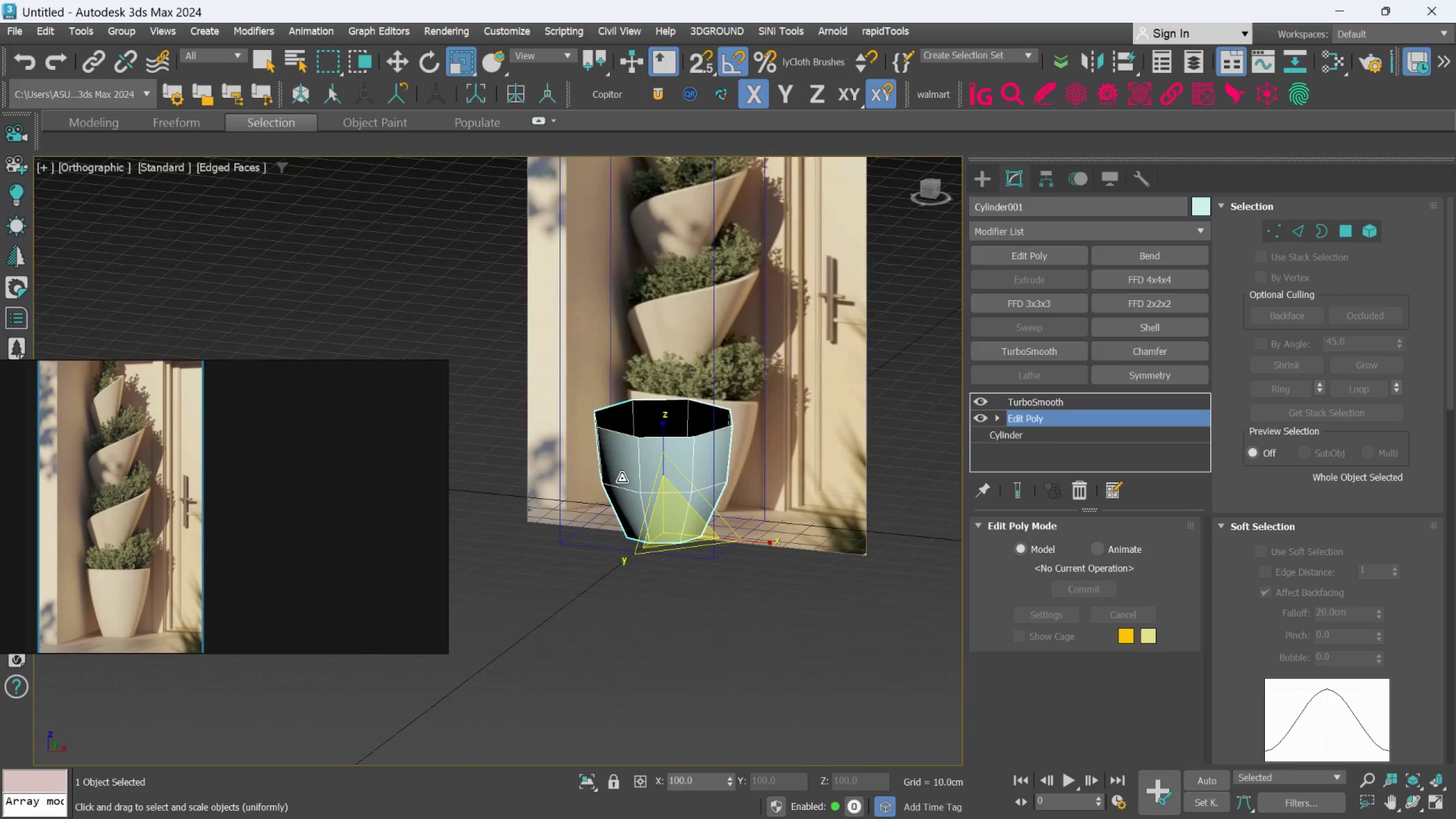 
hold_key(key=AltLeft, duration=0.56)
 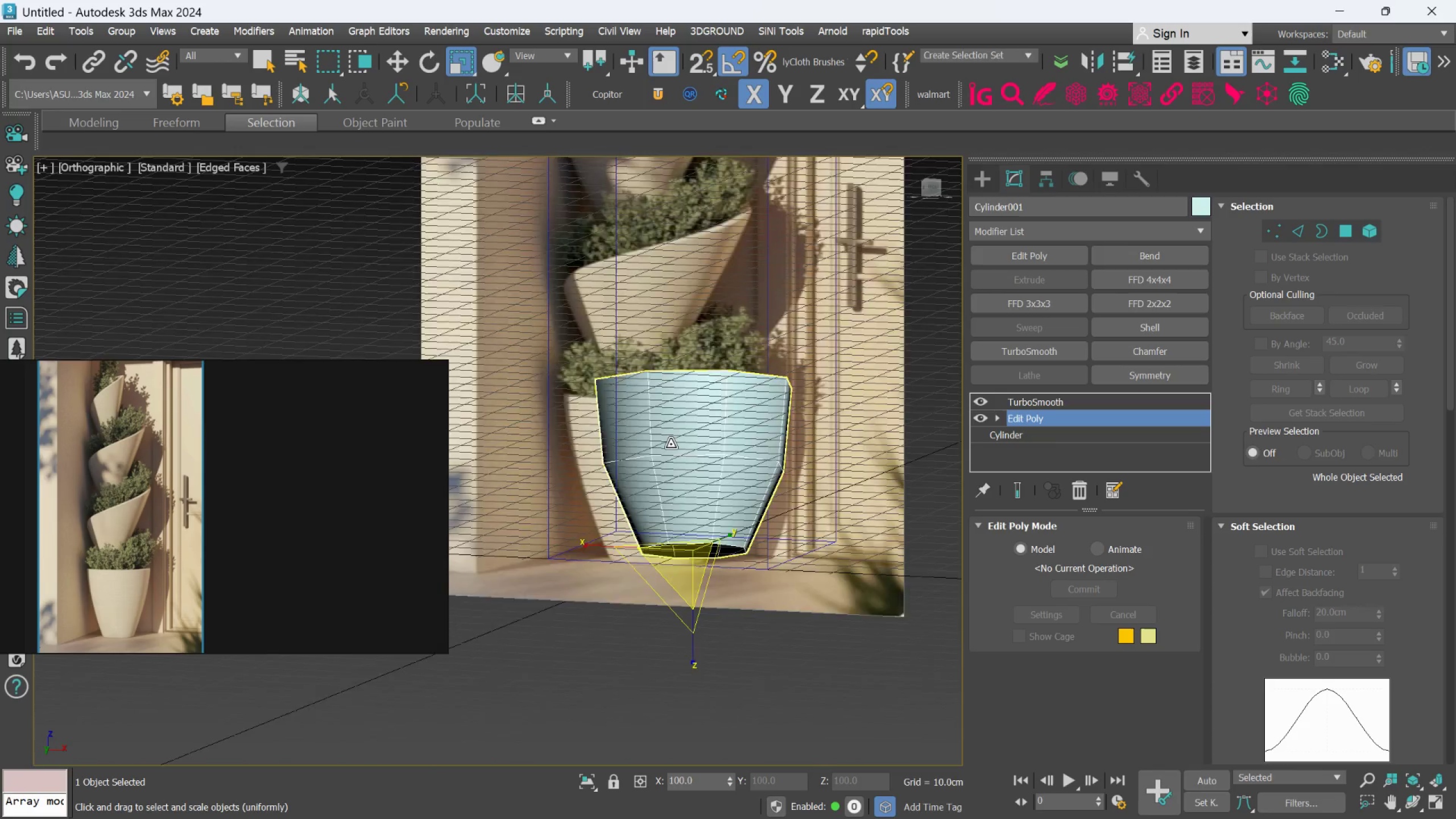 
scroll: coordinate [624, 473], scroll_direction: up, amount: 2.0
 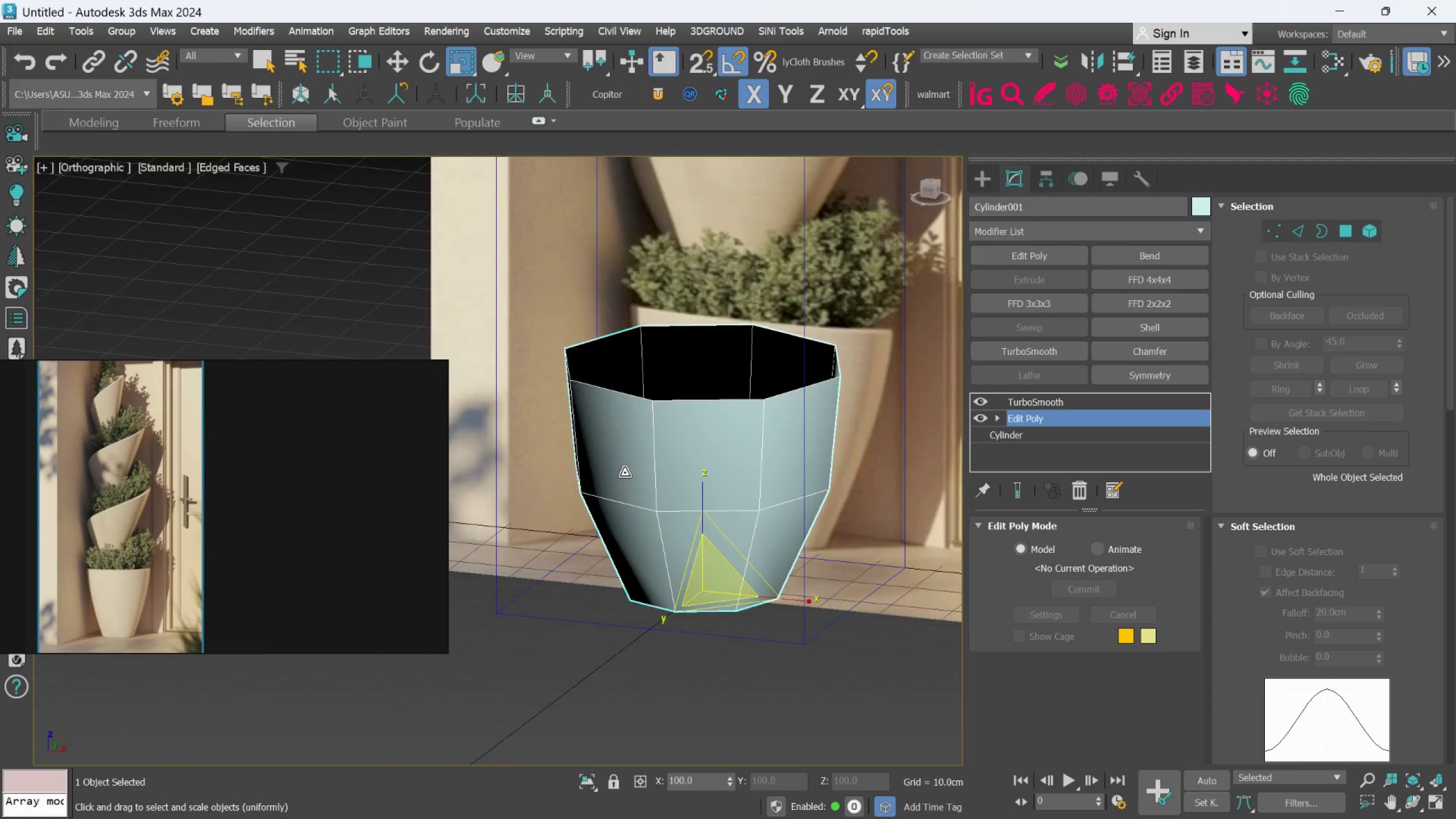 
hold_key(key=AltLeft, duration=1.56)
 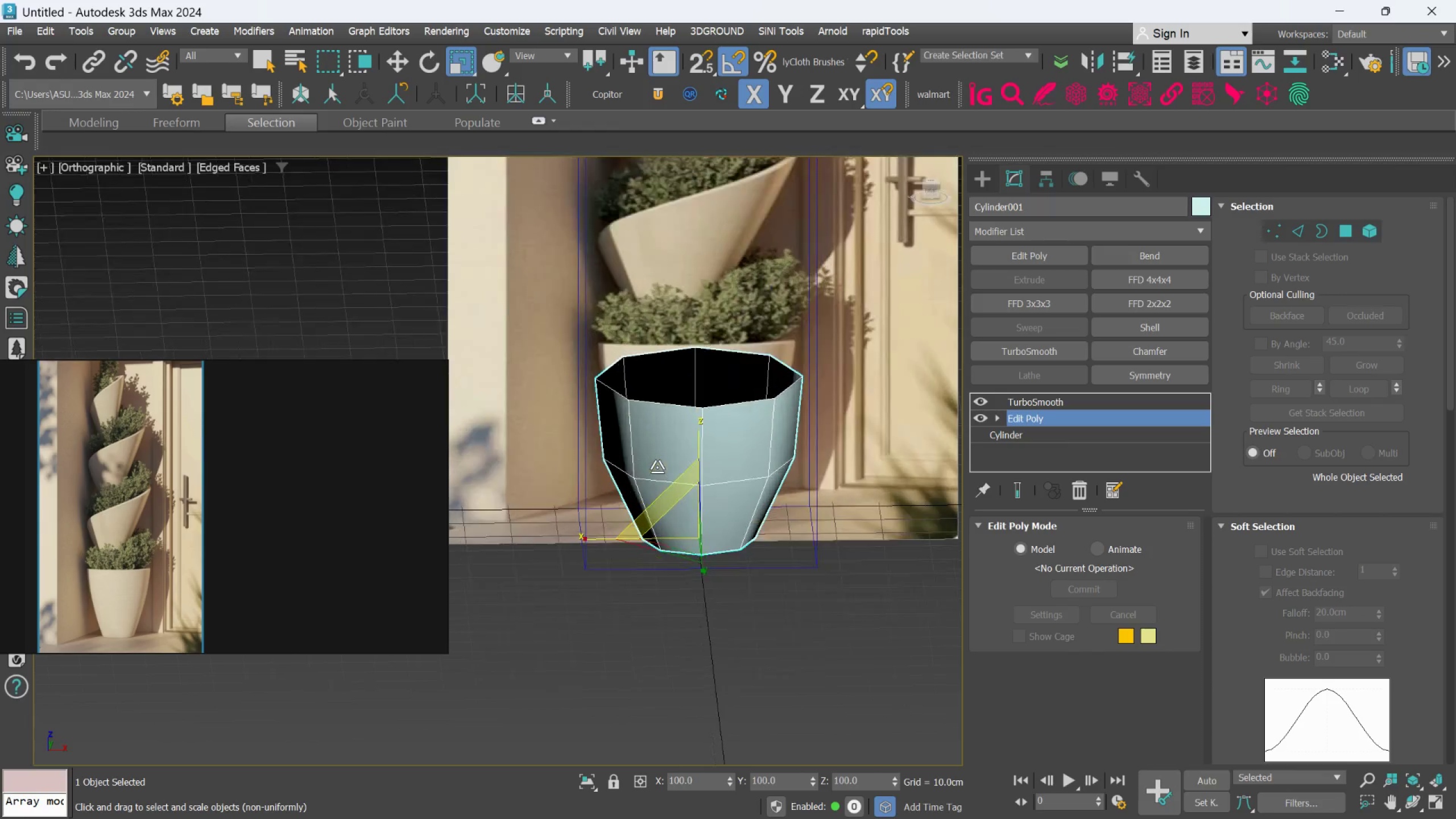 
scroll: coordinate [671, 444], scroll_direction: down, amount: 2.0
 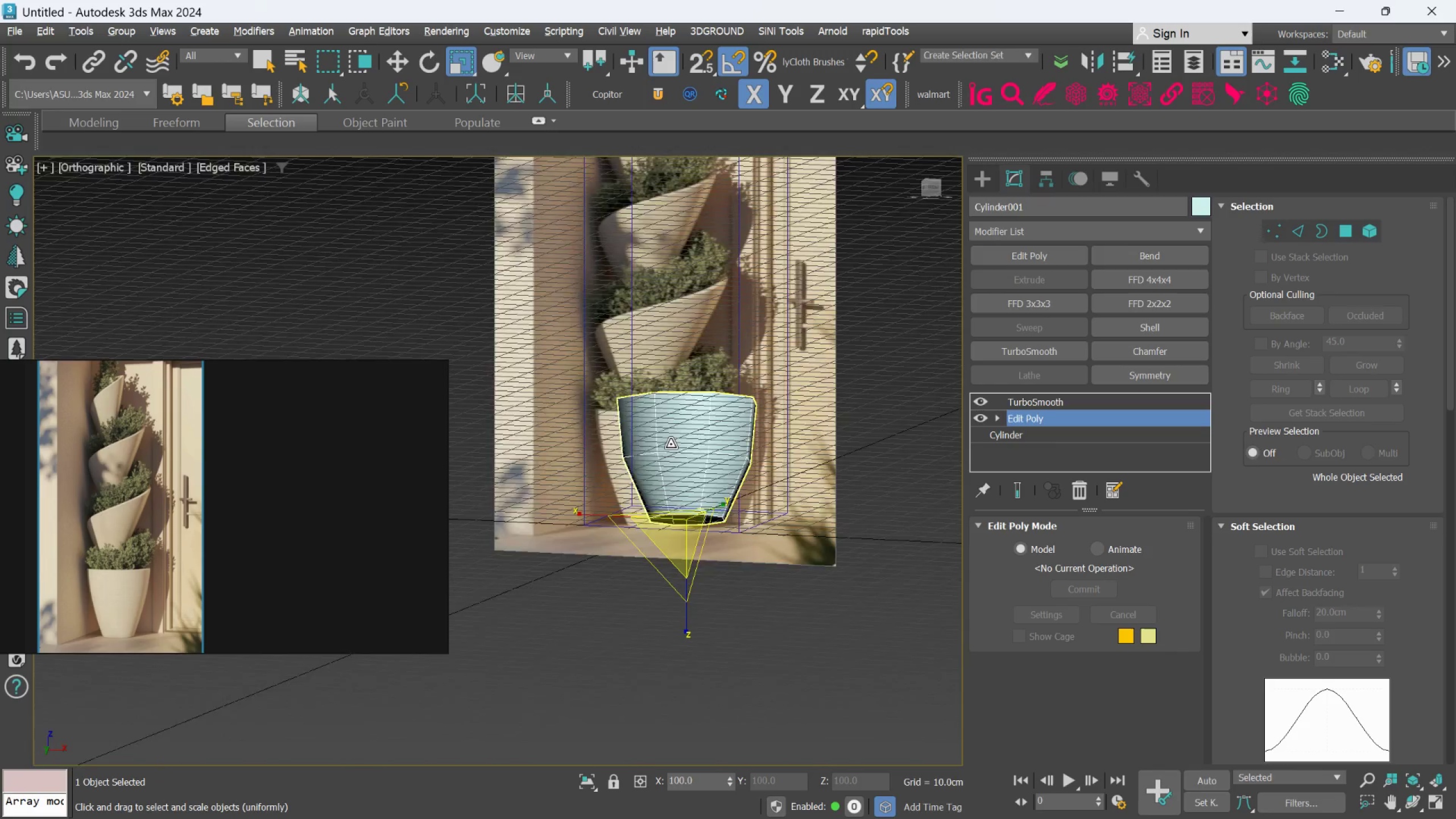 
hold_key(key=AltLeft, duration=1.06)
 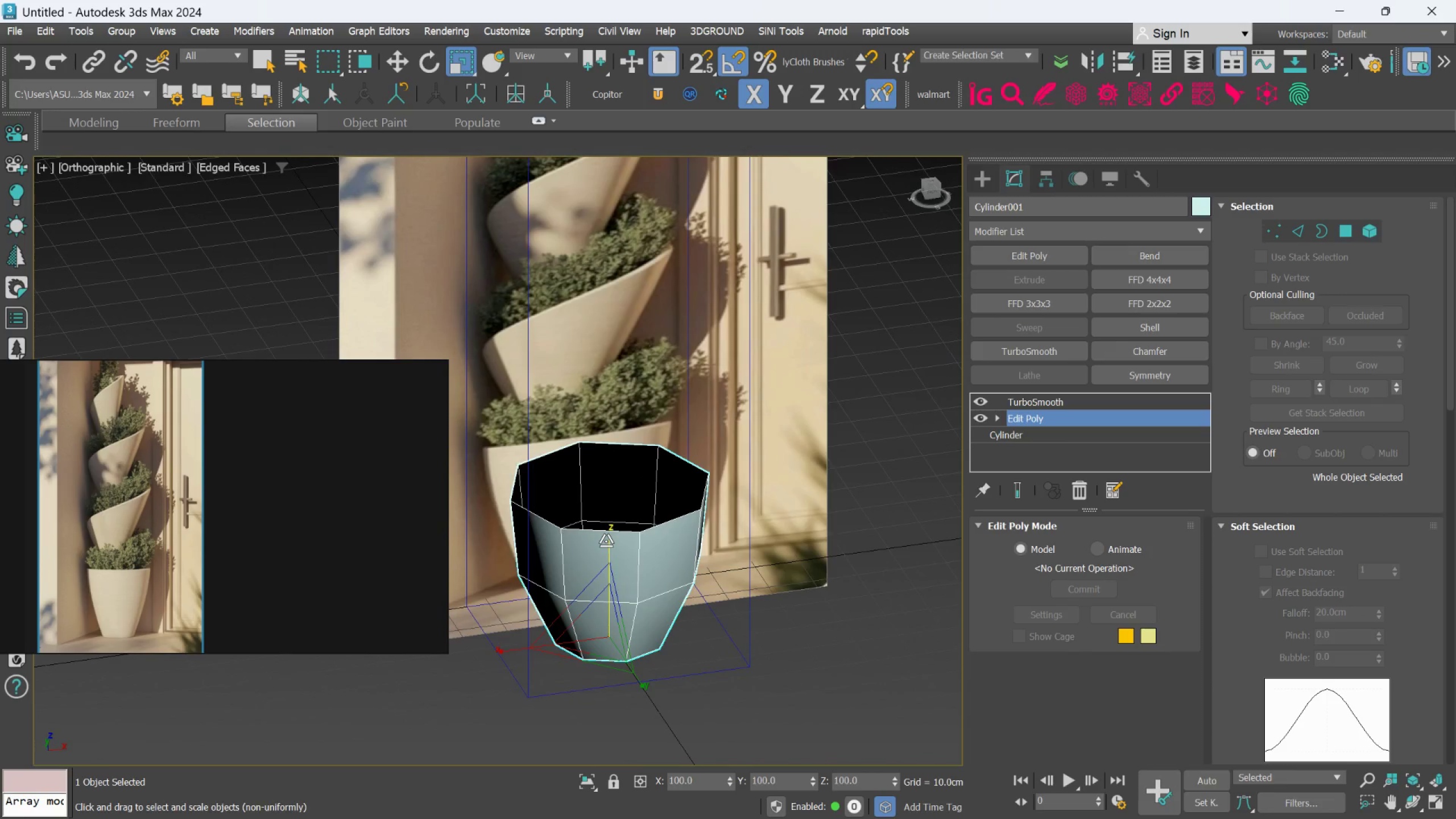 
scroll: coordinate [657, 467], scroll_direction: up, amount: 1.0
 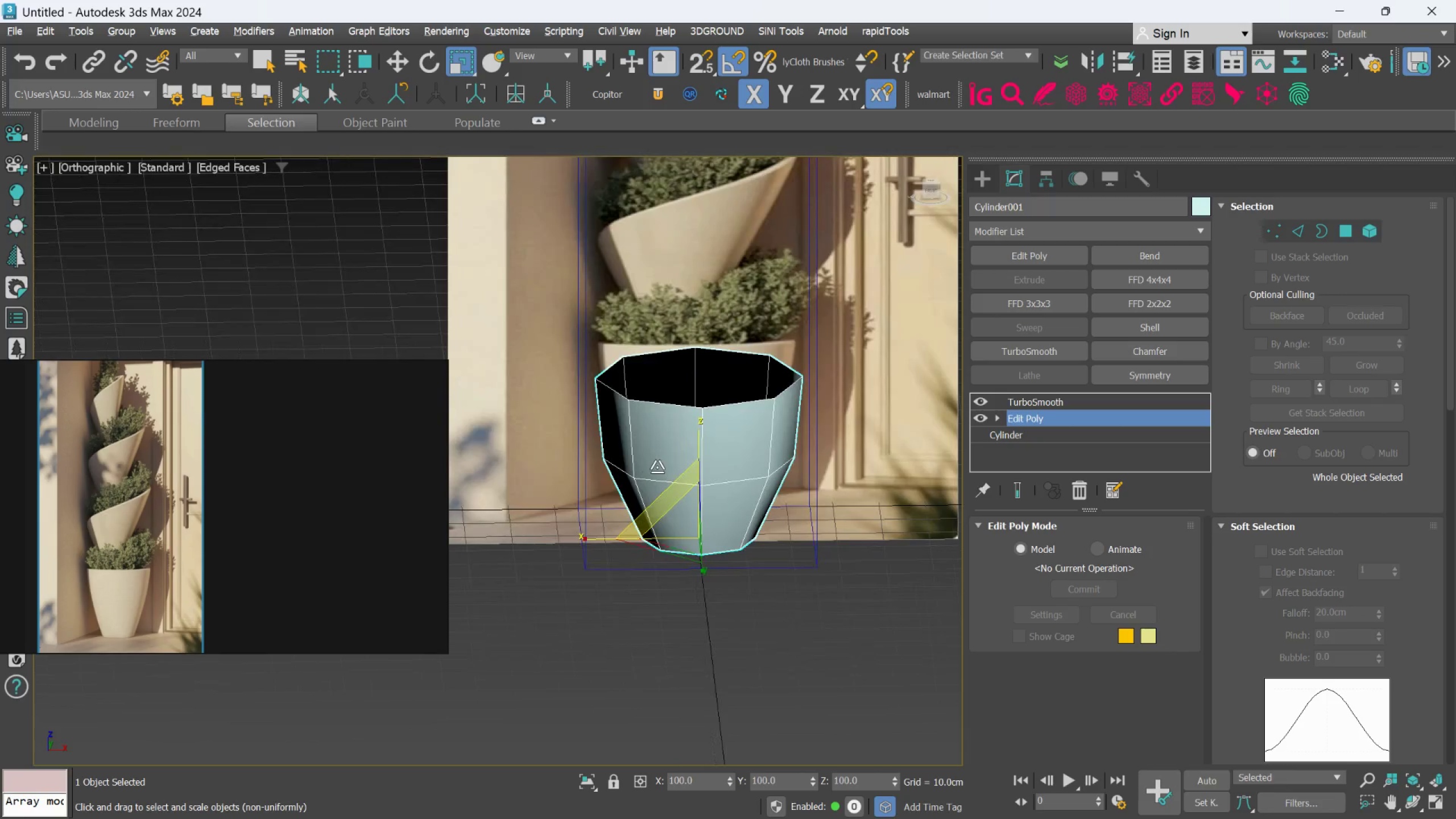 
hold_key(key=AltLeft, duration=0.86)
 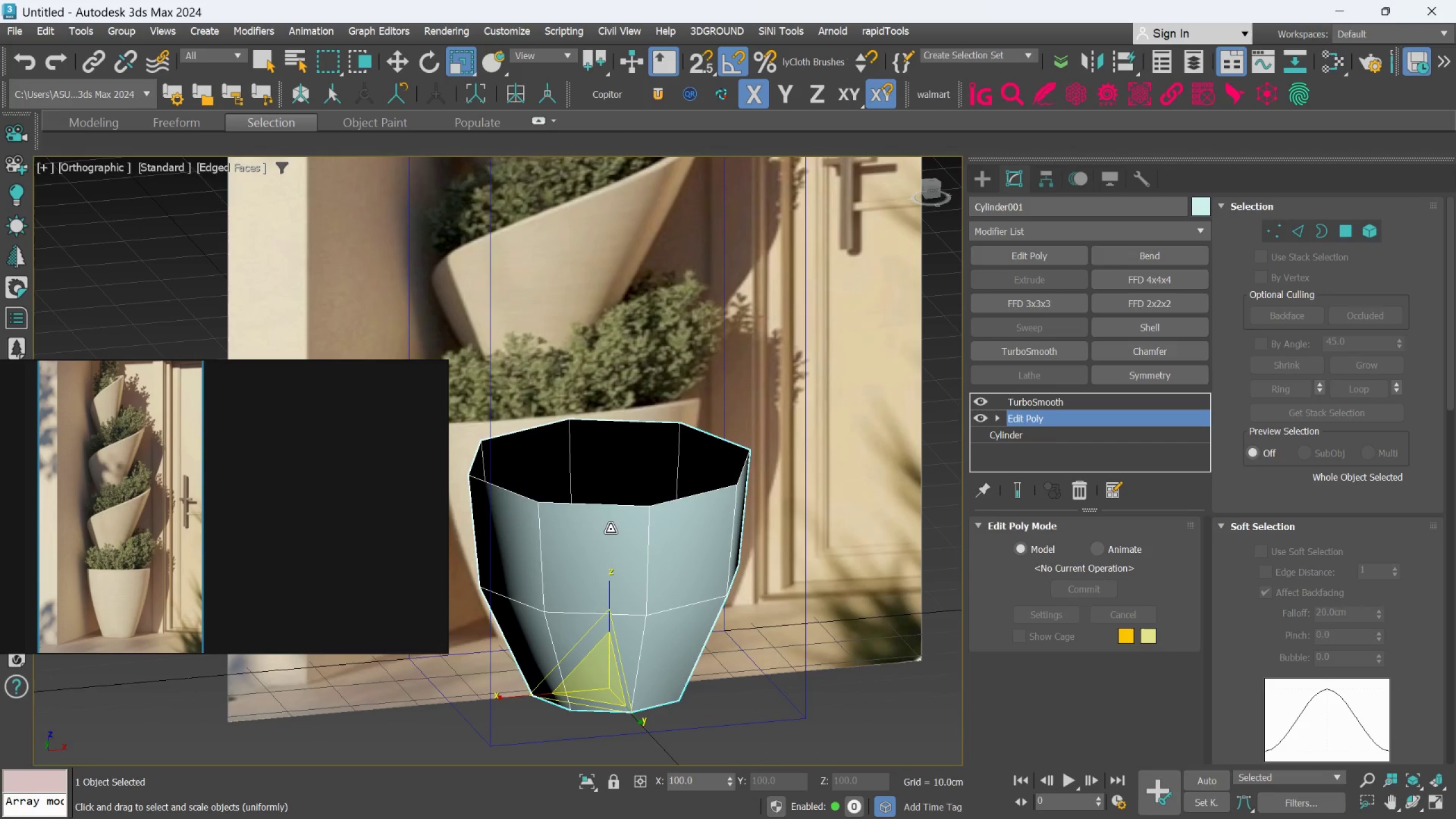 
hold_key(key=AltLeft, duration=0.7)
 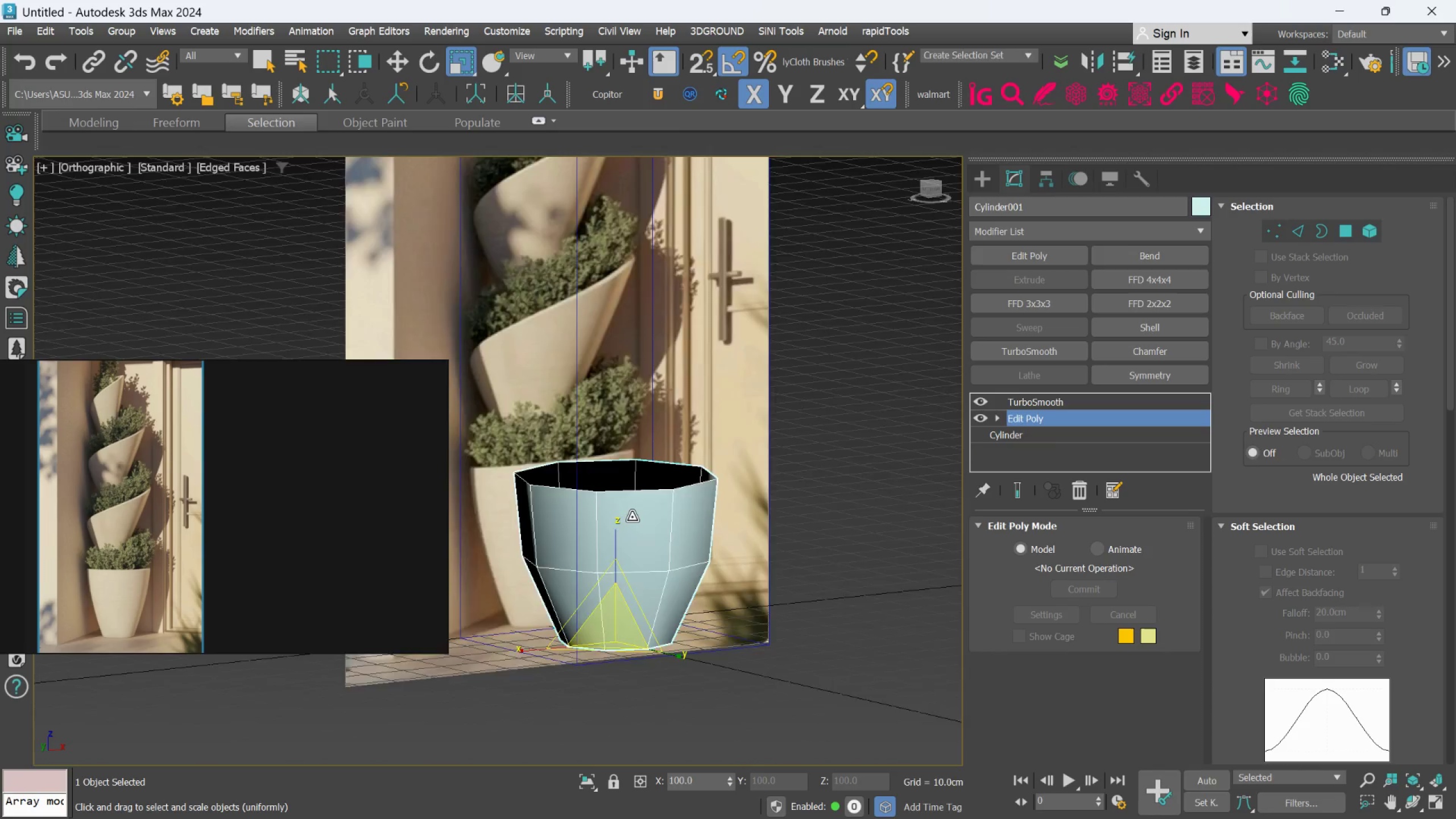 
scroll: coordinate [610, 529], scroll_direction: up, amount: 1.0
 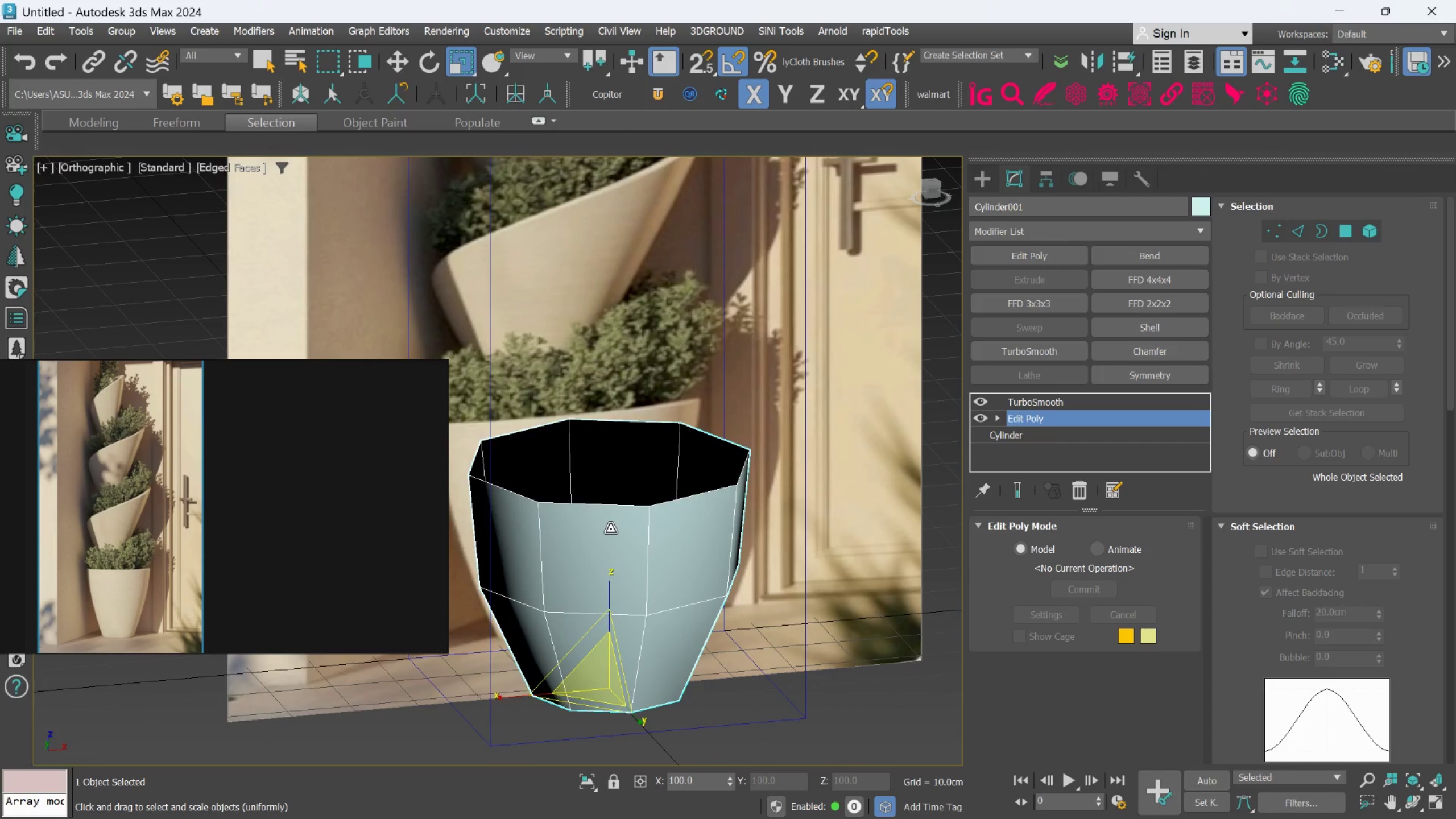 
hold_key(key=AltLeft, duration=1.31)
 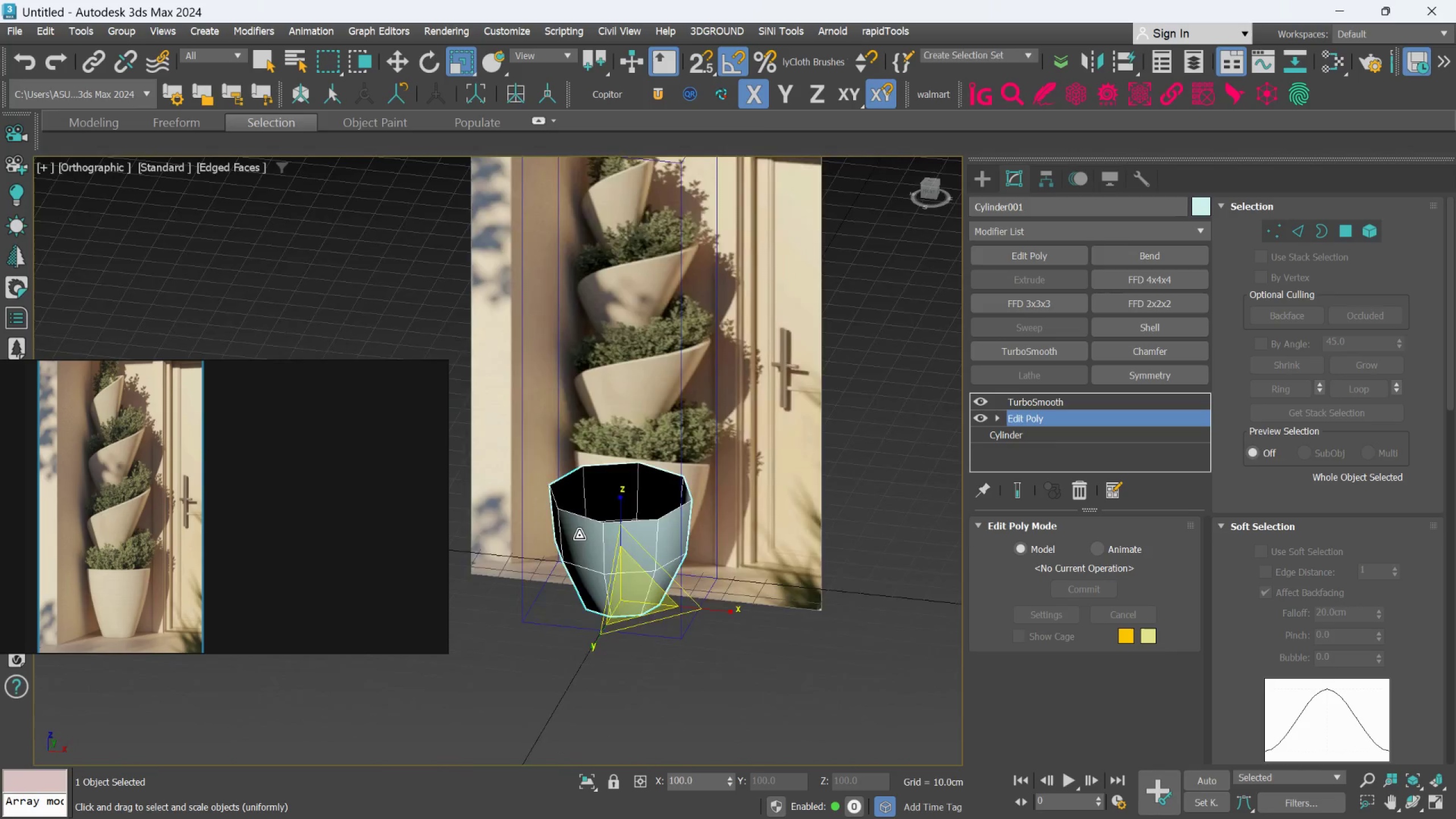 
scroll: coordinate [632, 517], scroll_direction: down, amount: 2.0
 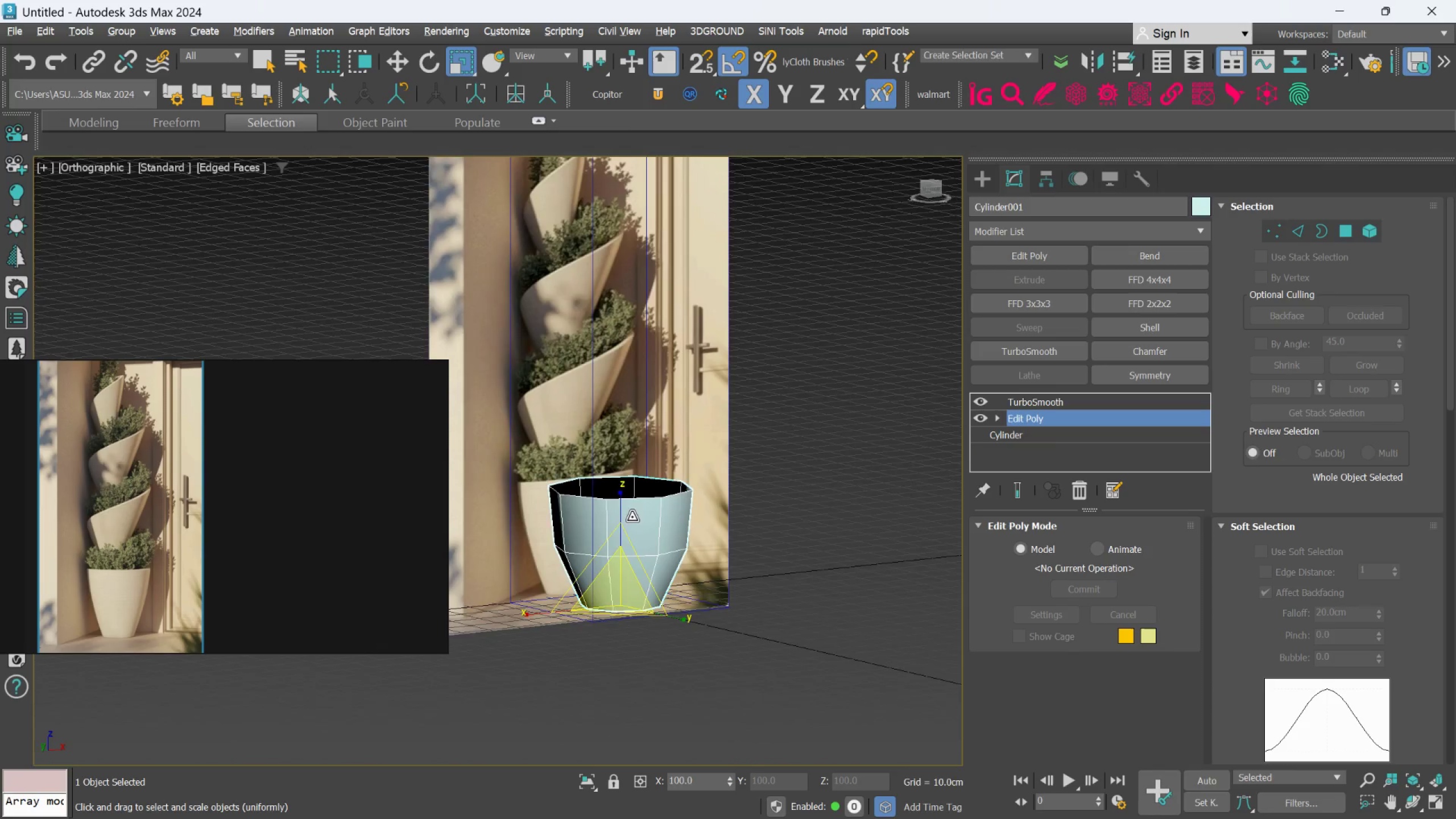 
scroll: coordinate [579, 535], scroll_direction: up, amount: 1.0
 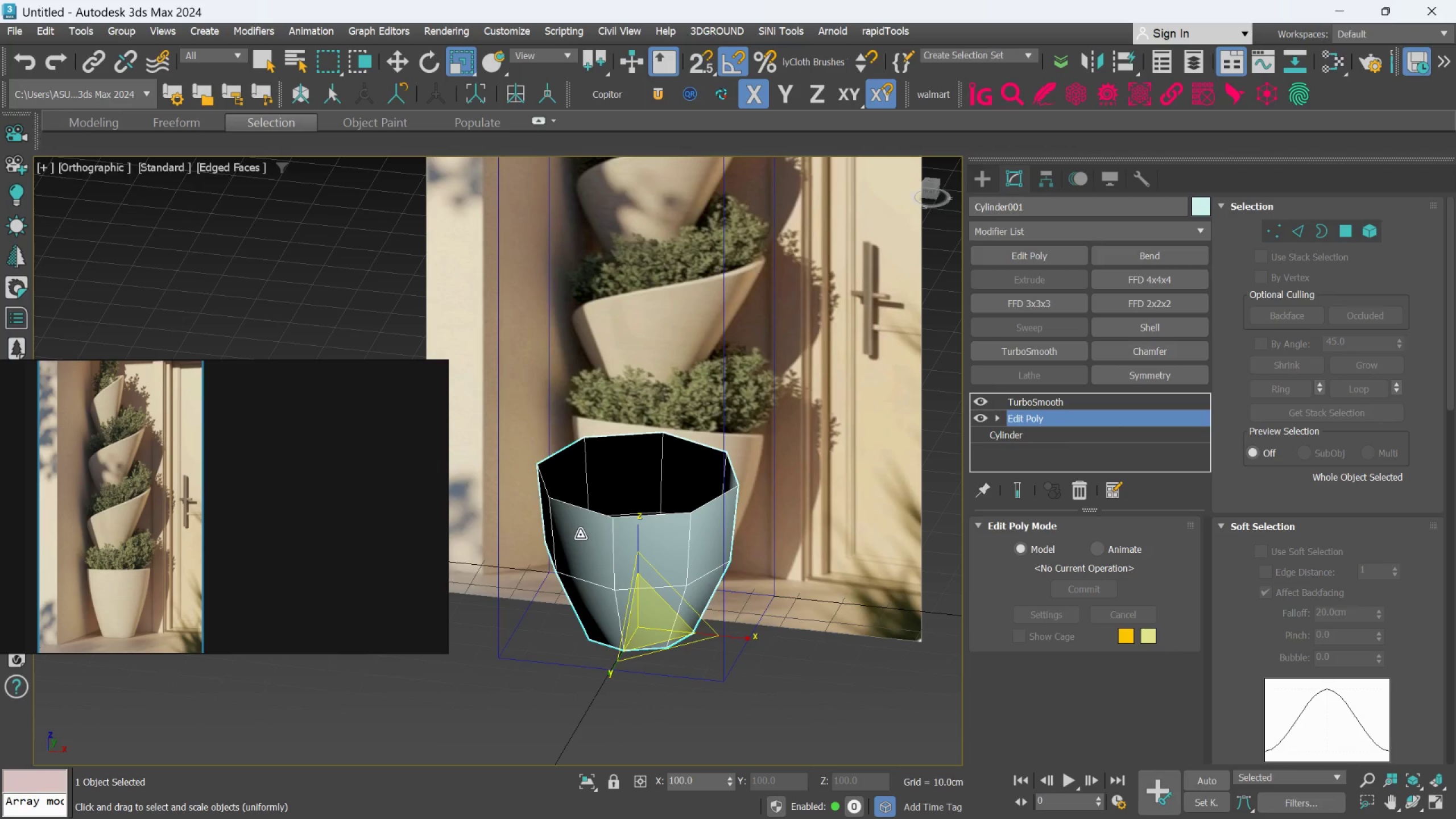 
hold_key(key=AltLeft, duration=0.62)
 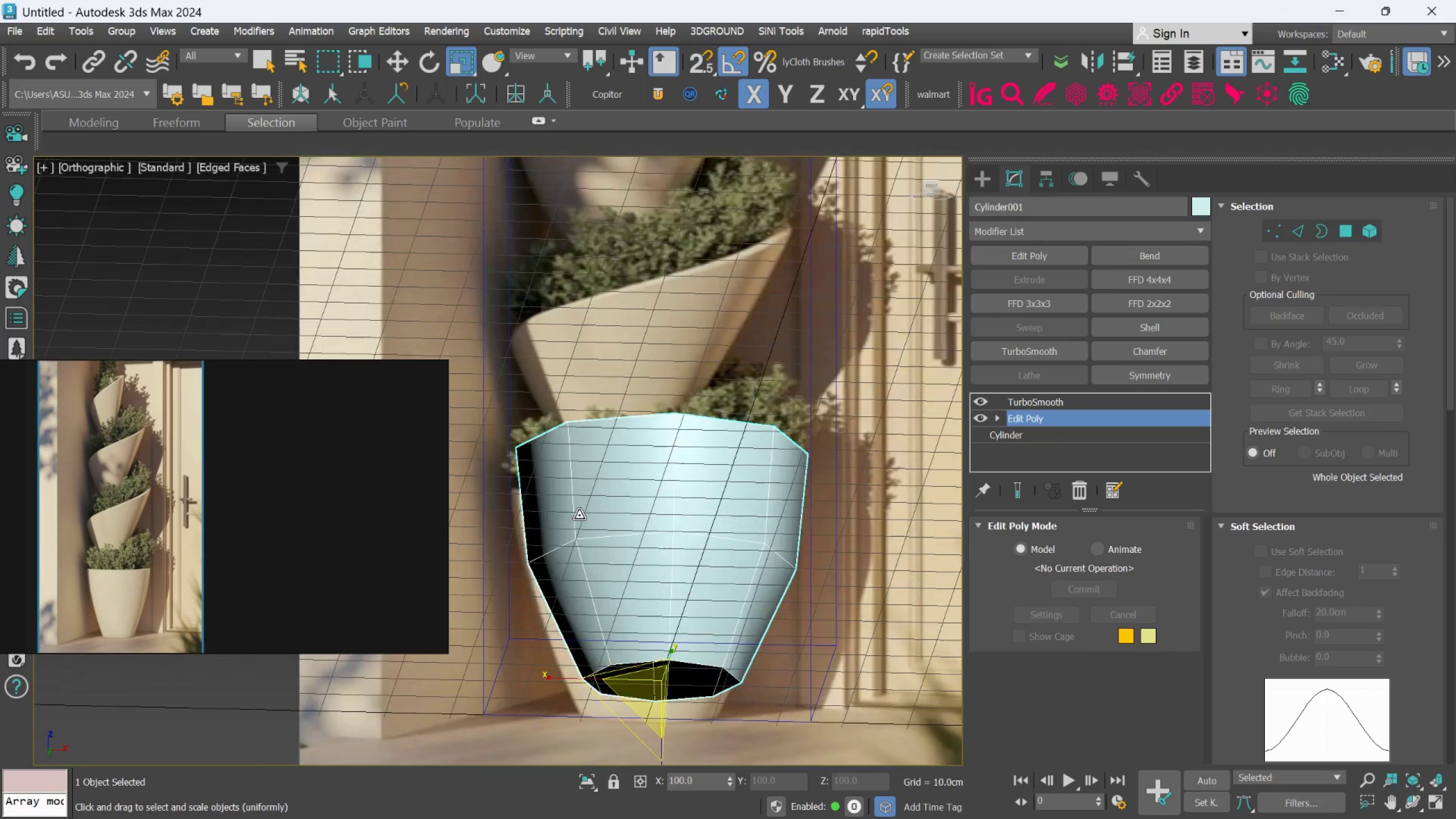 
hold_key(key=AltLeft, duration=0.92)
 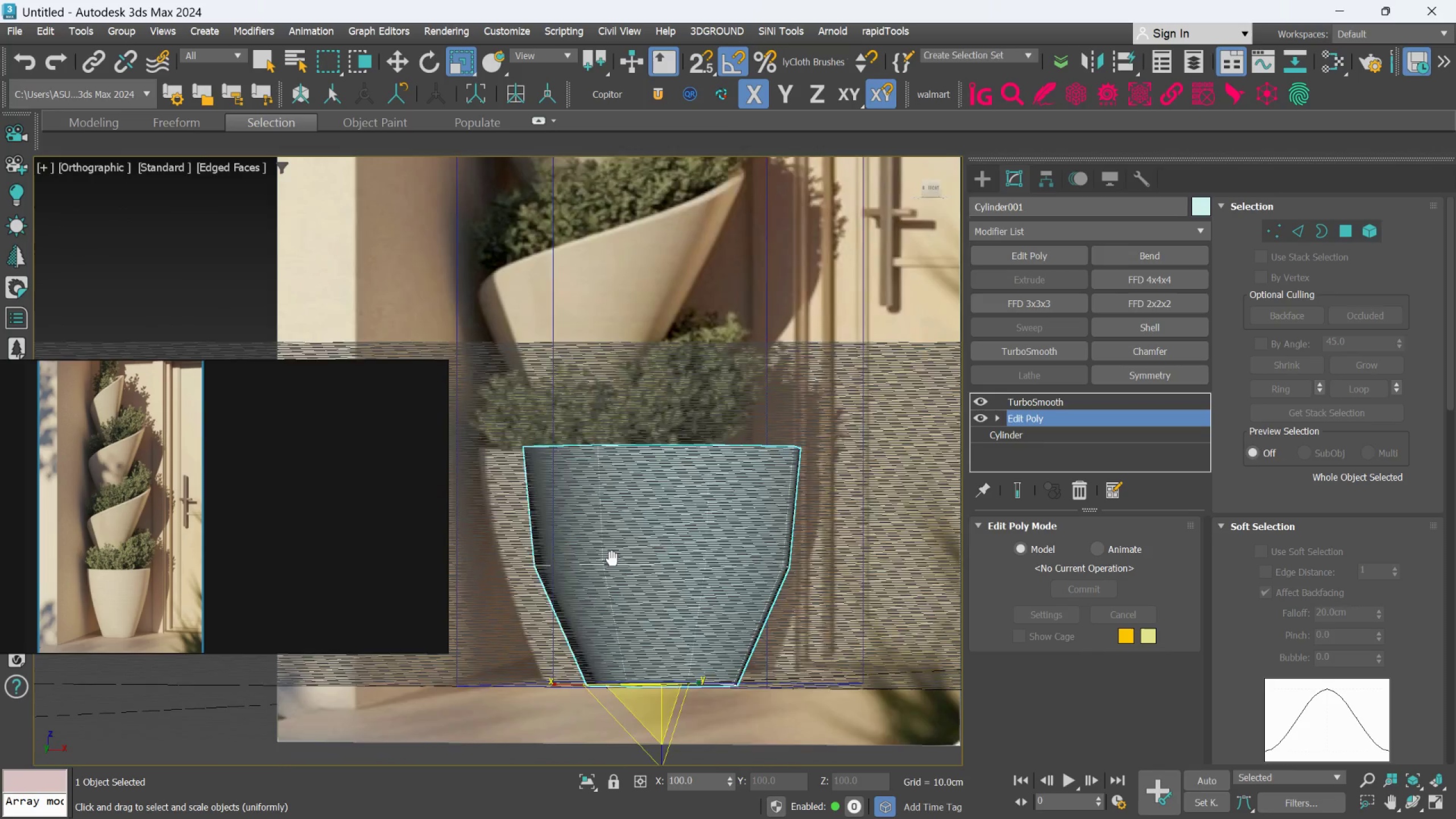 
scroll: coordinate [579, 515], scroll_direction: up, amount: 1.0
 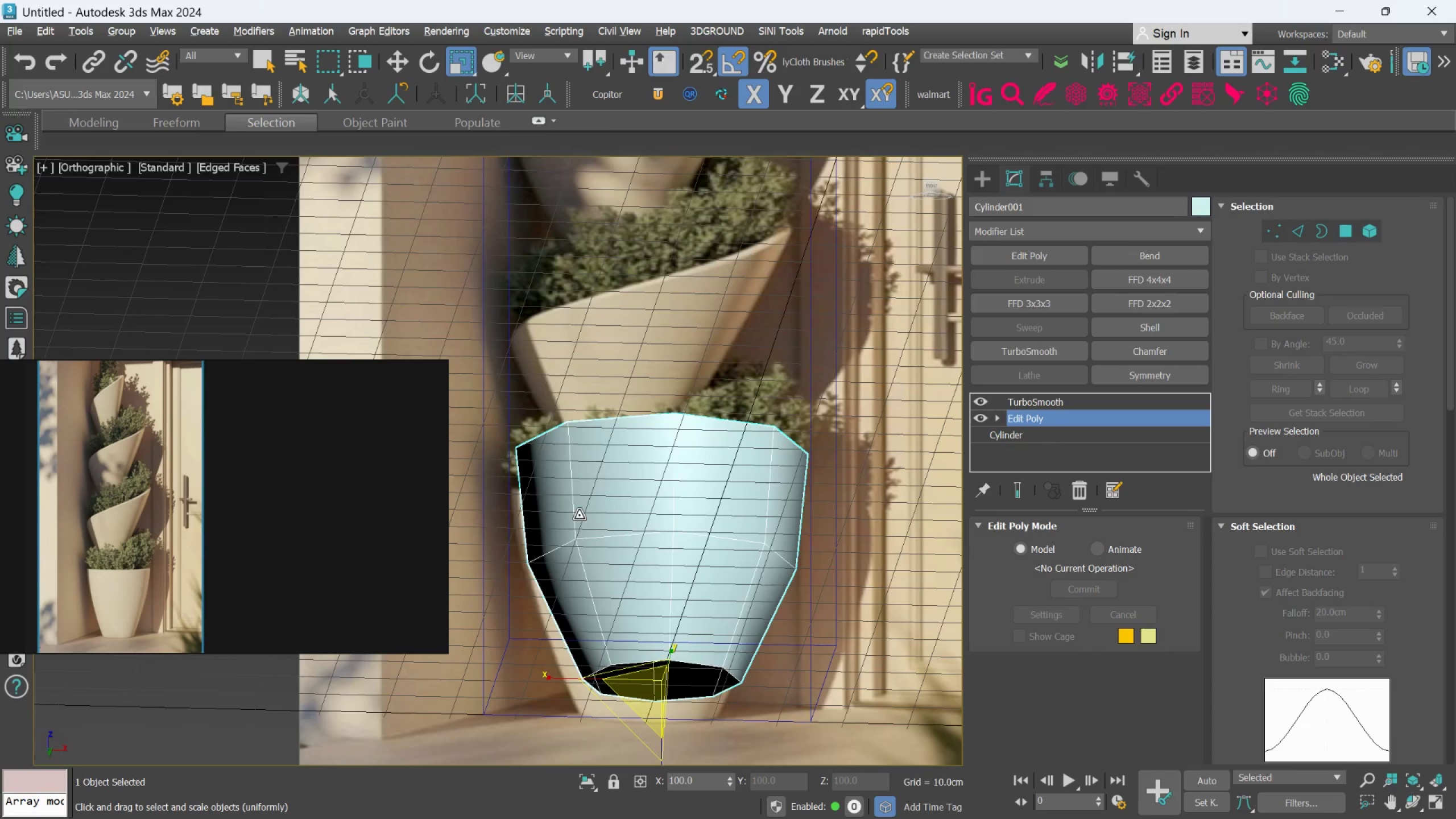 
hold_key(key=AltLeft, duration=0.55)
 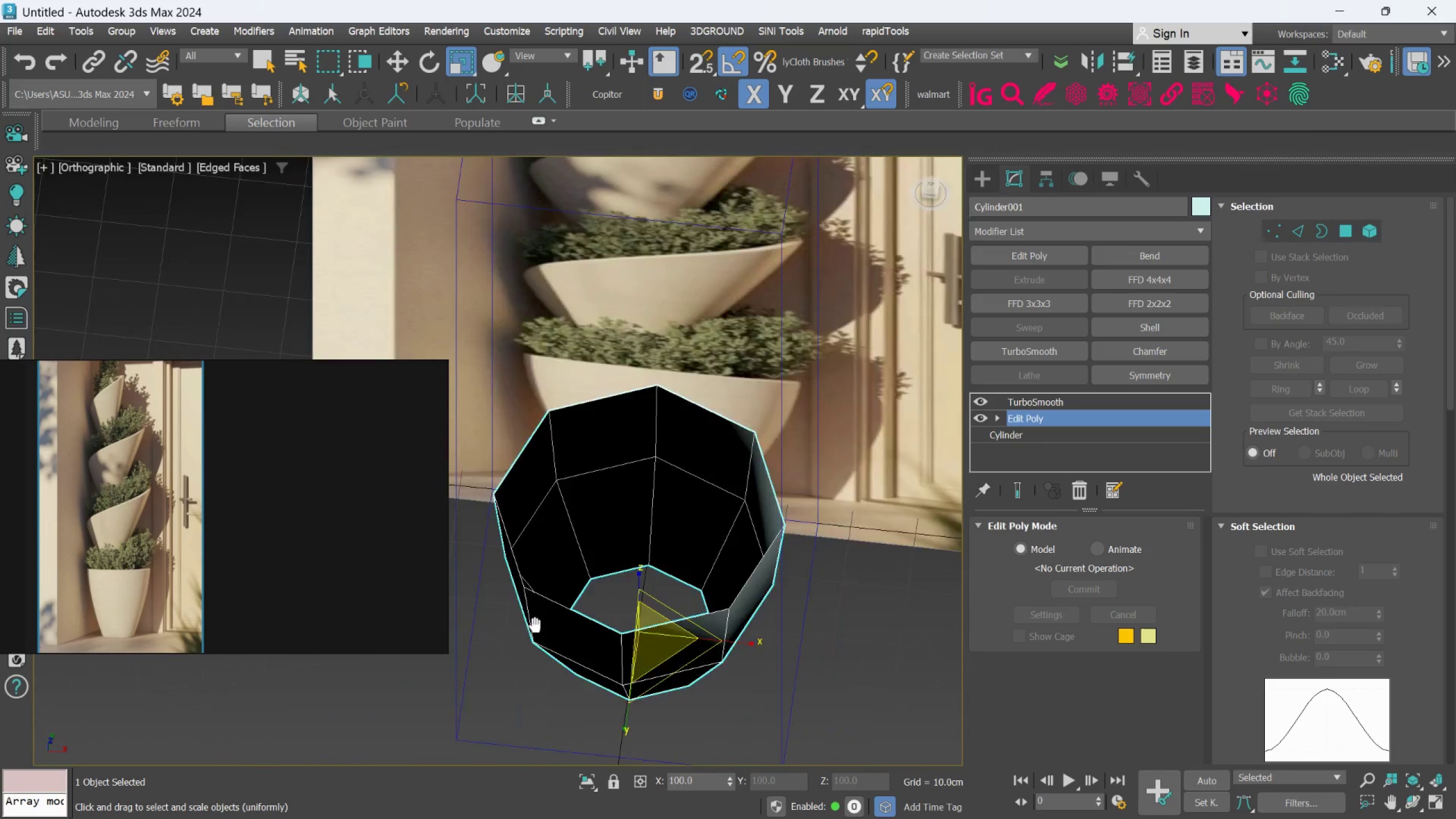 
hold_key(key=AltLeft, duration=2.3)
 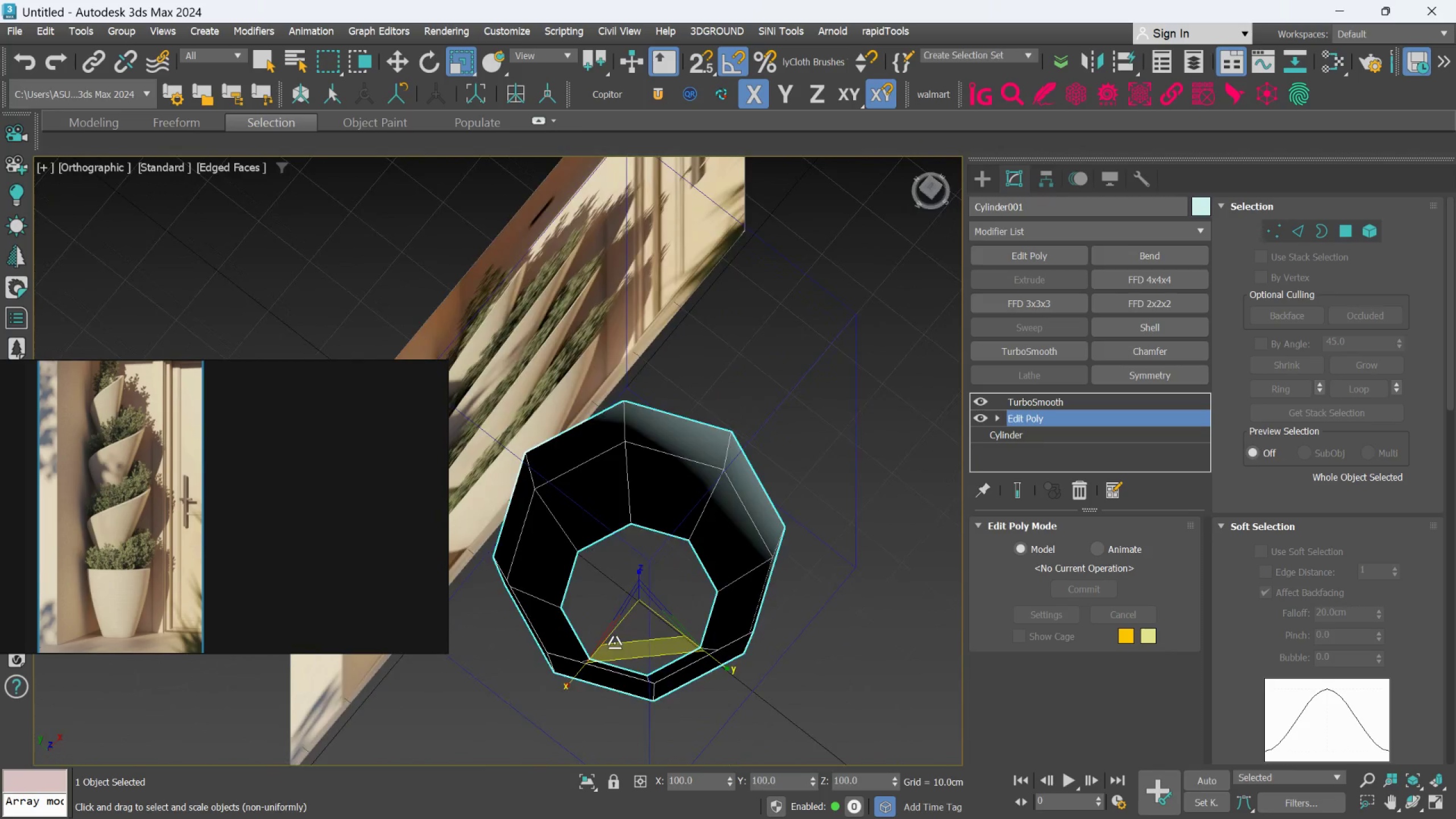 
hold_key(key=AltLeft, duration=0.59)
 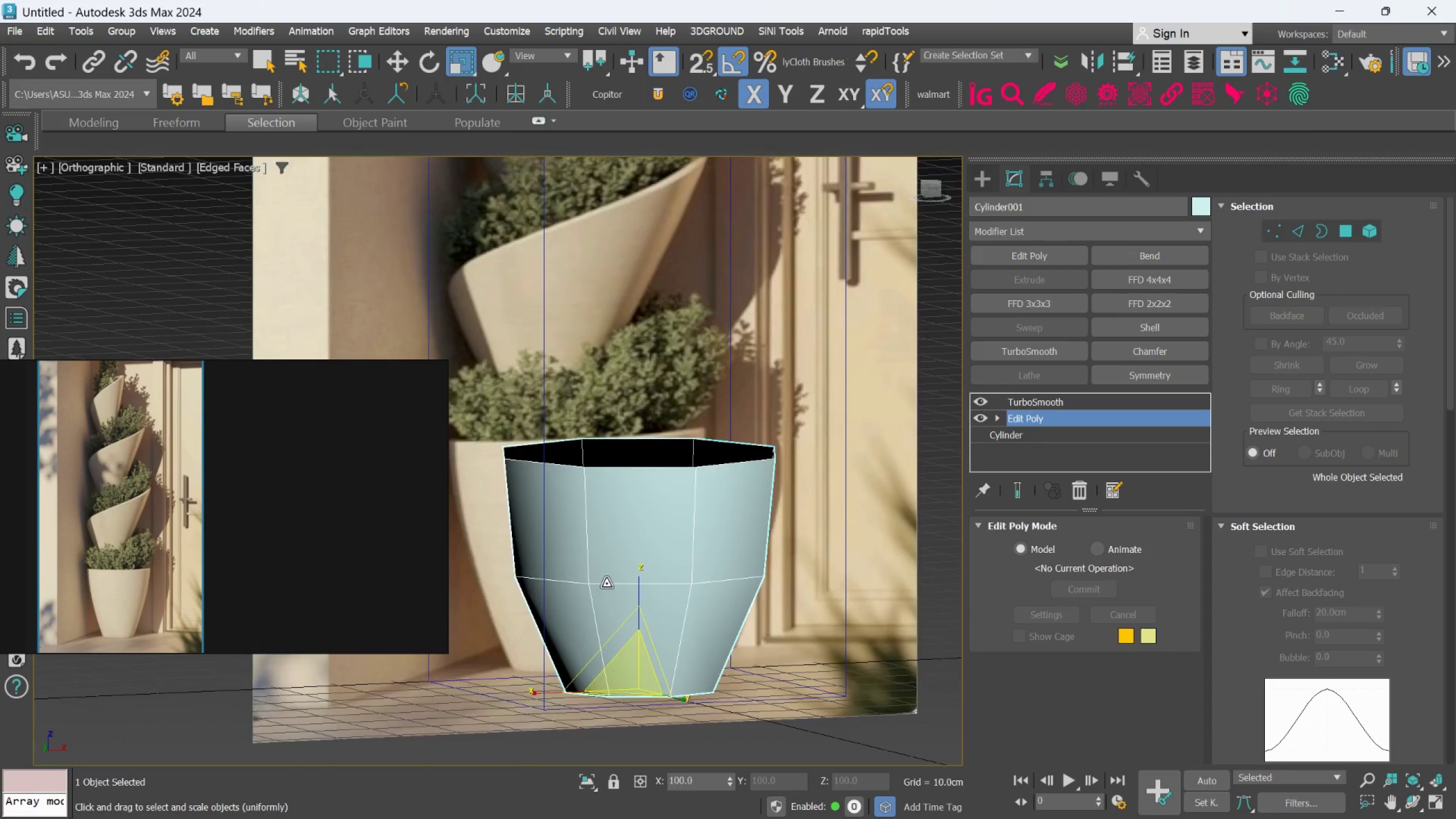 
hold_key(key=AltLeft, duration=0.53)
 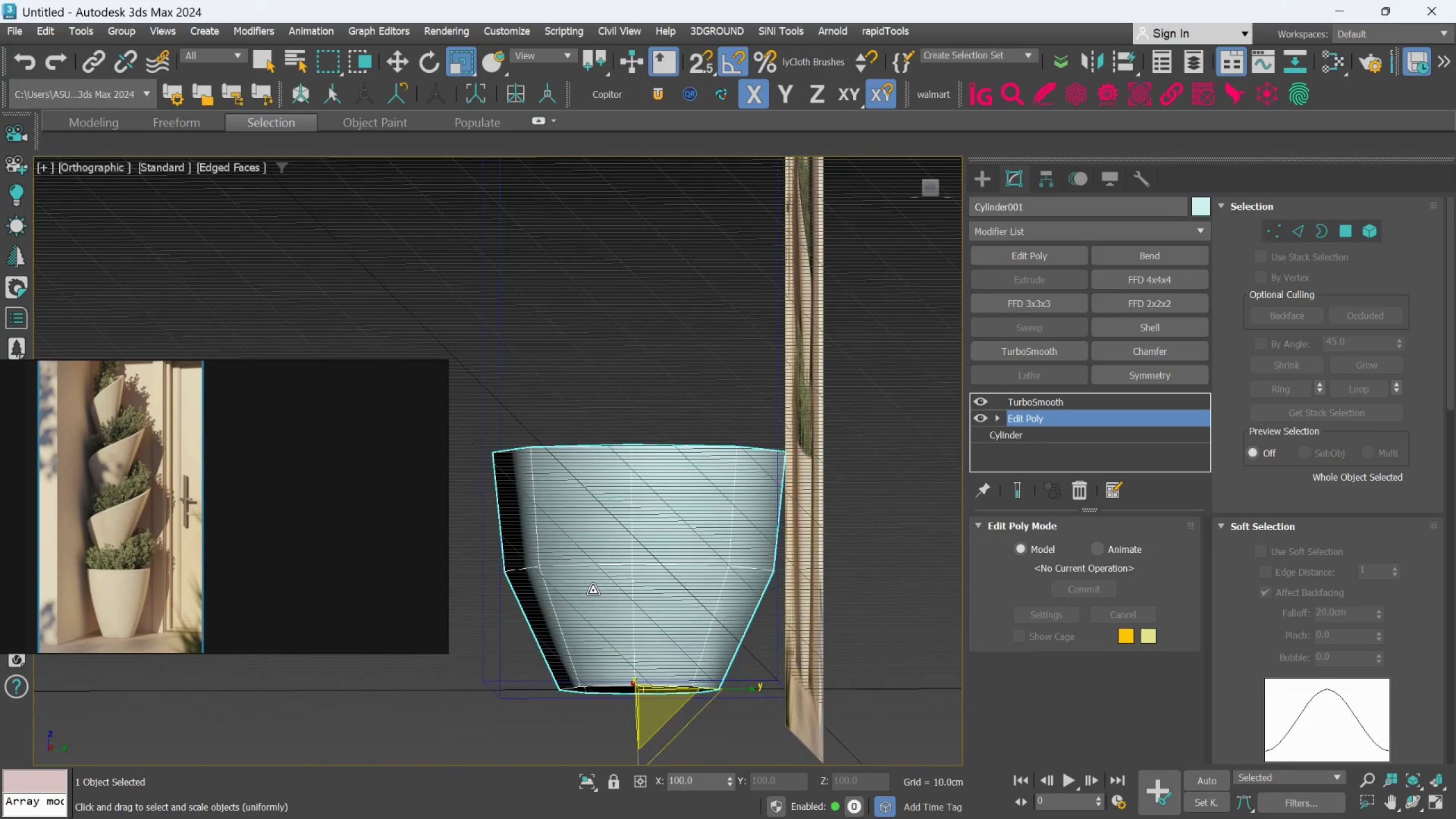 
hold_key(key=AltLeft, duration=0.64)
 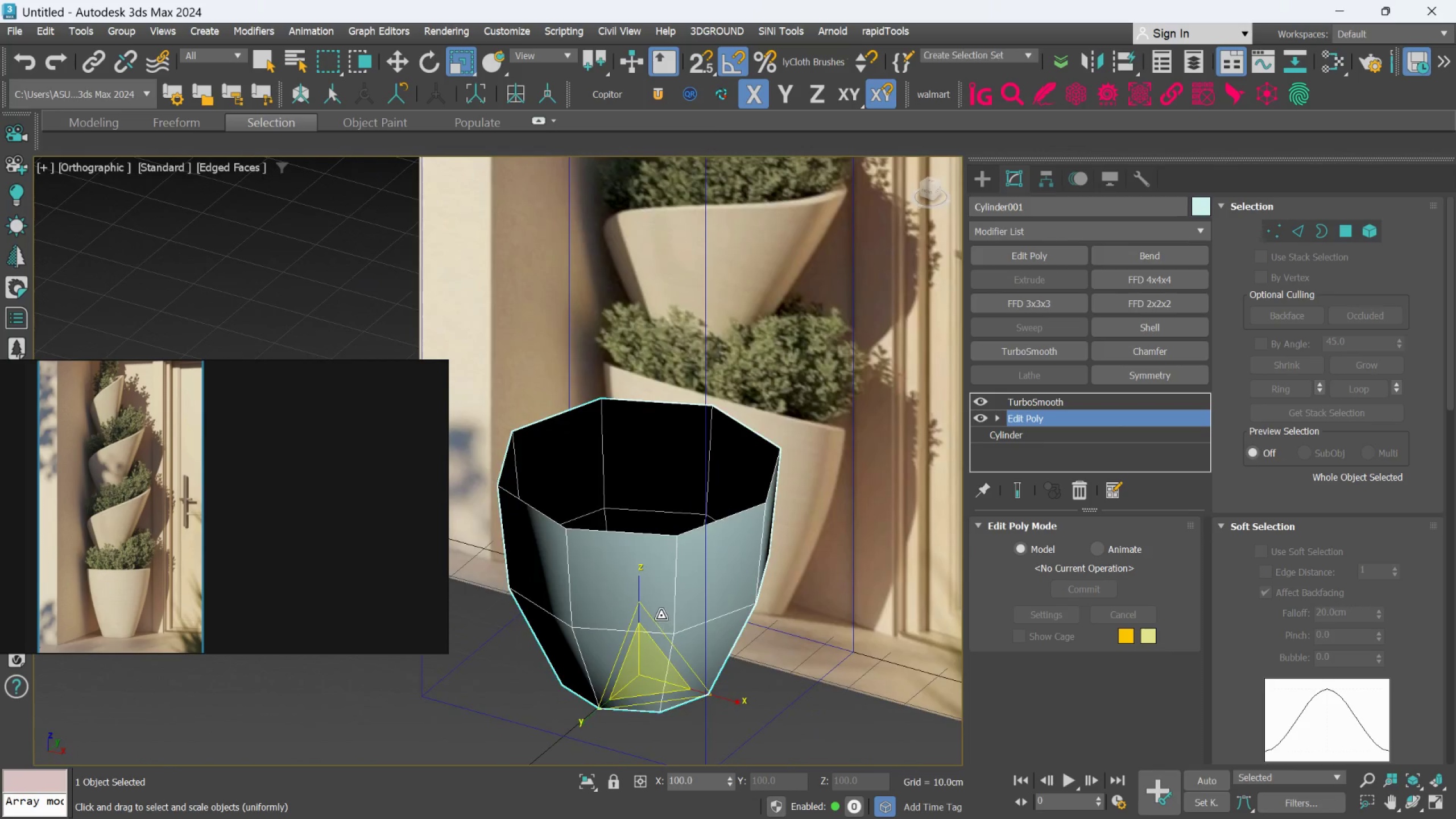 
scroll: coordinate [661, 614], scroll_direction: up, amount: 1.0
 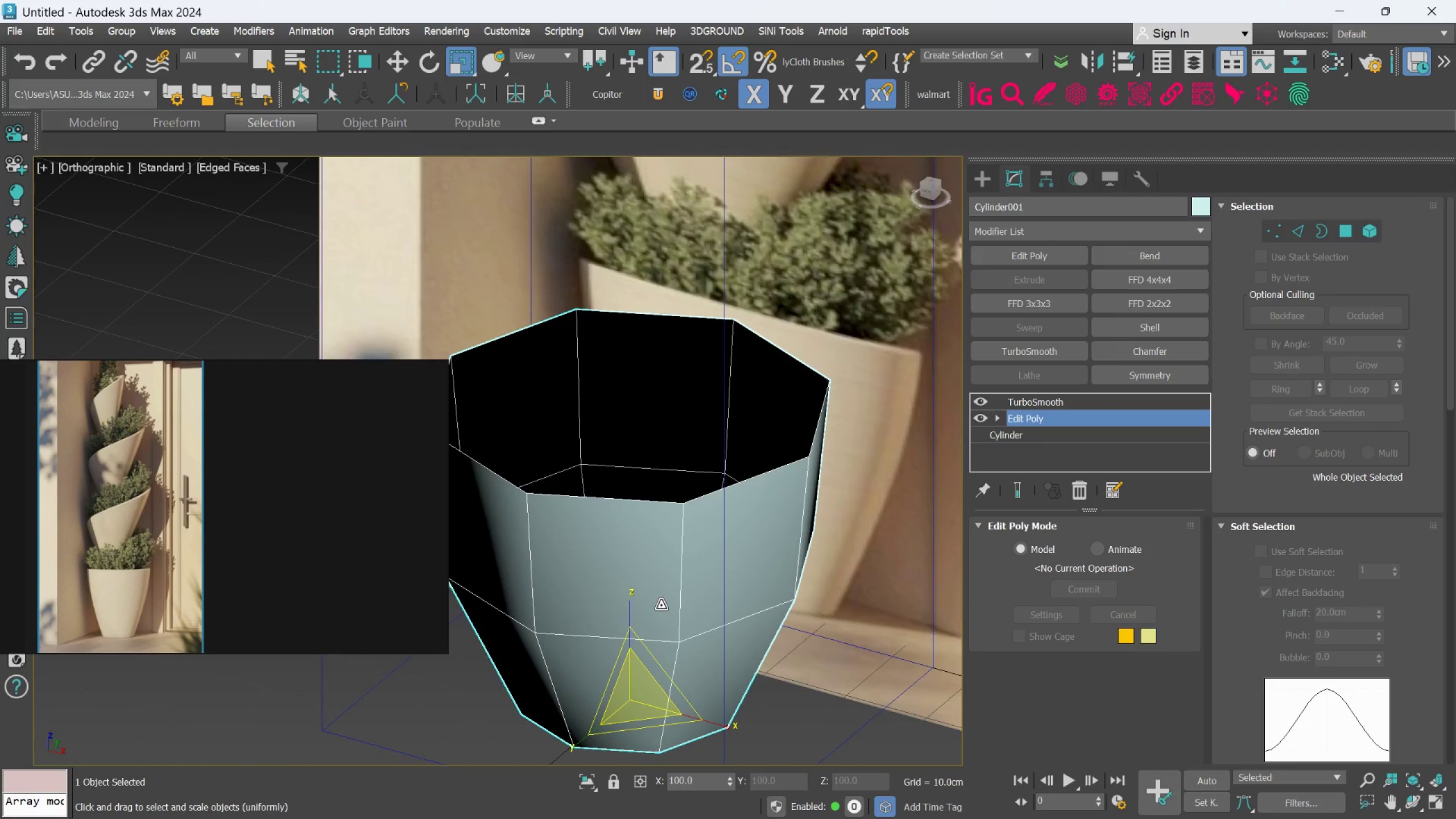 
hold_key(key=AltLeft, duration=0.7)
 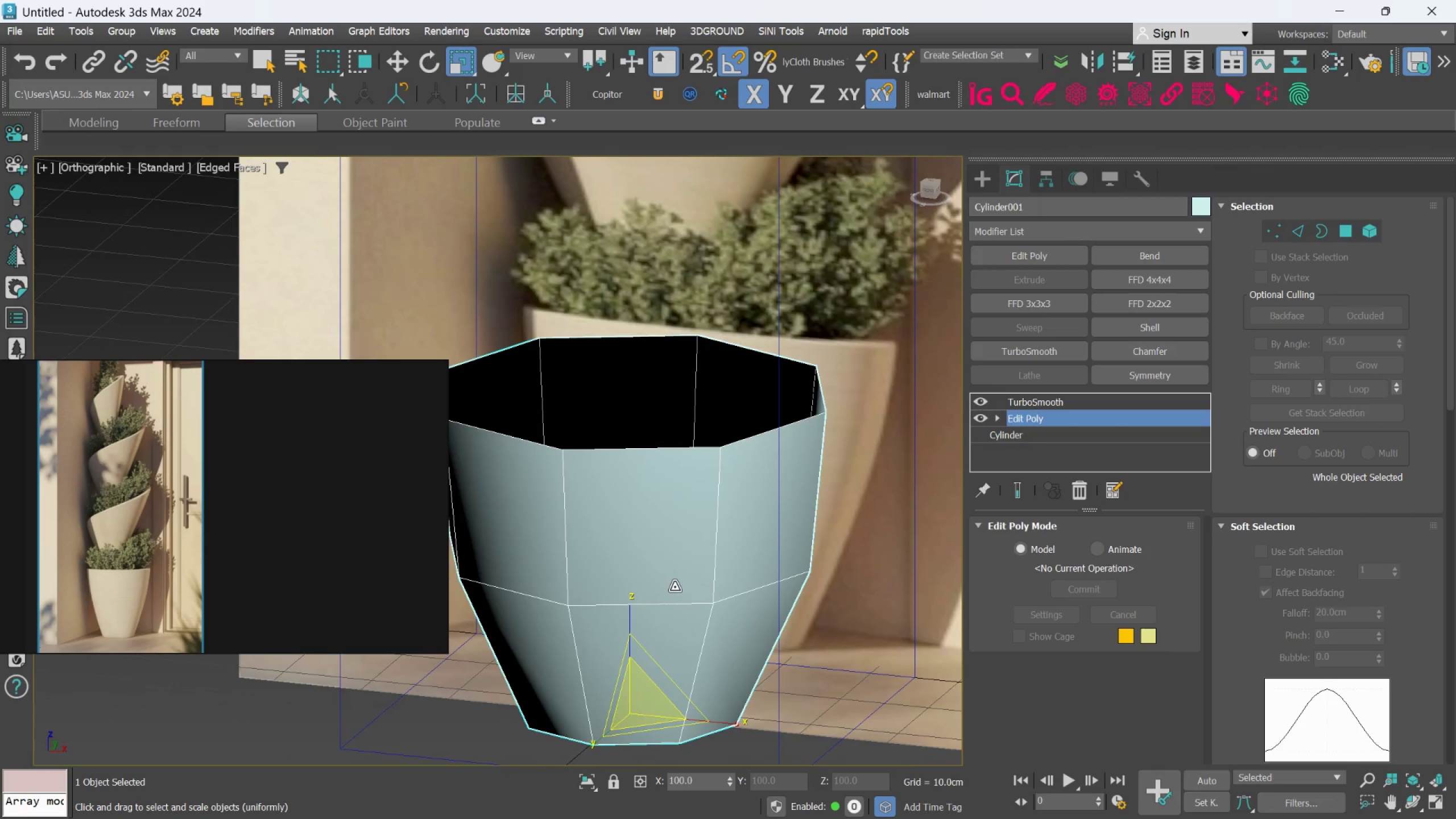 
hold_key(key=AltLeft, duration=0.69)
 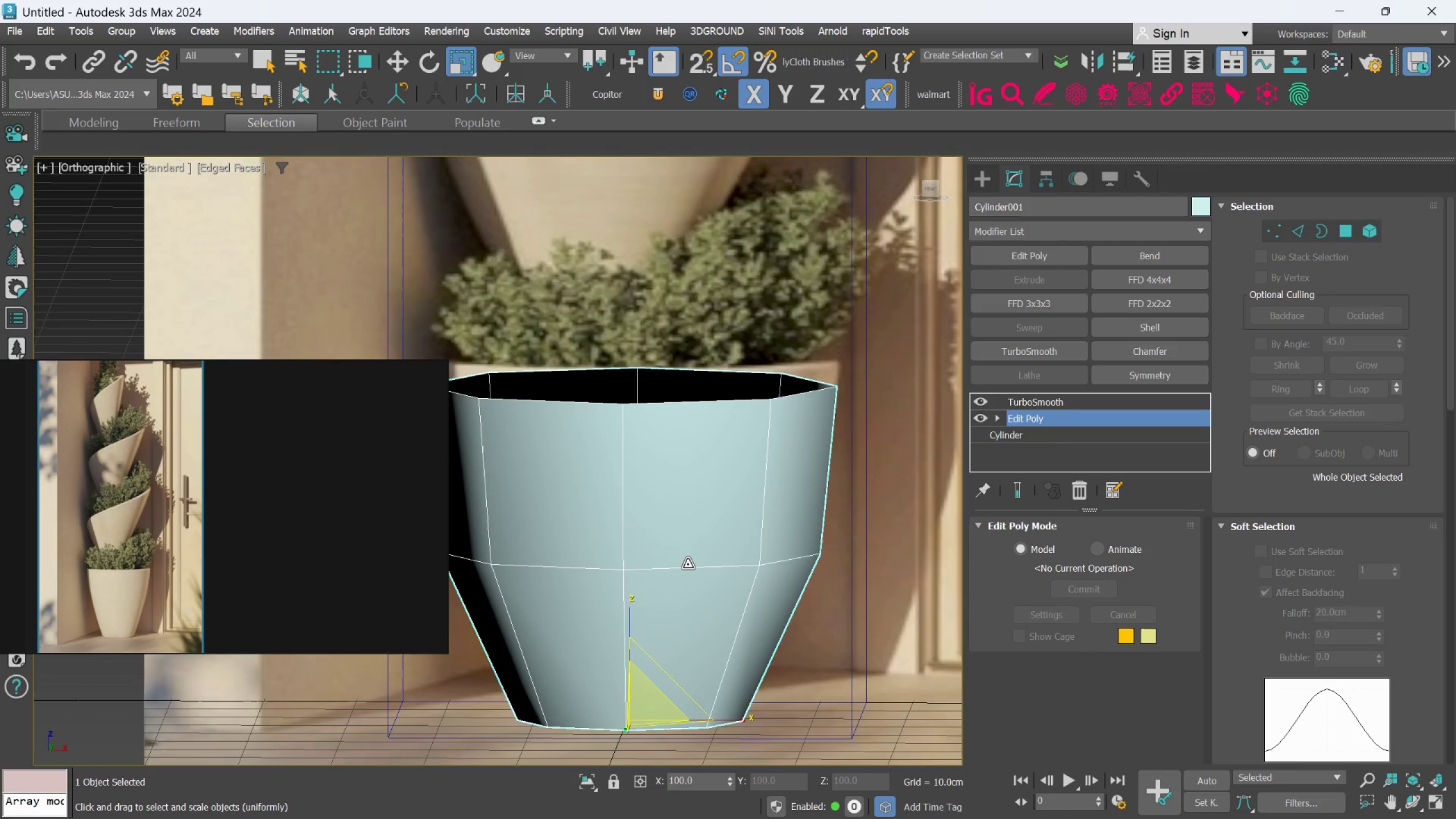 
key(Alt+1)
 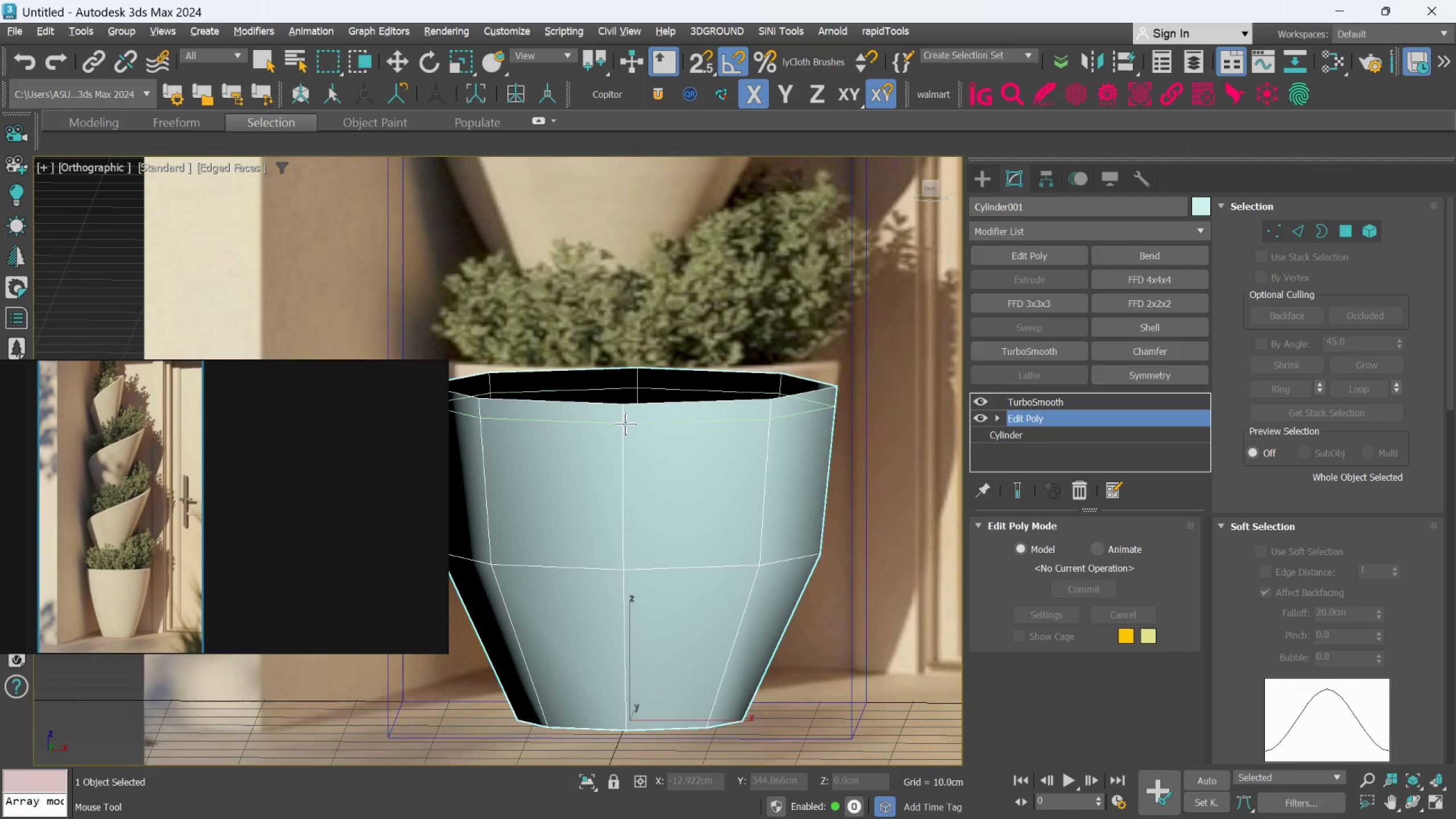 
scroll: coordinate [625, 424], scroll_direction: up, amount: 1.0
 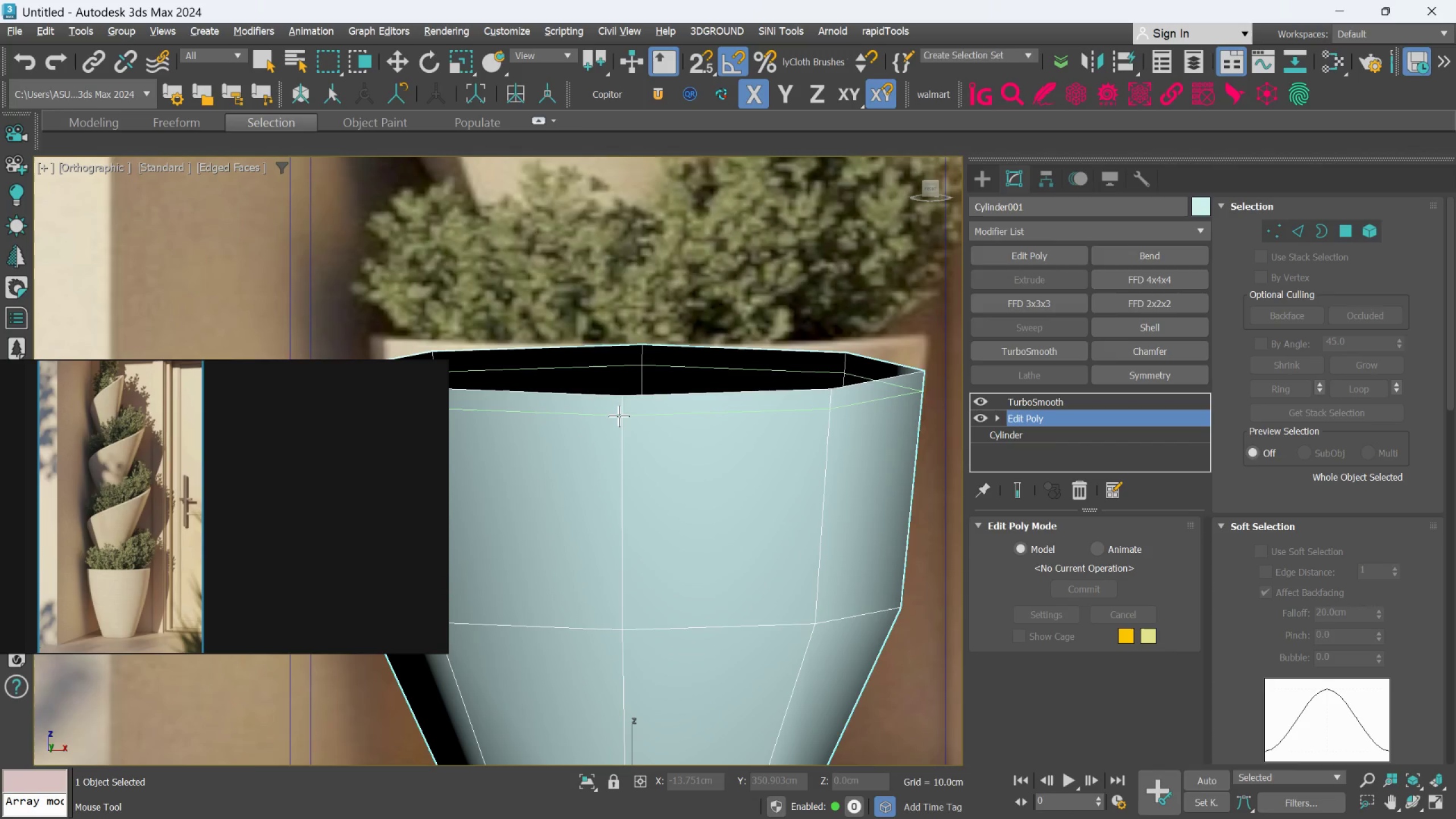 
scroll: coordinate [648, 464], scroll_direction: down, amount: 3.0
 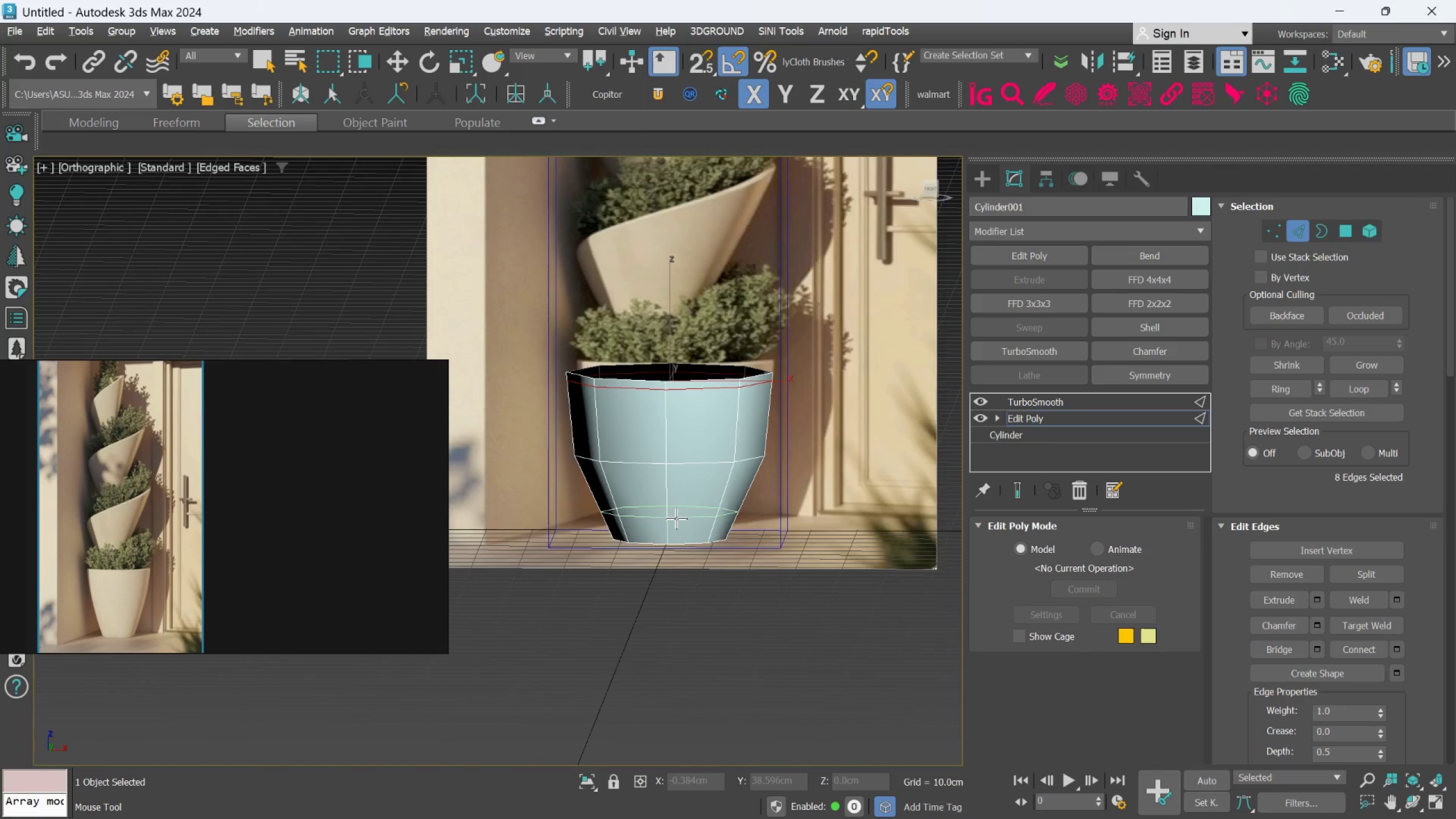 
scroll: coordinate [675, 537], scroll_direction: up, amount: 3.0
 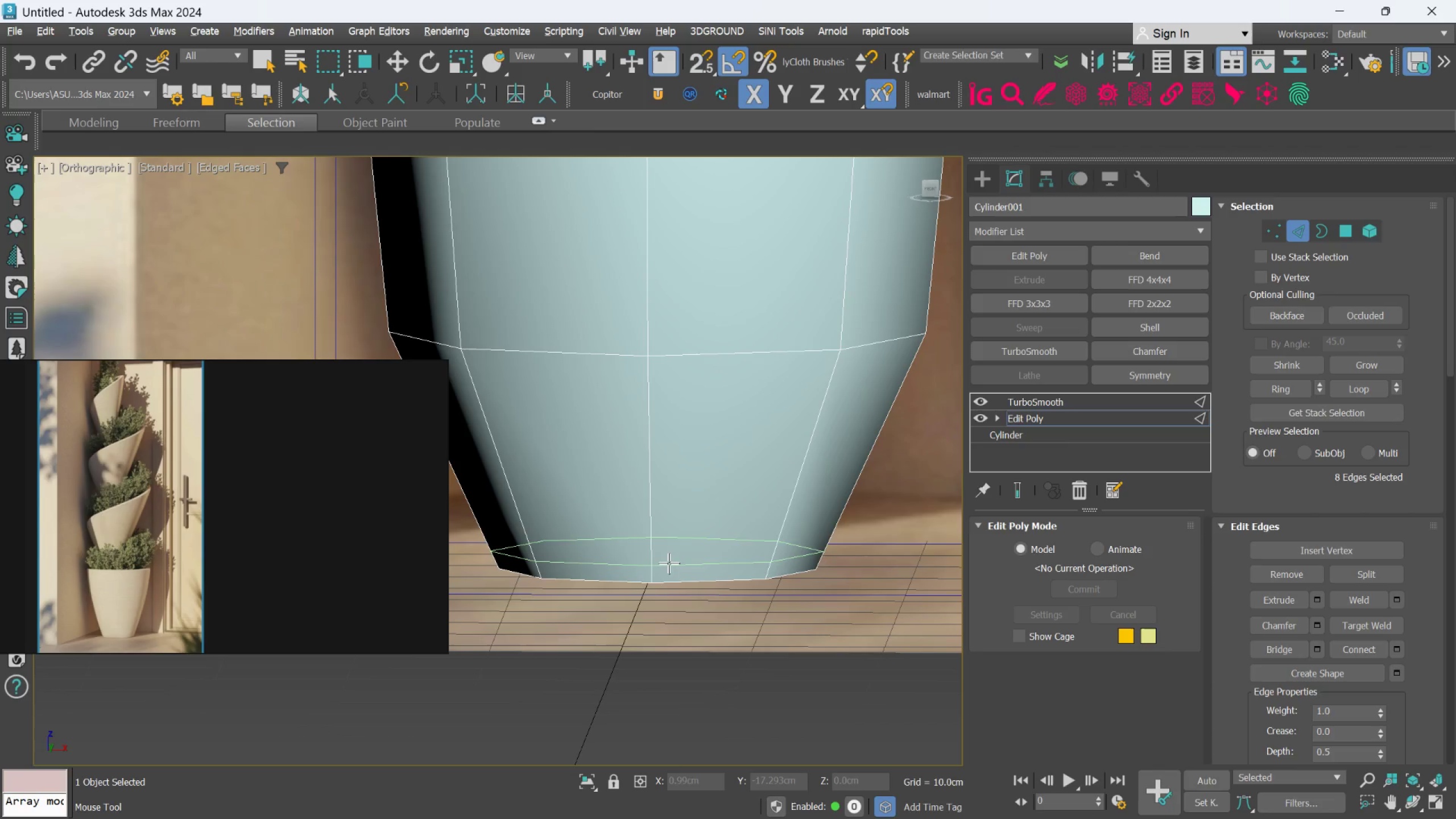 
left_click([669, 564])
 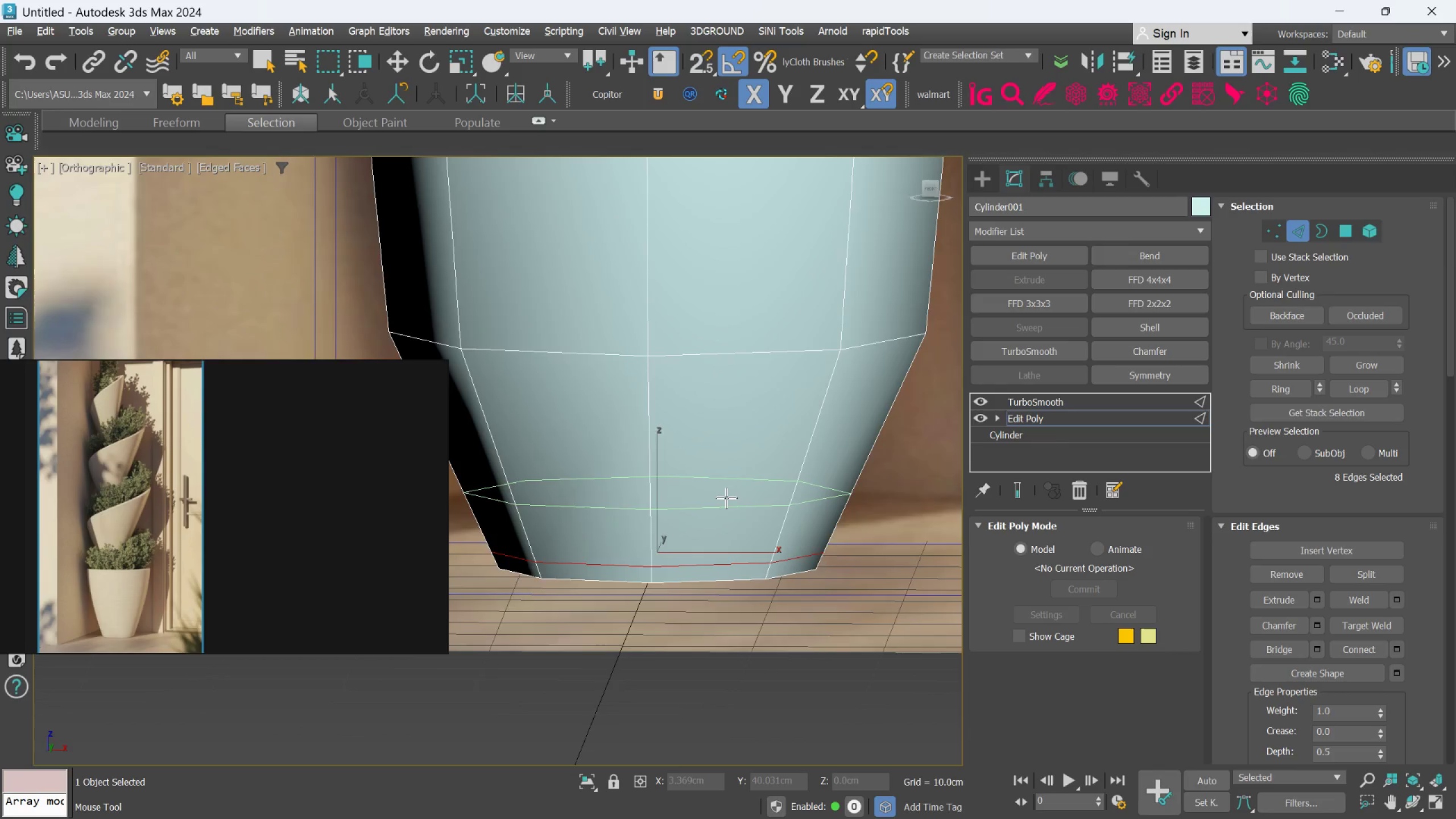 
scroll: coordinate [726, 498], scroll_direction: down, amount: 2.0
 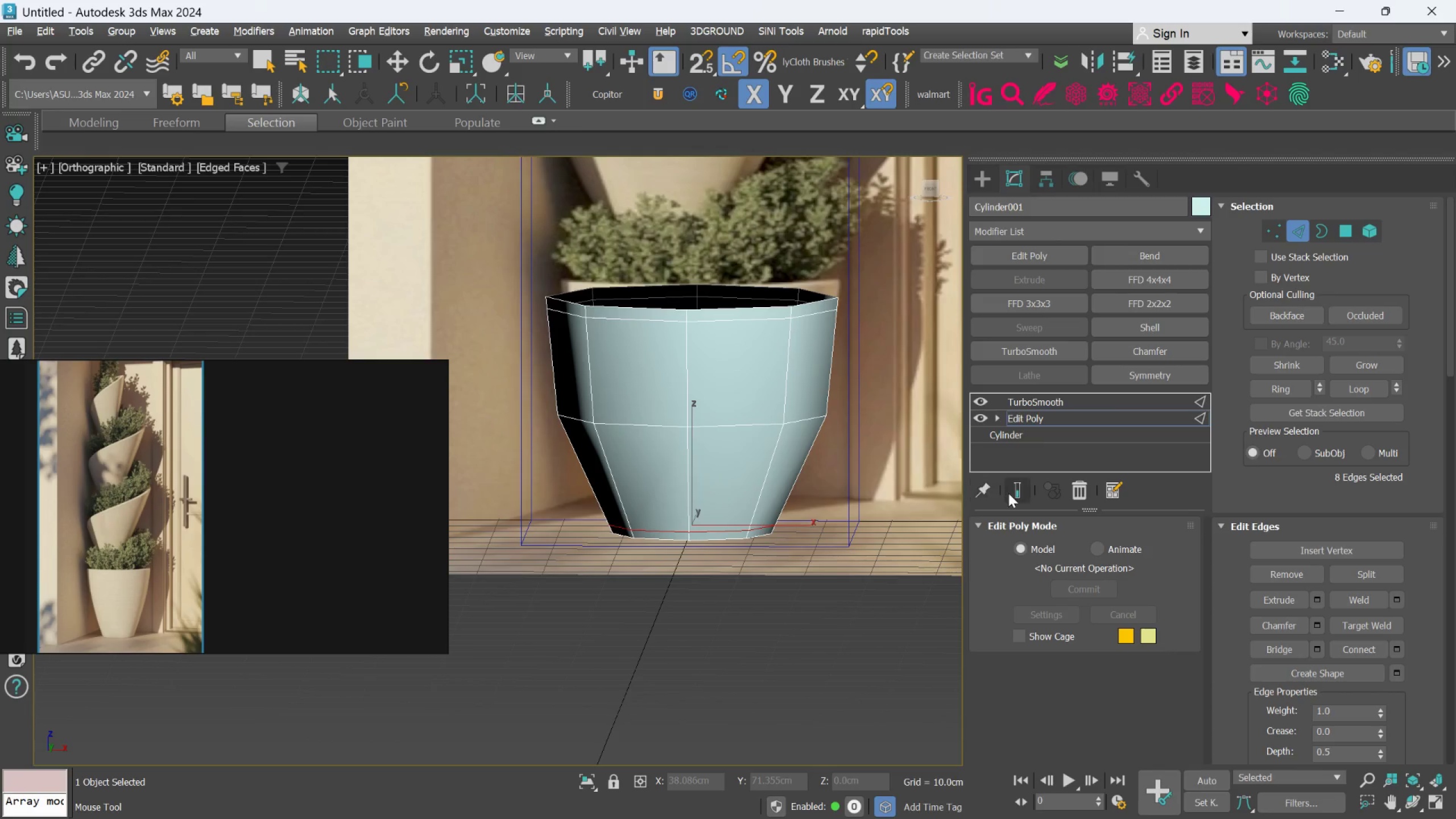 
left_click([1015, 492])
 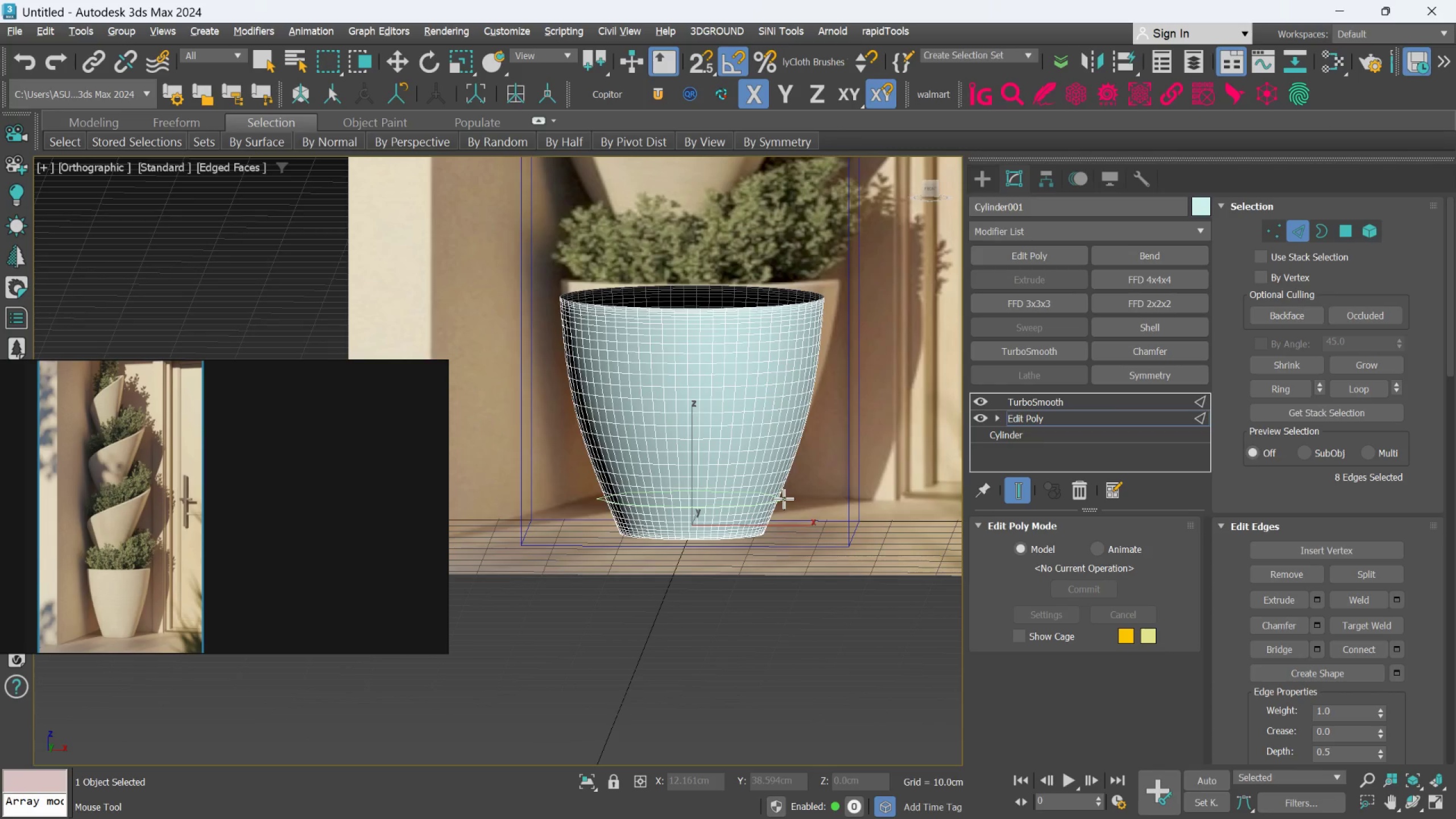 
key(Alt+AltLeft)
 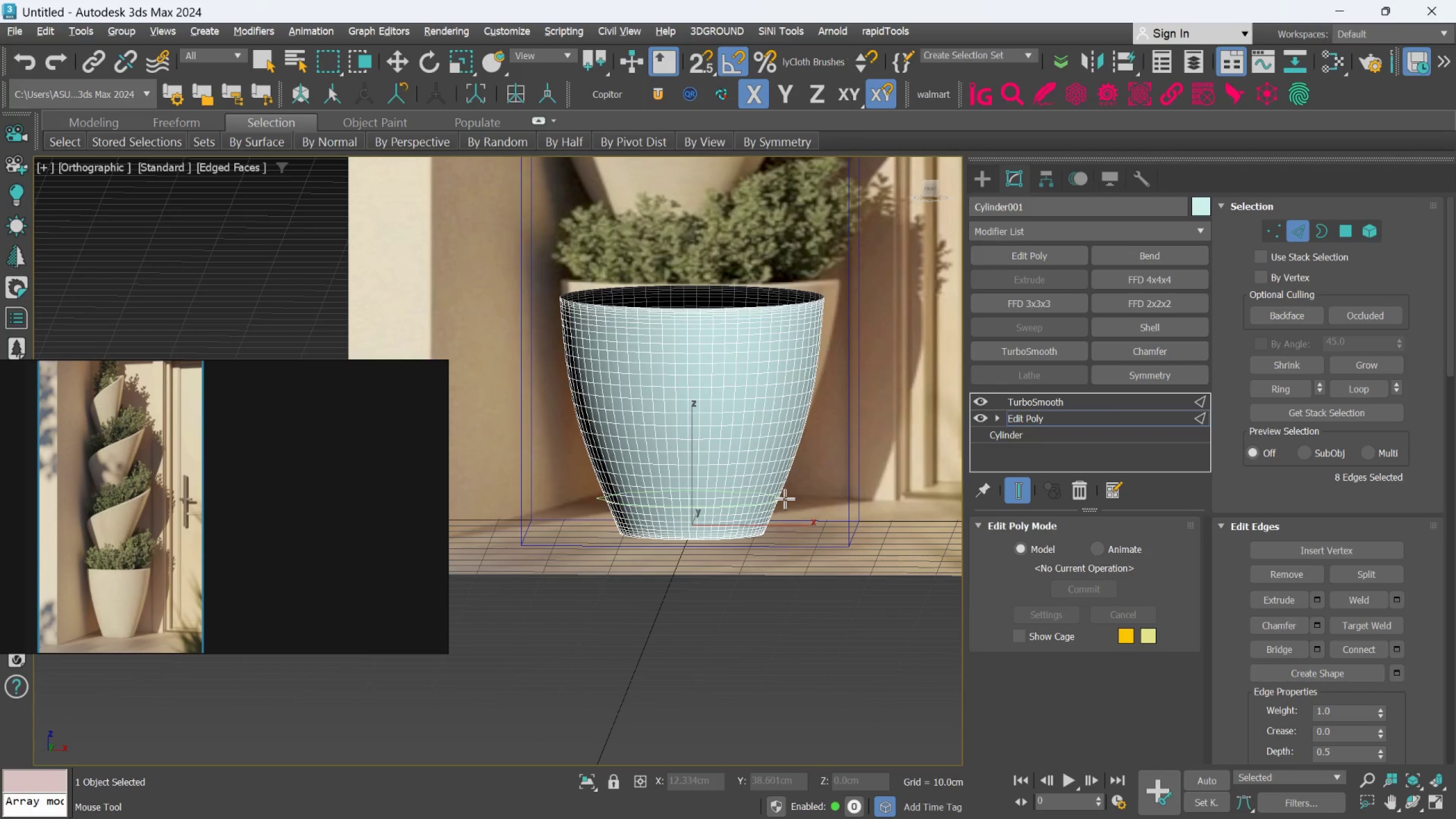 
key(Alt+1)
 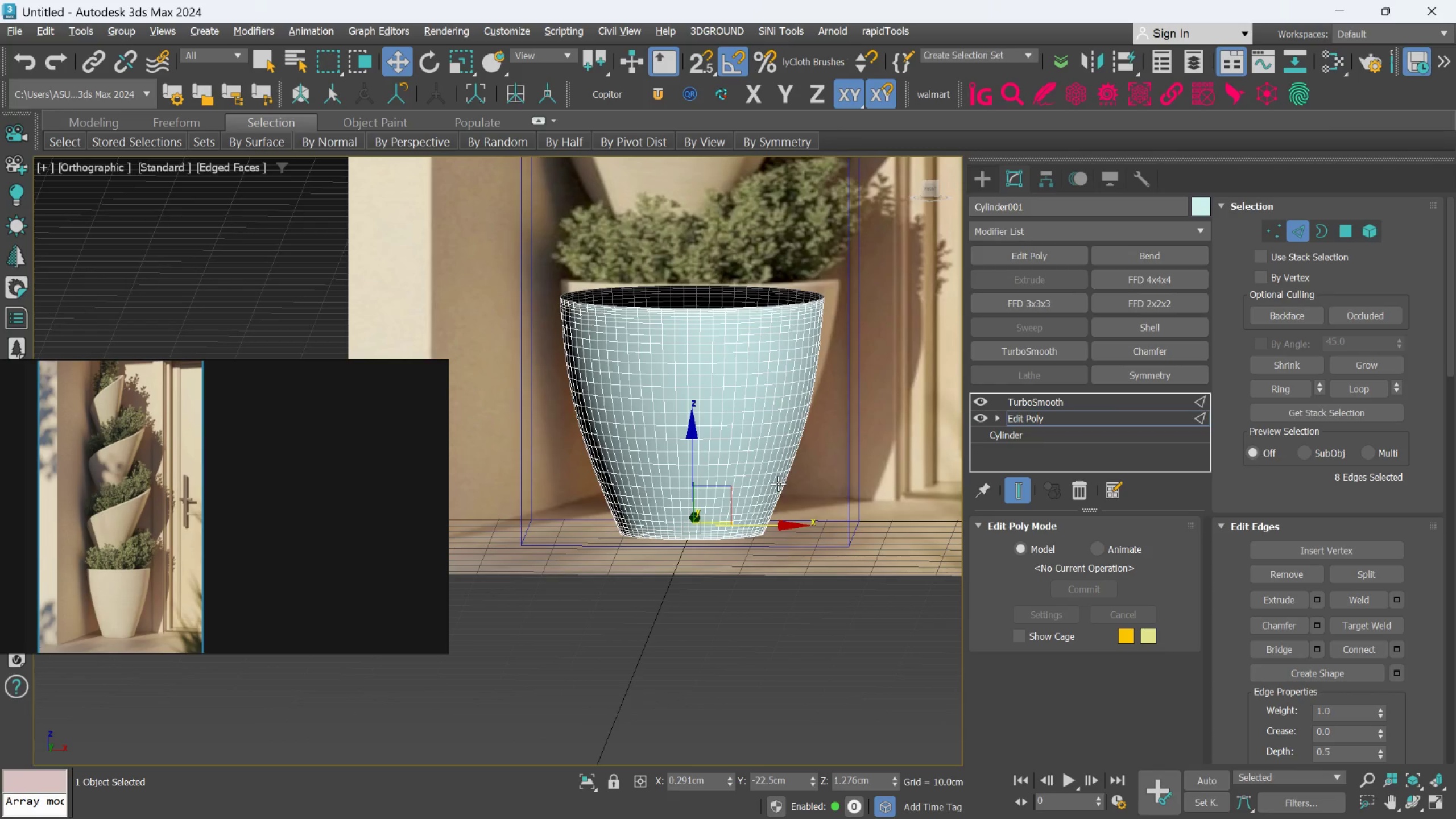 
hold_key(key=AltLeft, duration=0.84)
 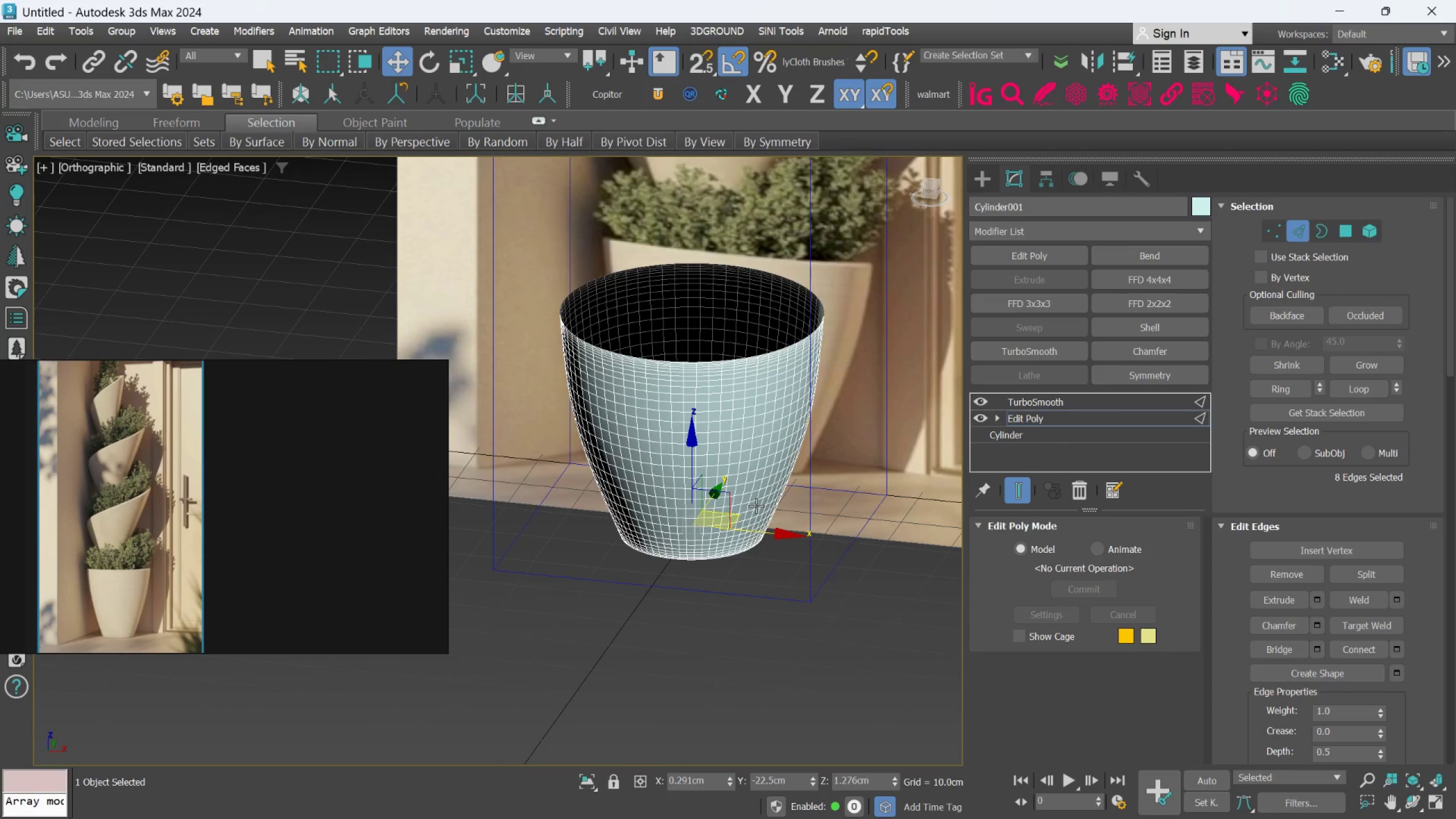 
wait(9.28)
 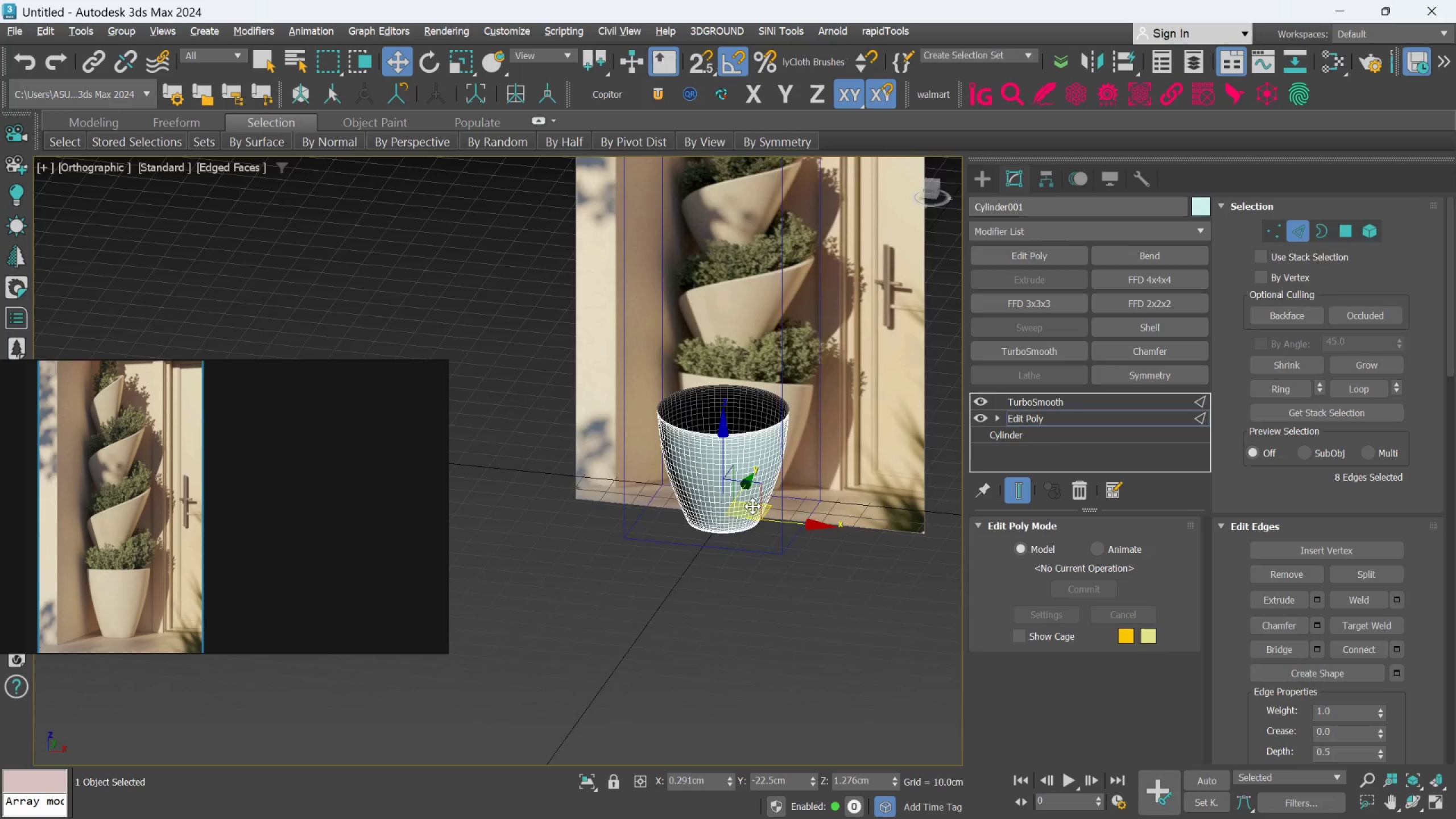 
hold_key(key=AltLeft, duration=0.56)
 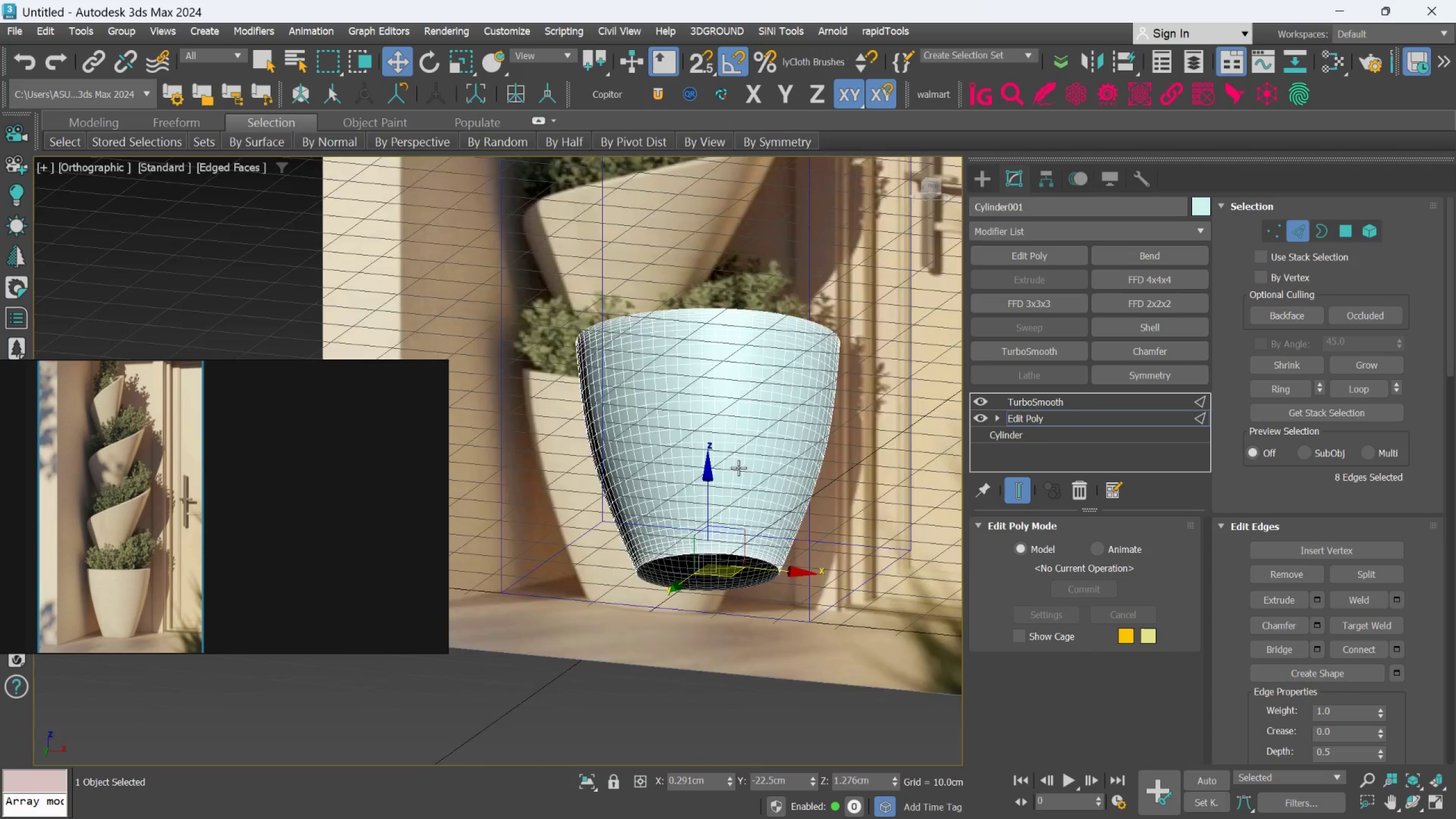 
scroll: coordinate [754, 506], scroll_direction: down, amount: 2.0
 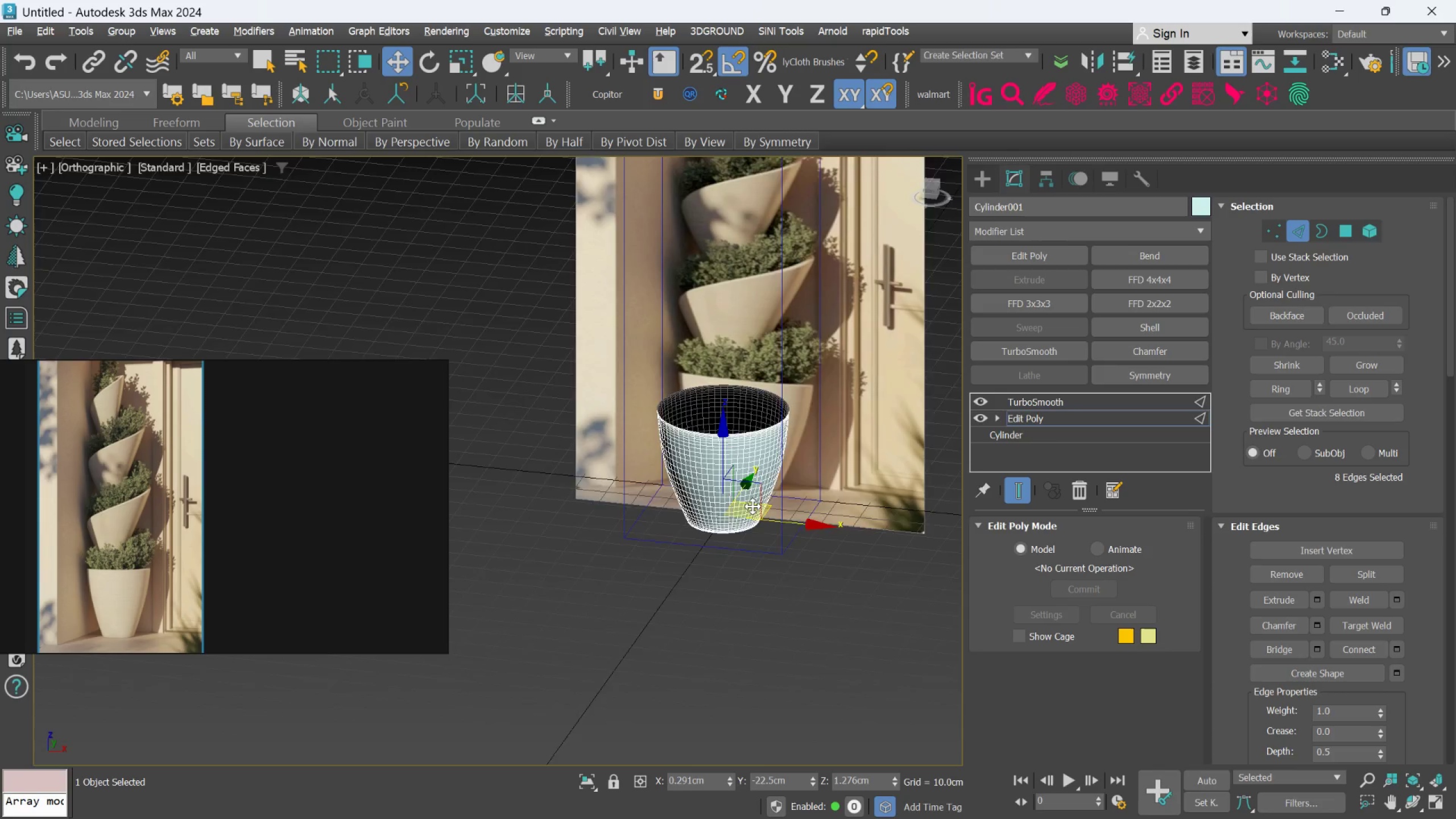 
hold_key(key=AltLeft, duration=0.75)
 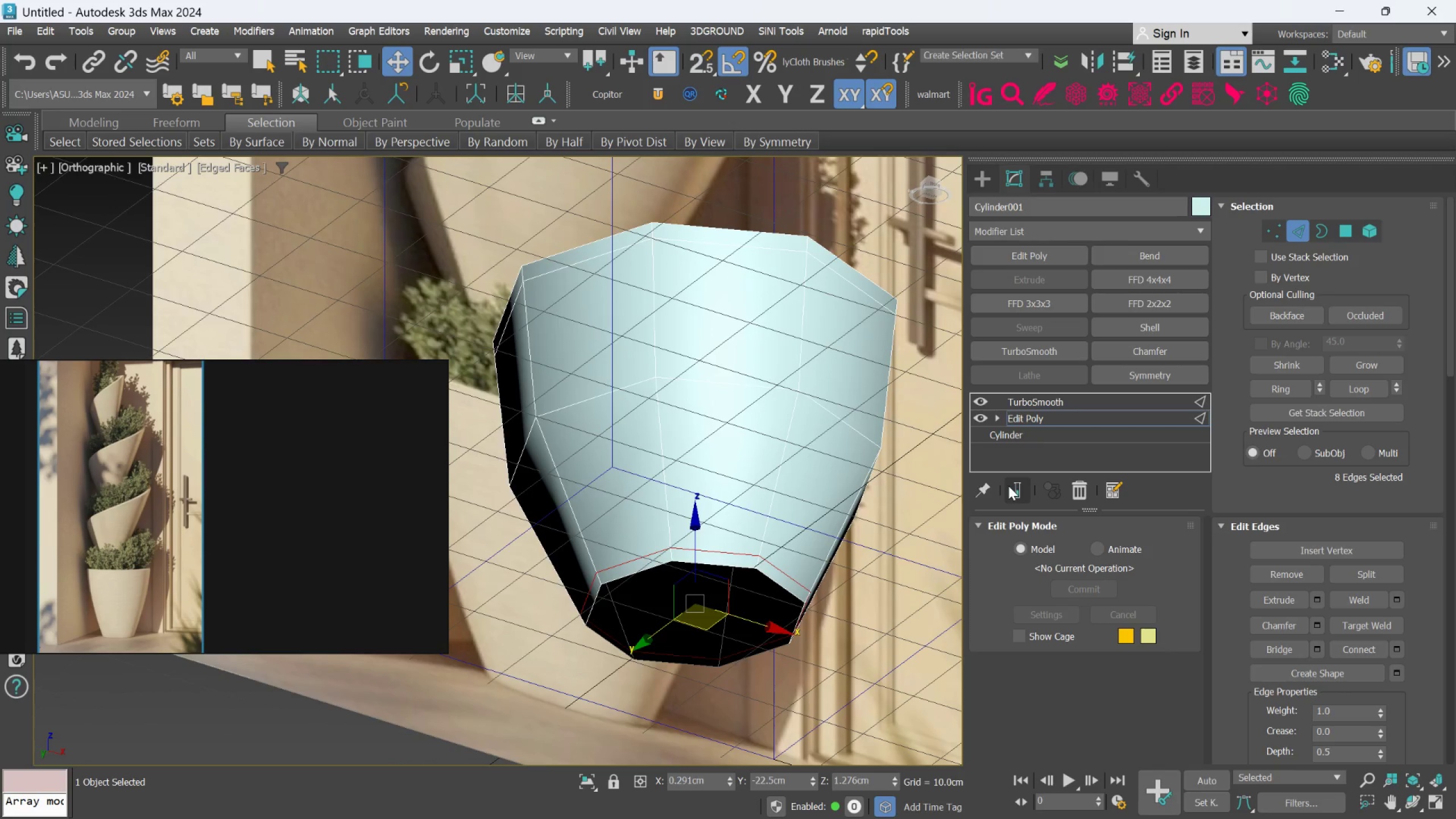 
scroll: coordinate [738, 468], scroll_direction: up, amount: 3.0
 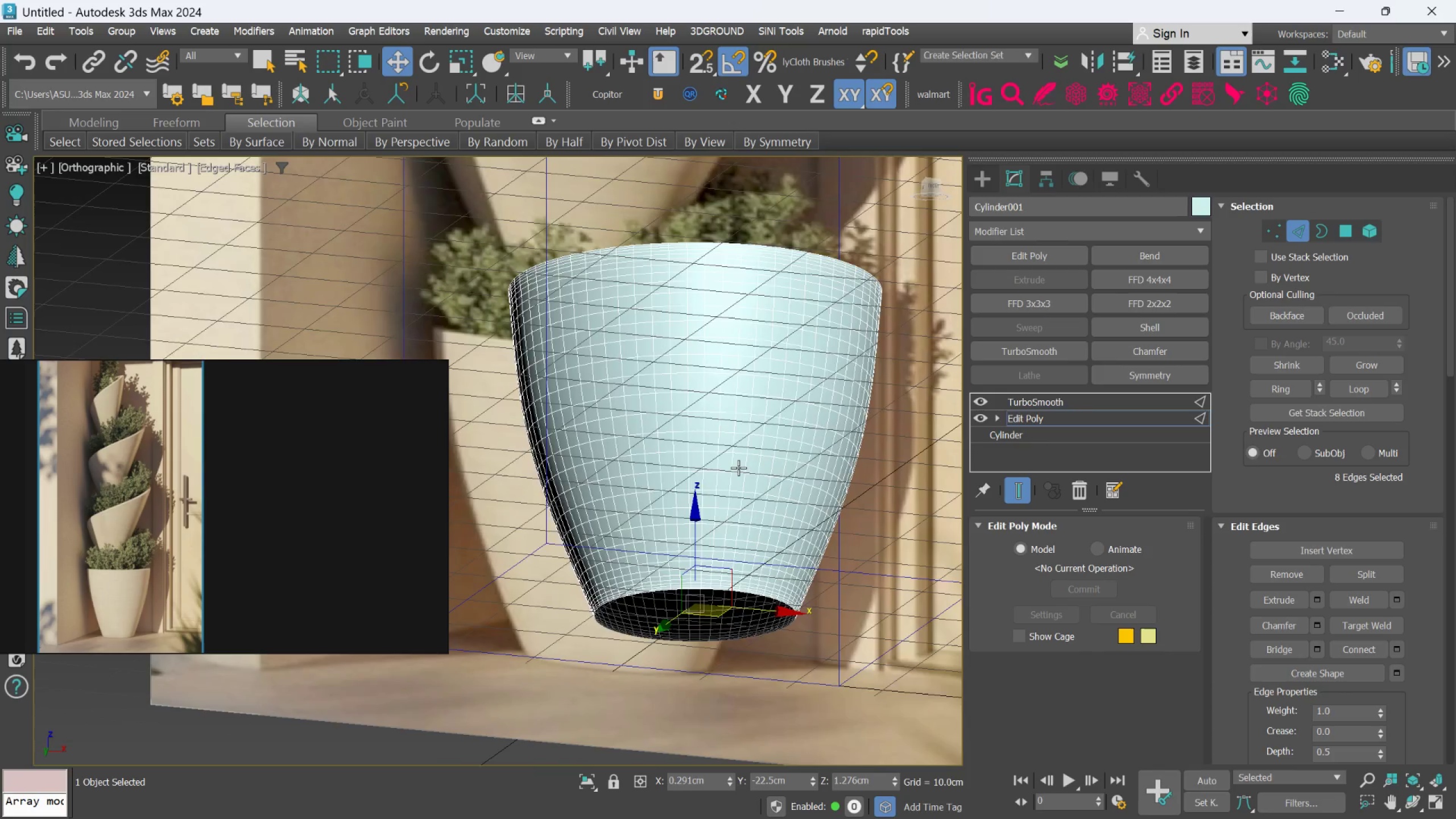 
hold_key(key=AltLeft, duration=1.45)
 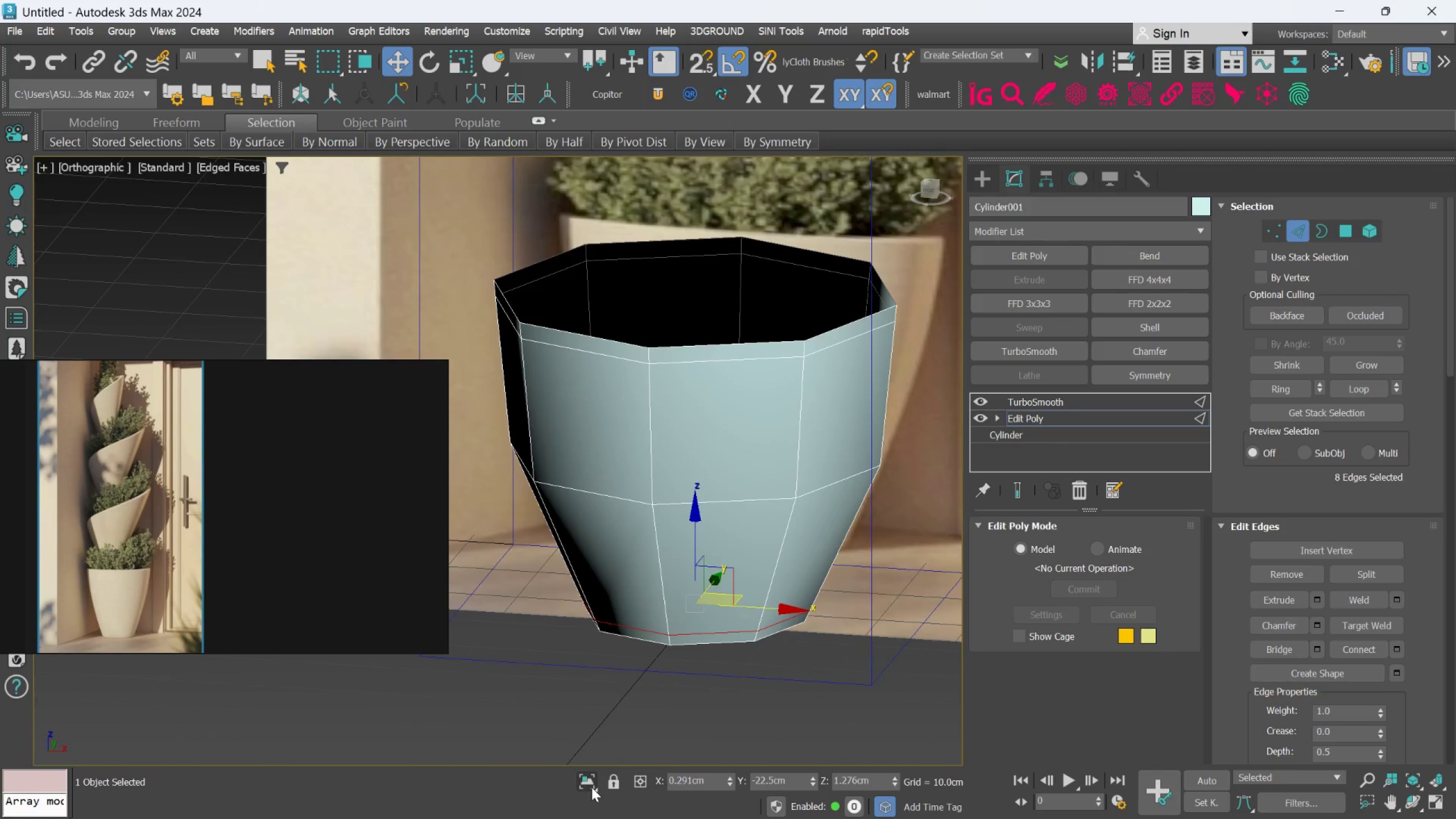 
left_click([588, 787])
 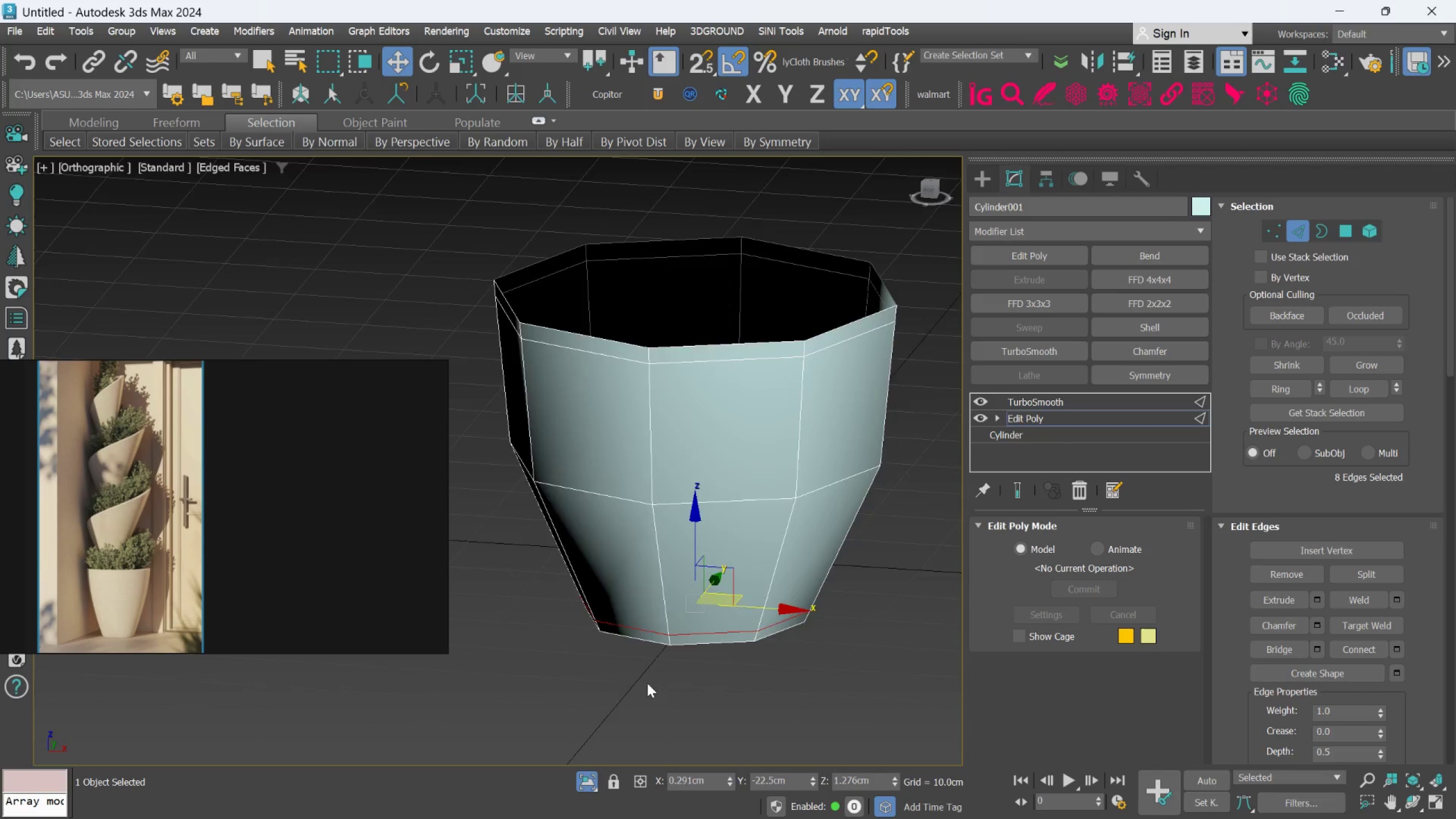 
hold_key(key=AltLeft, duration=0.5)
 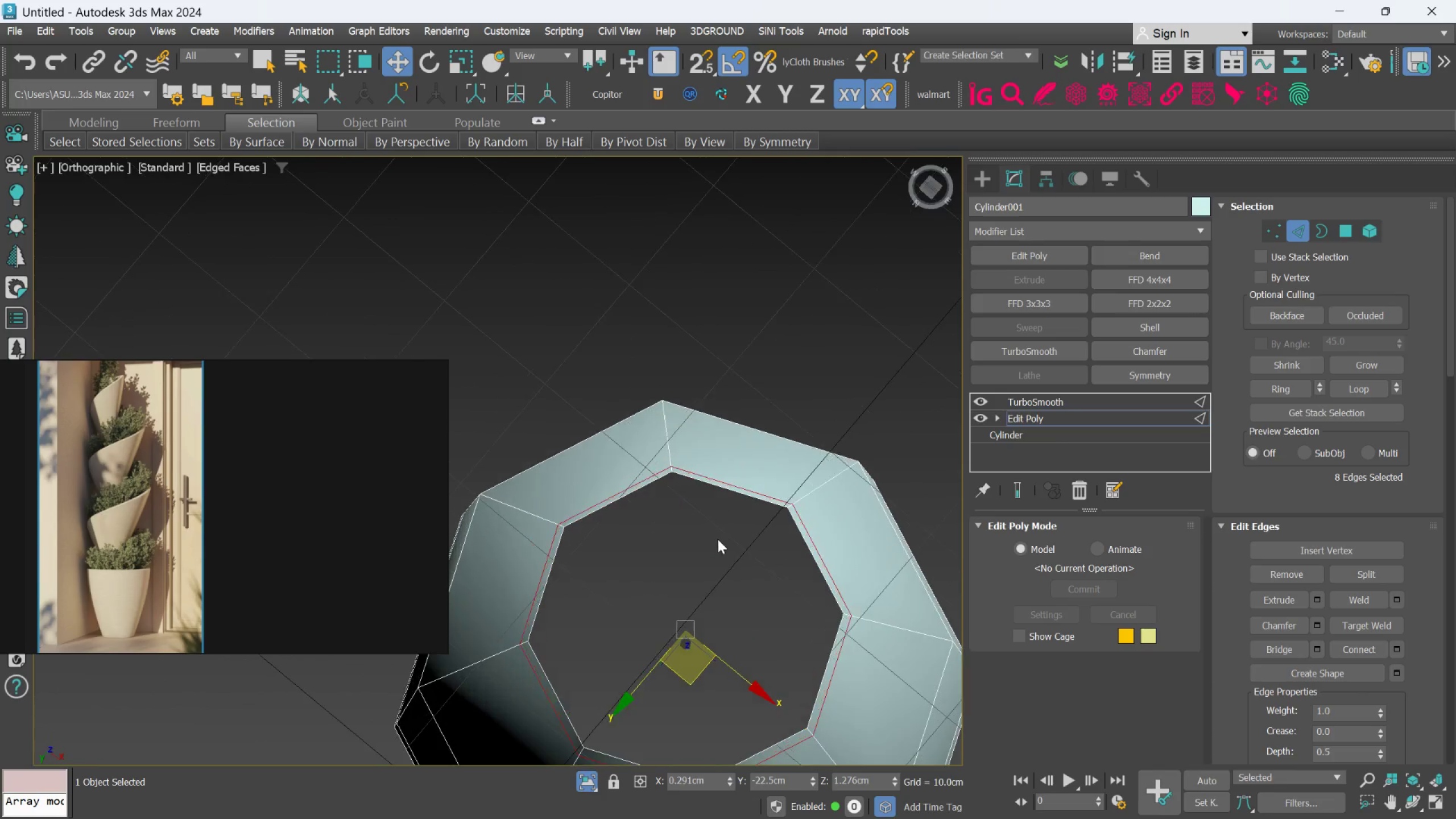 
hold_key(key=AltLeft, duration=0.67)
 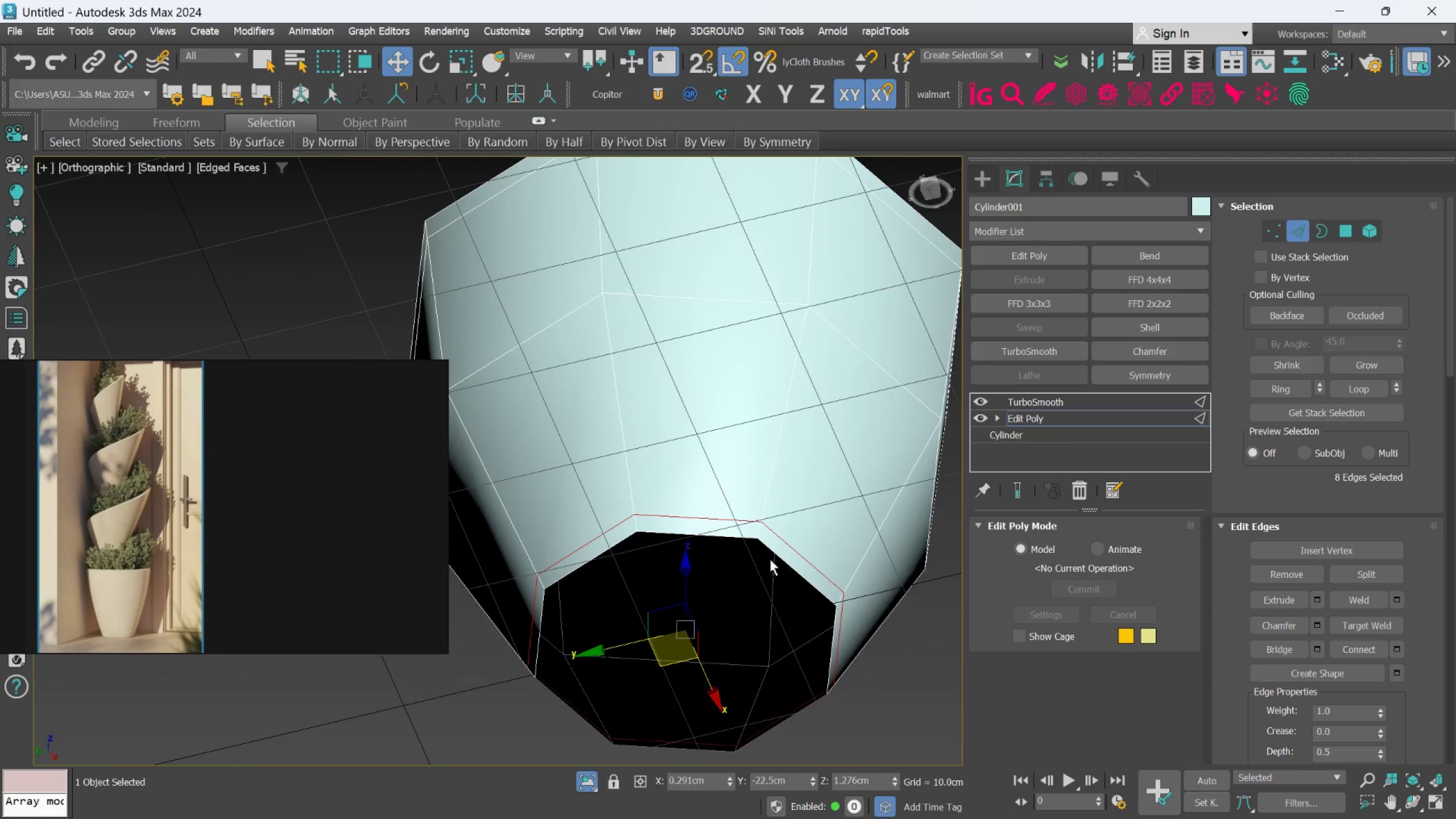 
scroll: coordinate [718, 539], scroll_direction: up, amount: 1.0
 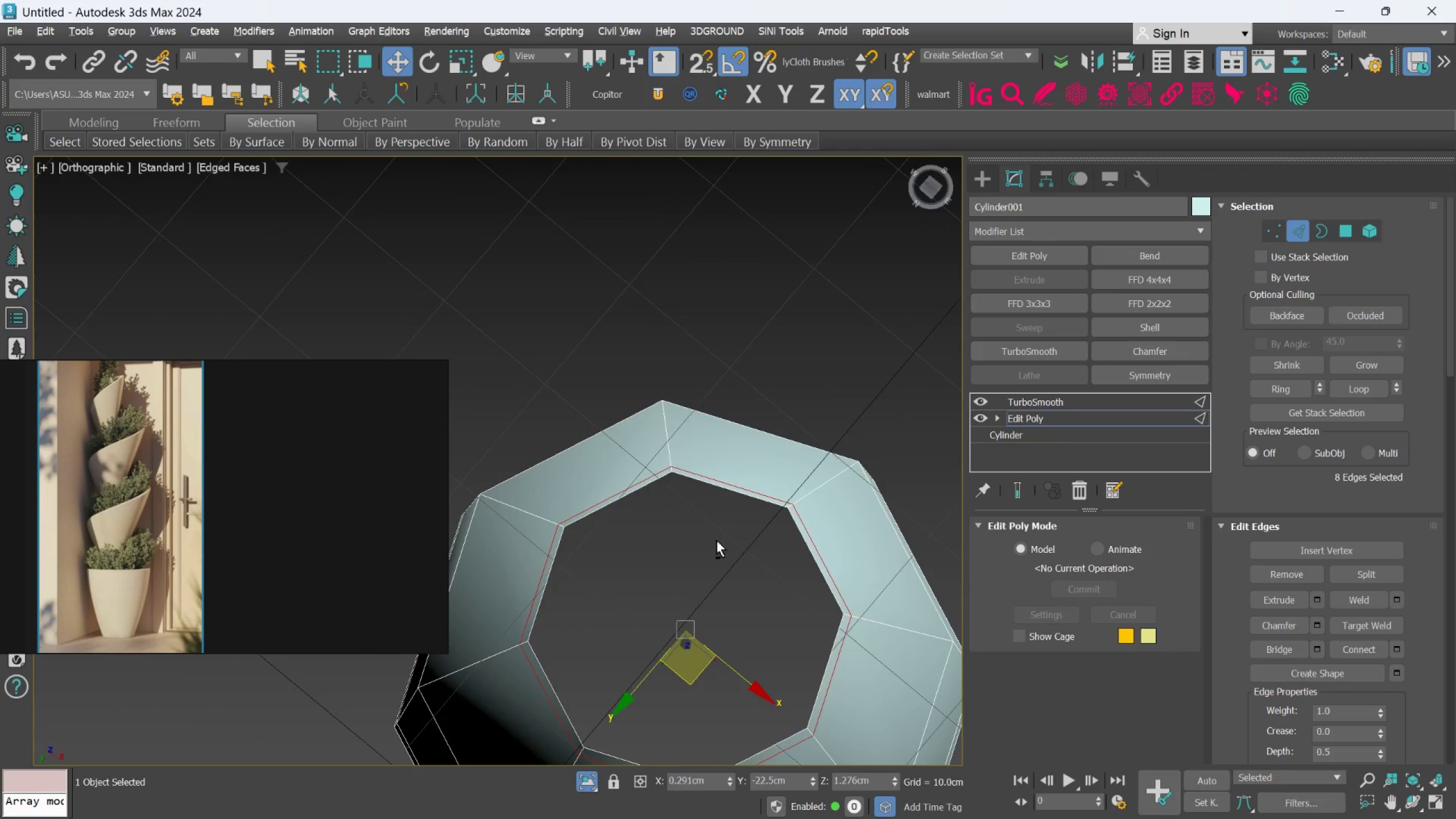 
hold_key(key=AltLeft, duration=0.41)
 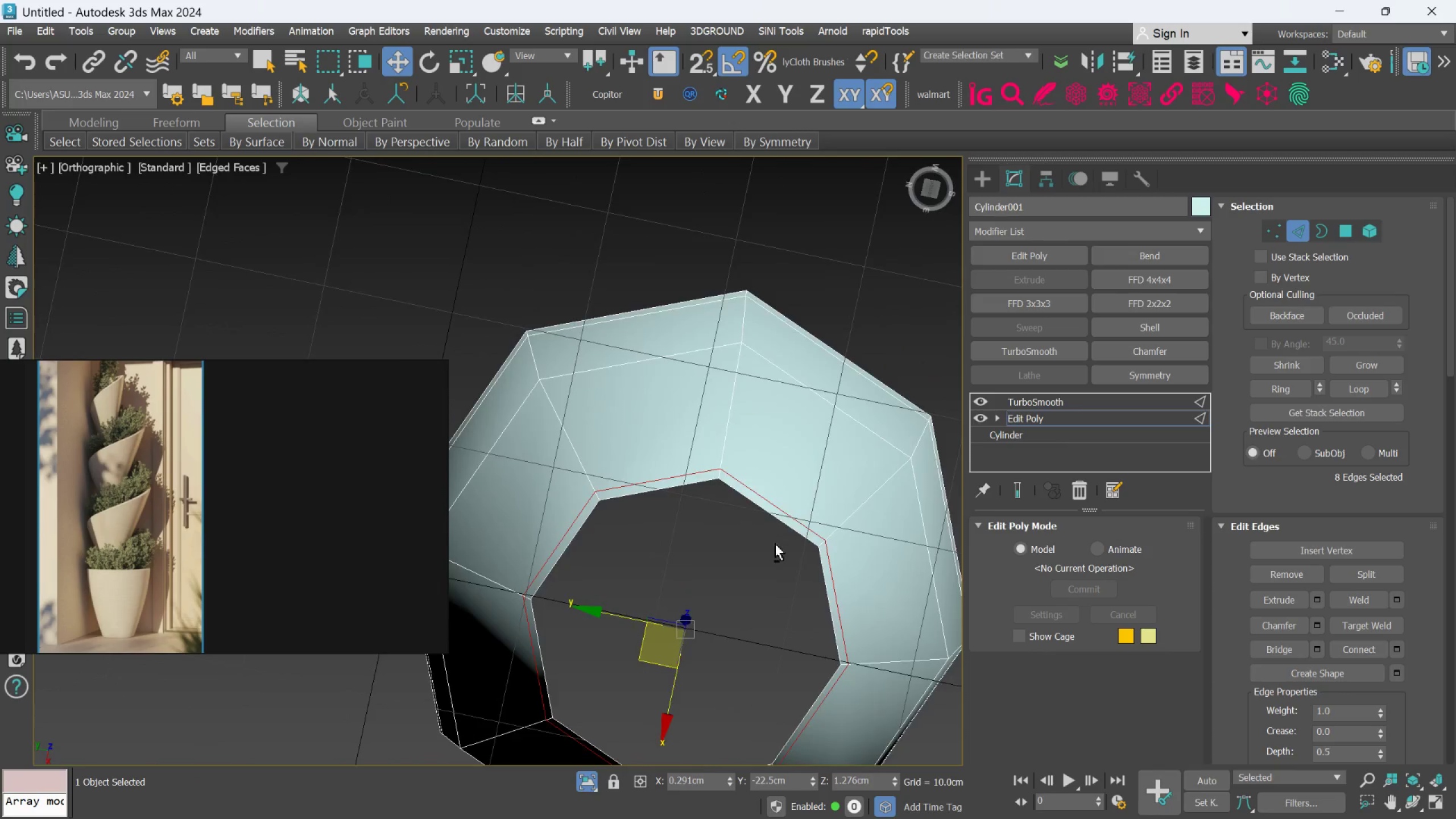 
hold_key(key=AltLeft, duration=0.45)
 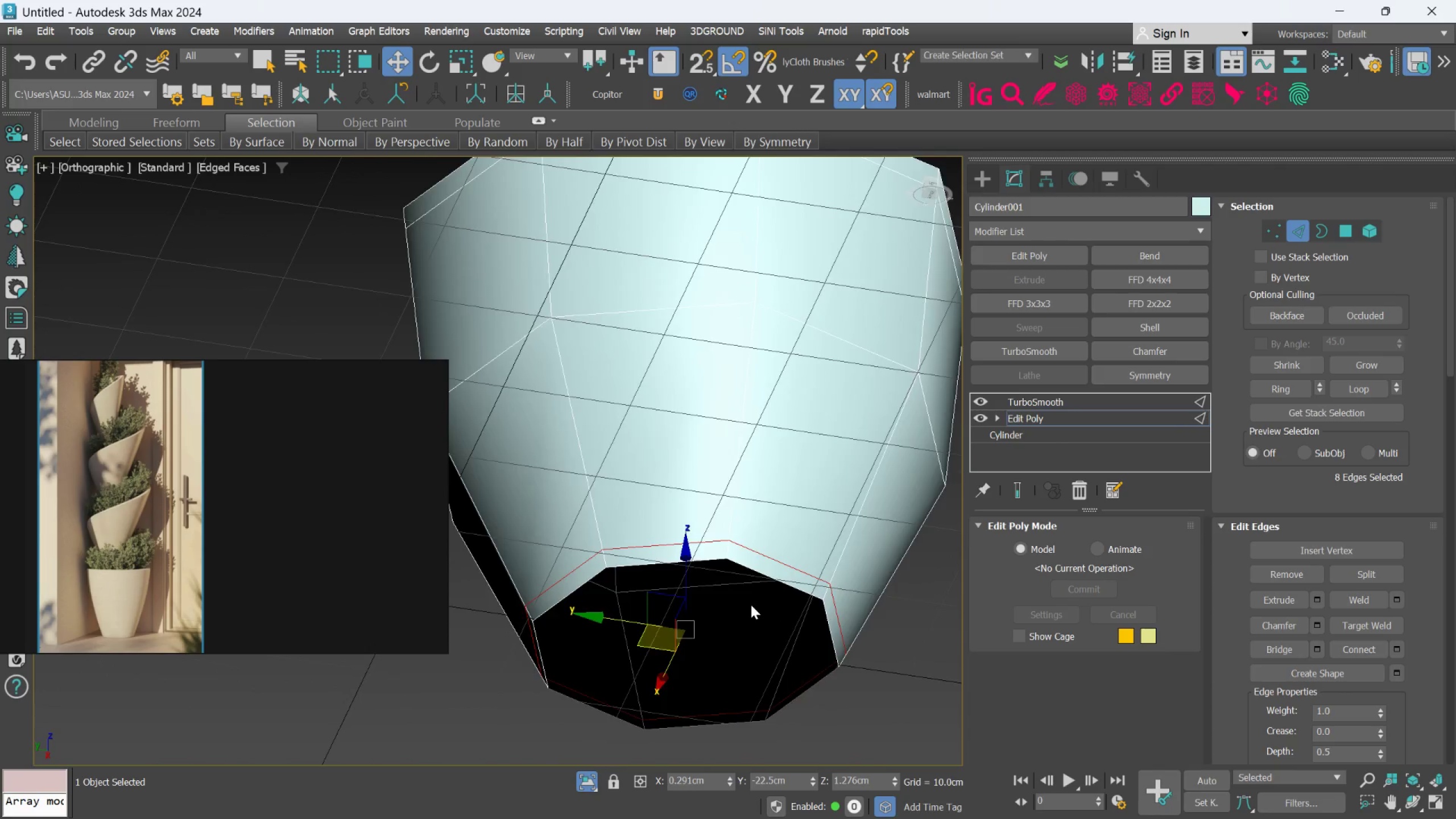 
hold_key(key=AltLeft, duration=0.69)
 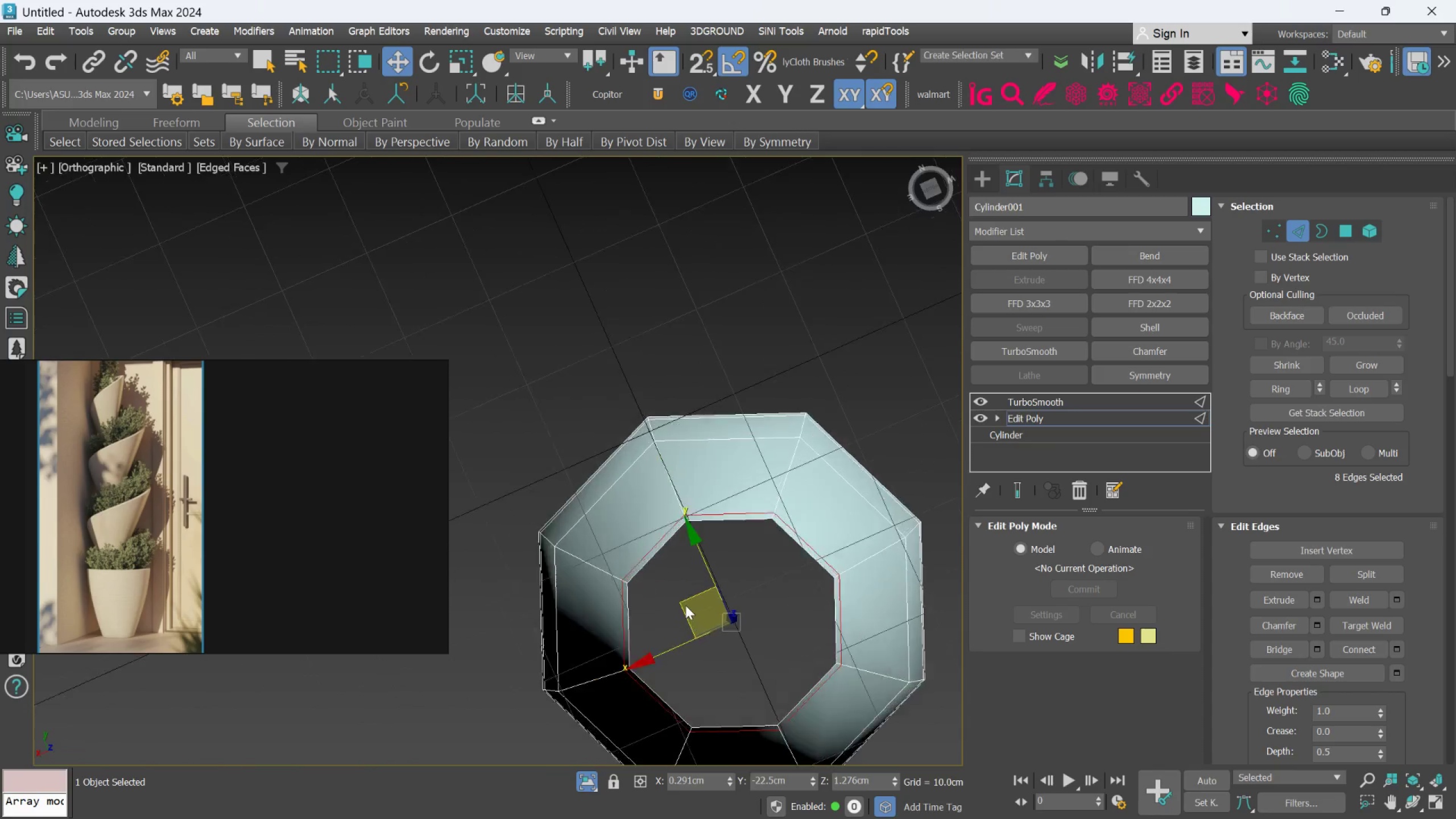 
scroll: coordinate [751, 605], scroll_direction: down, amount: 2.0
 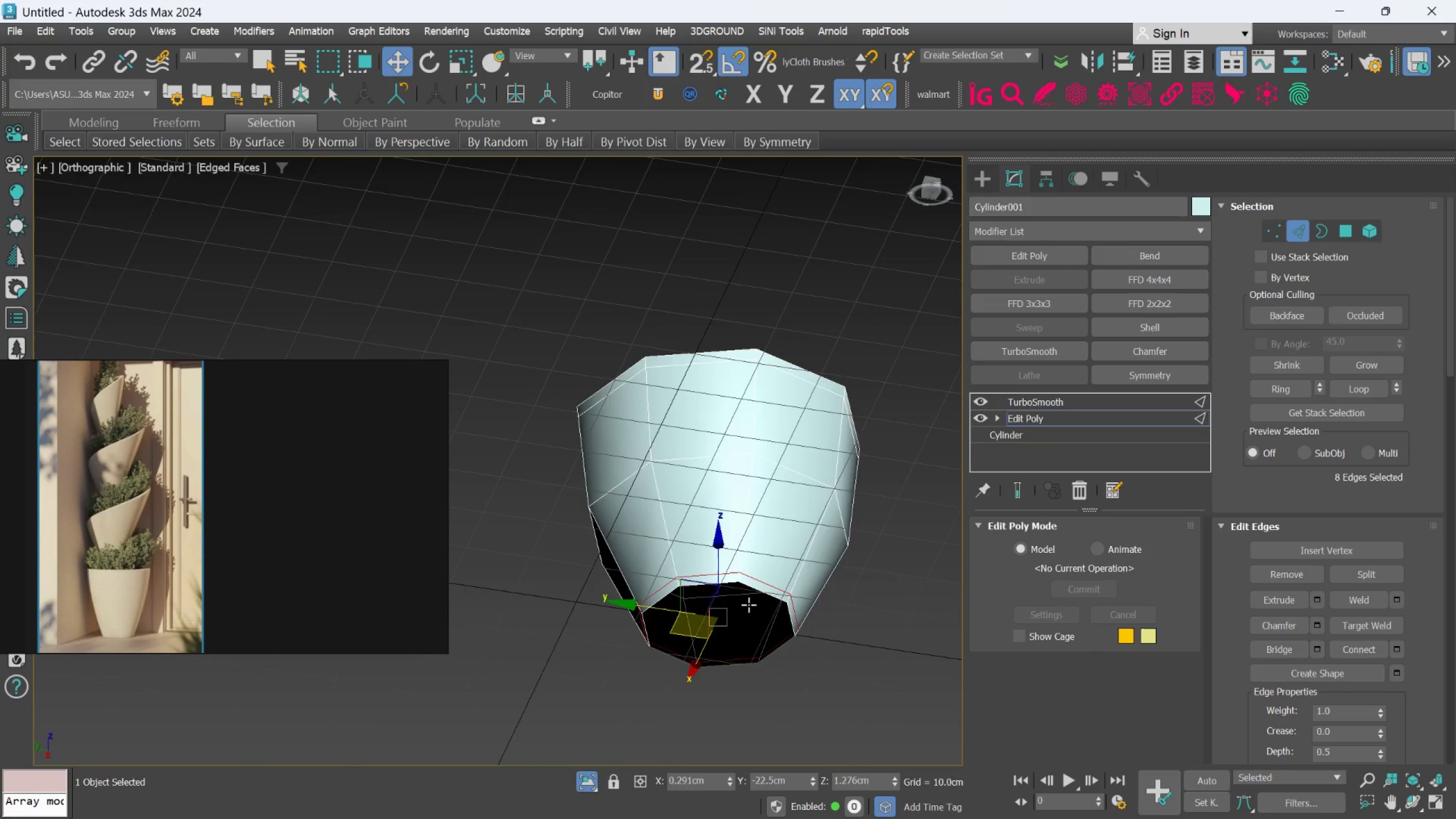 
scroll: coordinate [685, 605], scroll_direction: up, amount: 2.0
 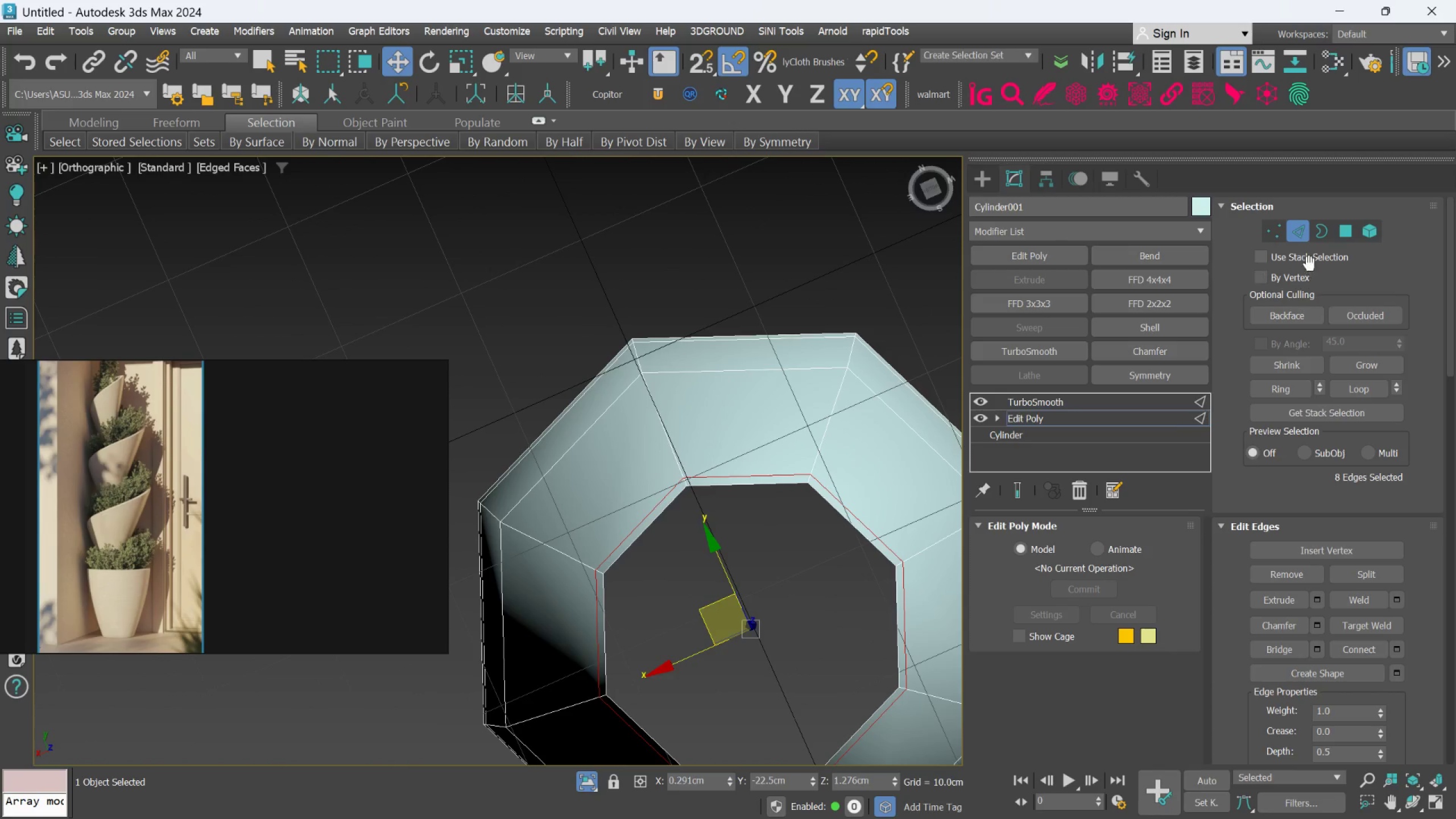 
left_click([1321, 237])
 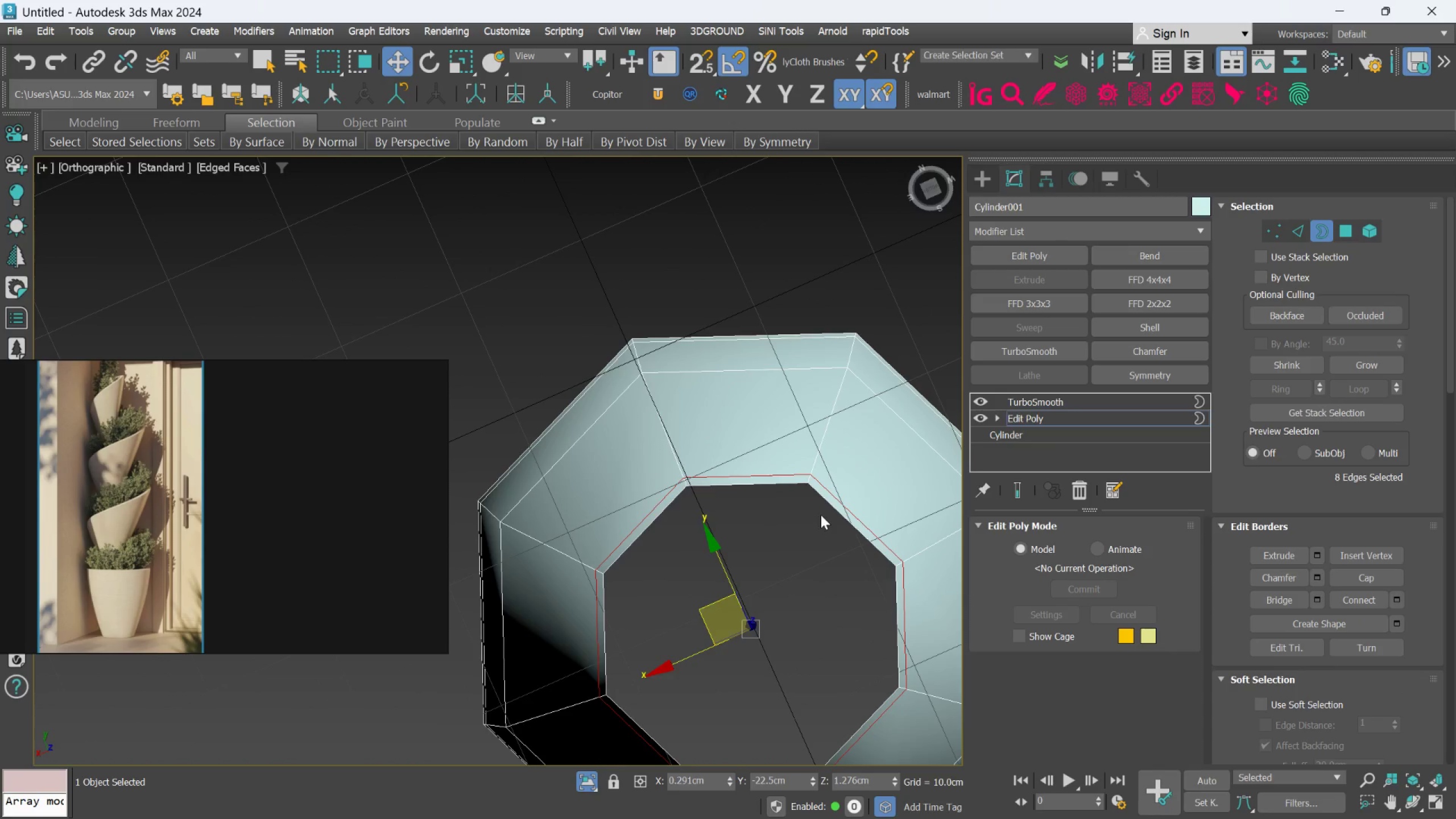 
left_click([824, 511])
 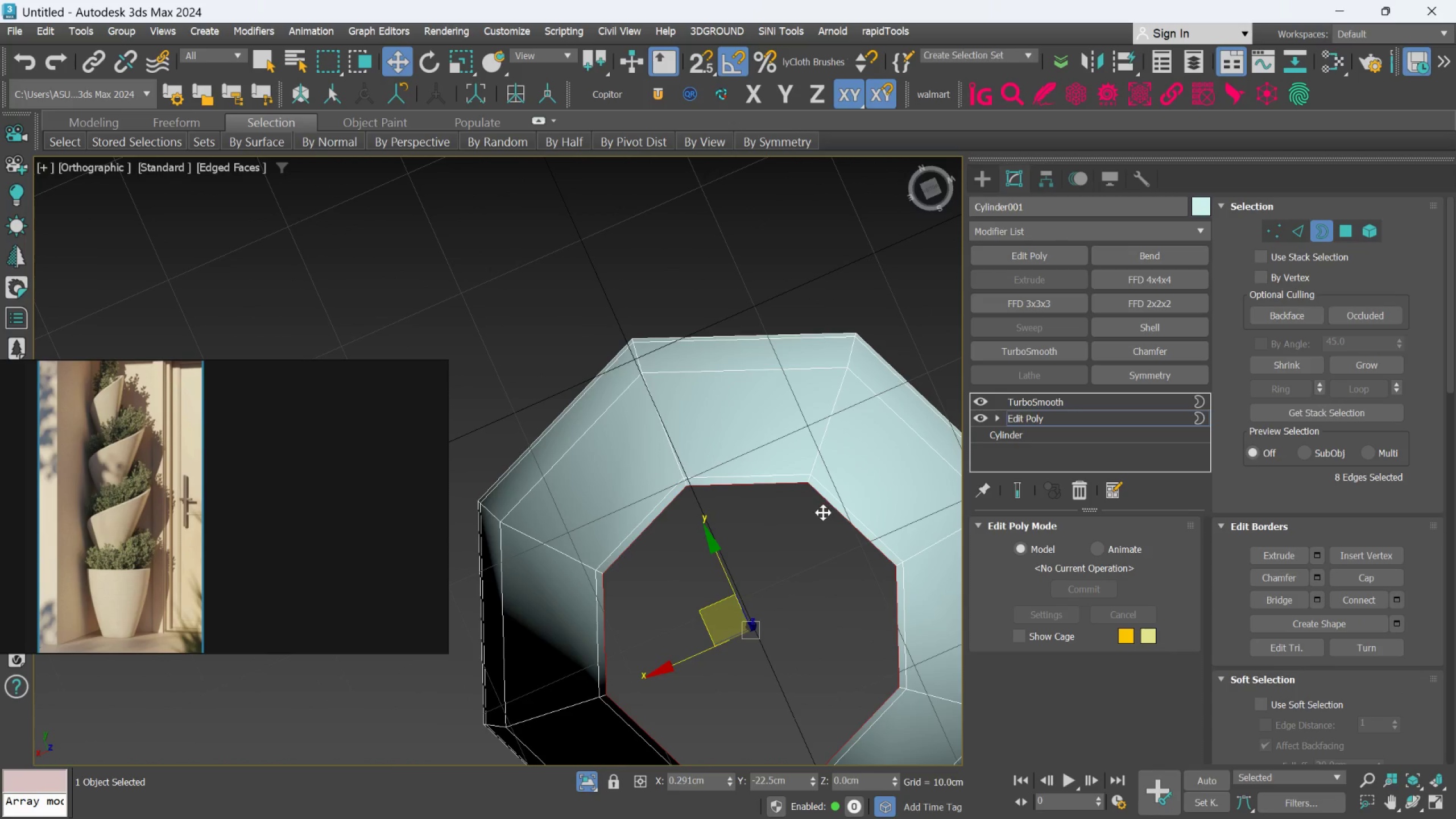 
hold_key(key=AltLeft, duration=0.62)
 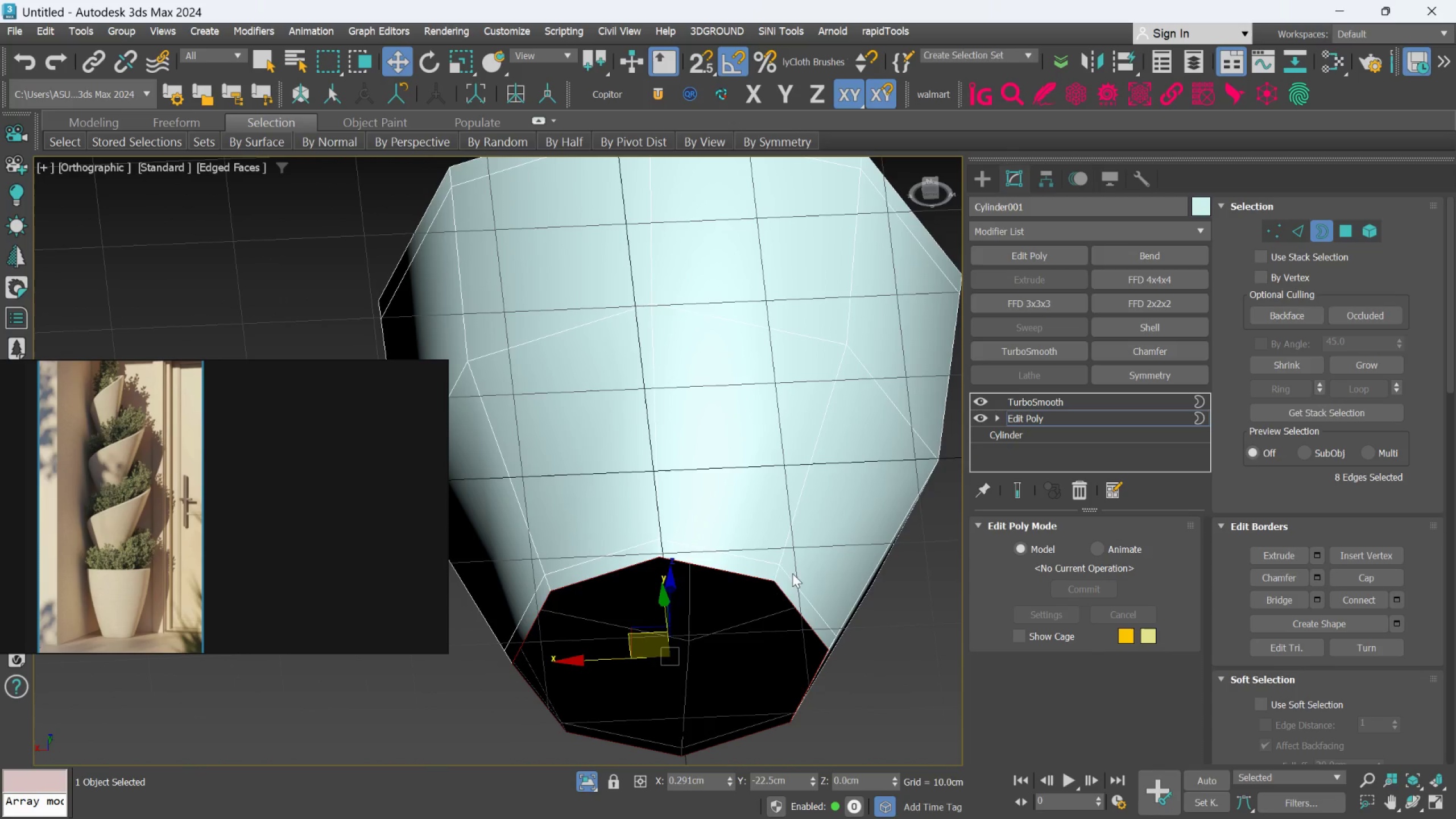 
hold_key(key=AltLeft, duration=1.33)
 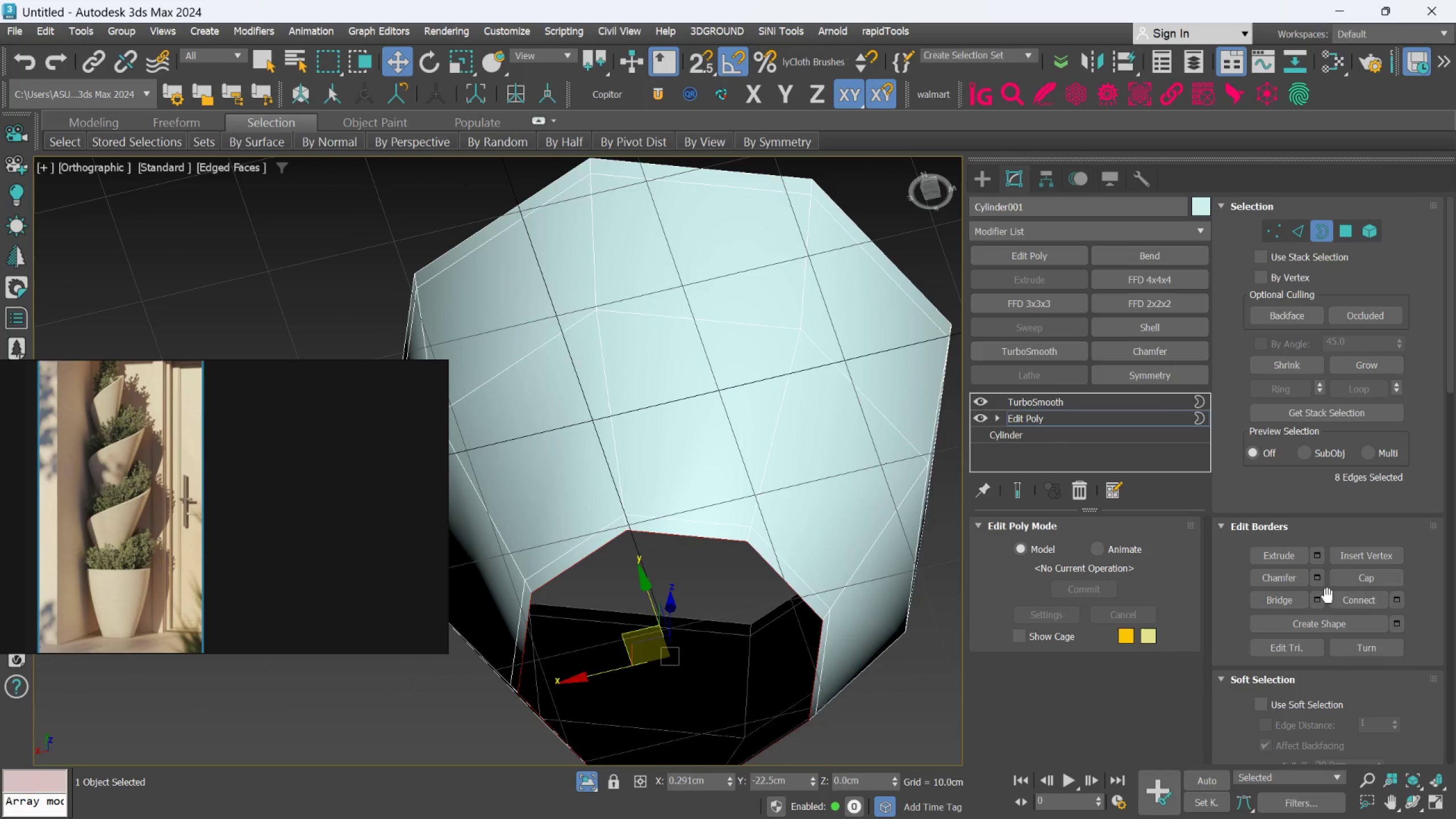 
left_click([1352, 585])
 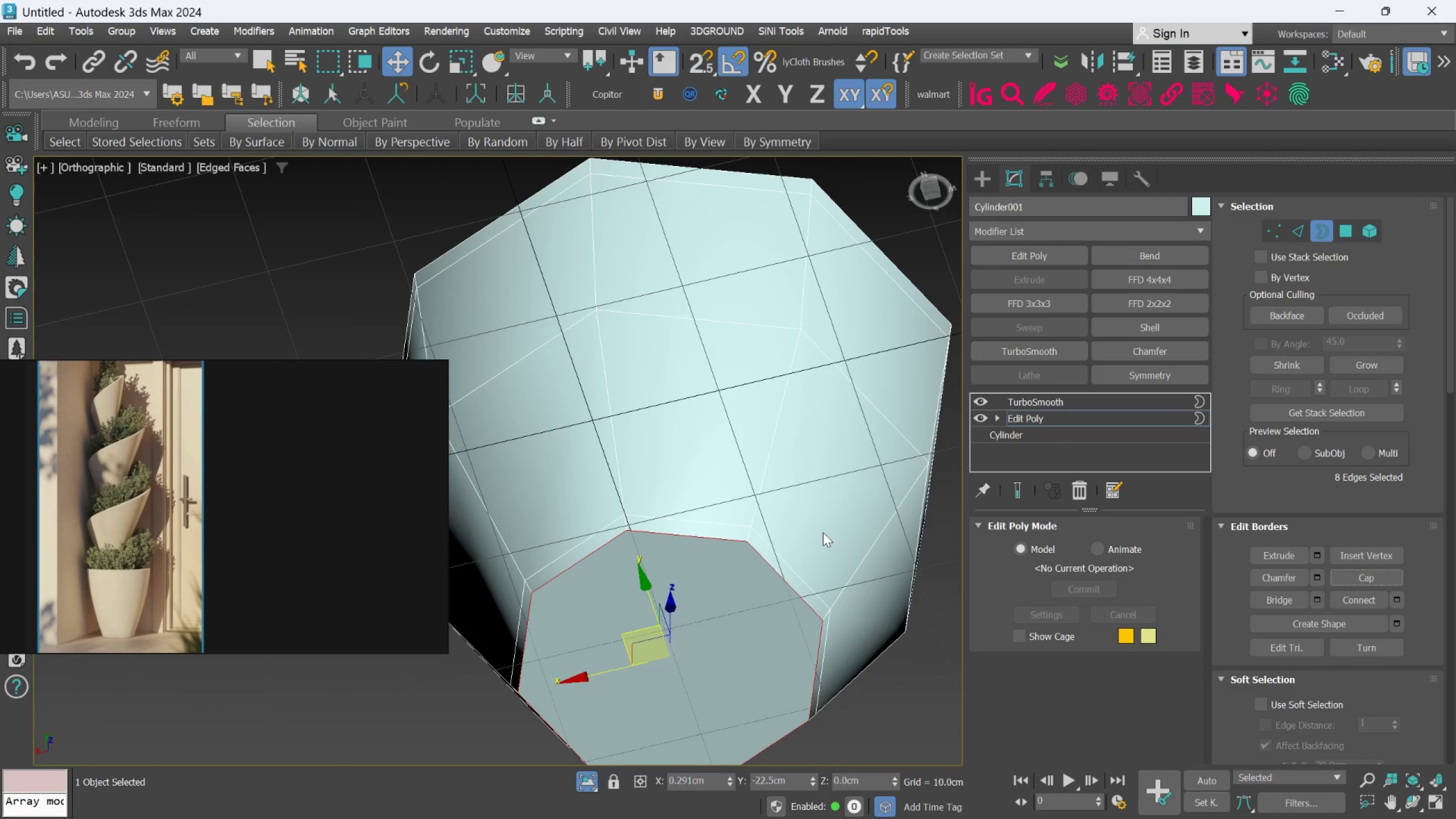 
hold_key(key=AltLeft, duration=0.78)
 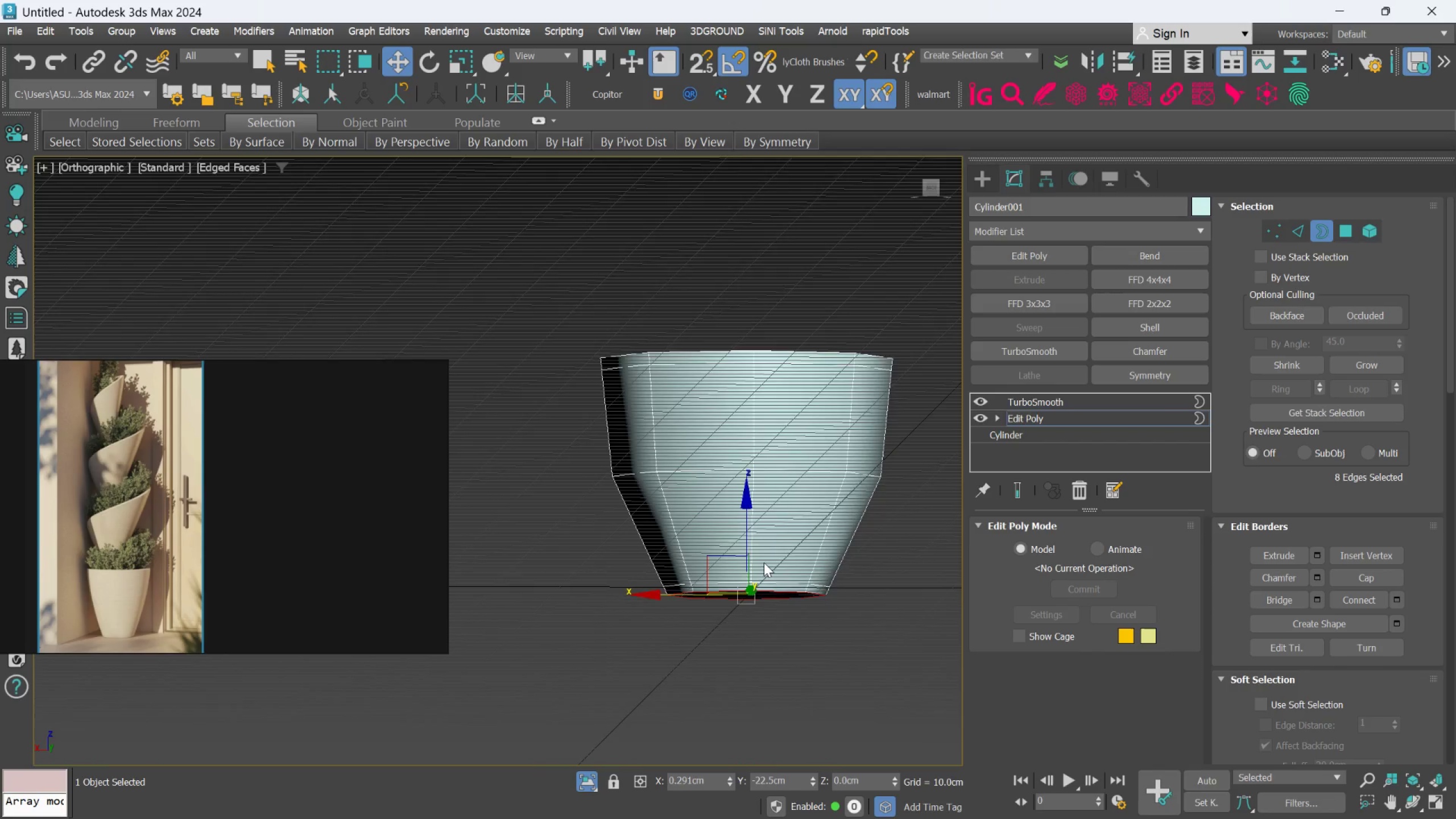 
scroll: coordinate [822, 533], scroll_direction: down, amount: 2.0
 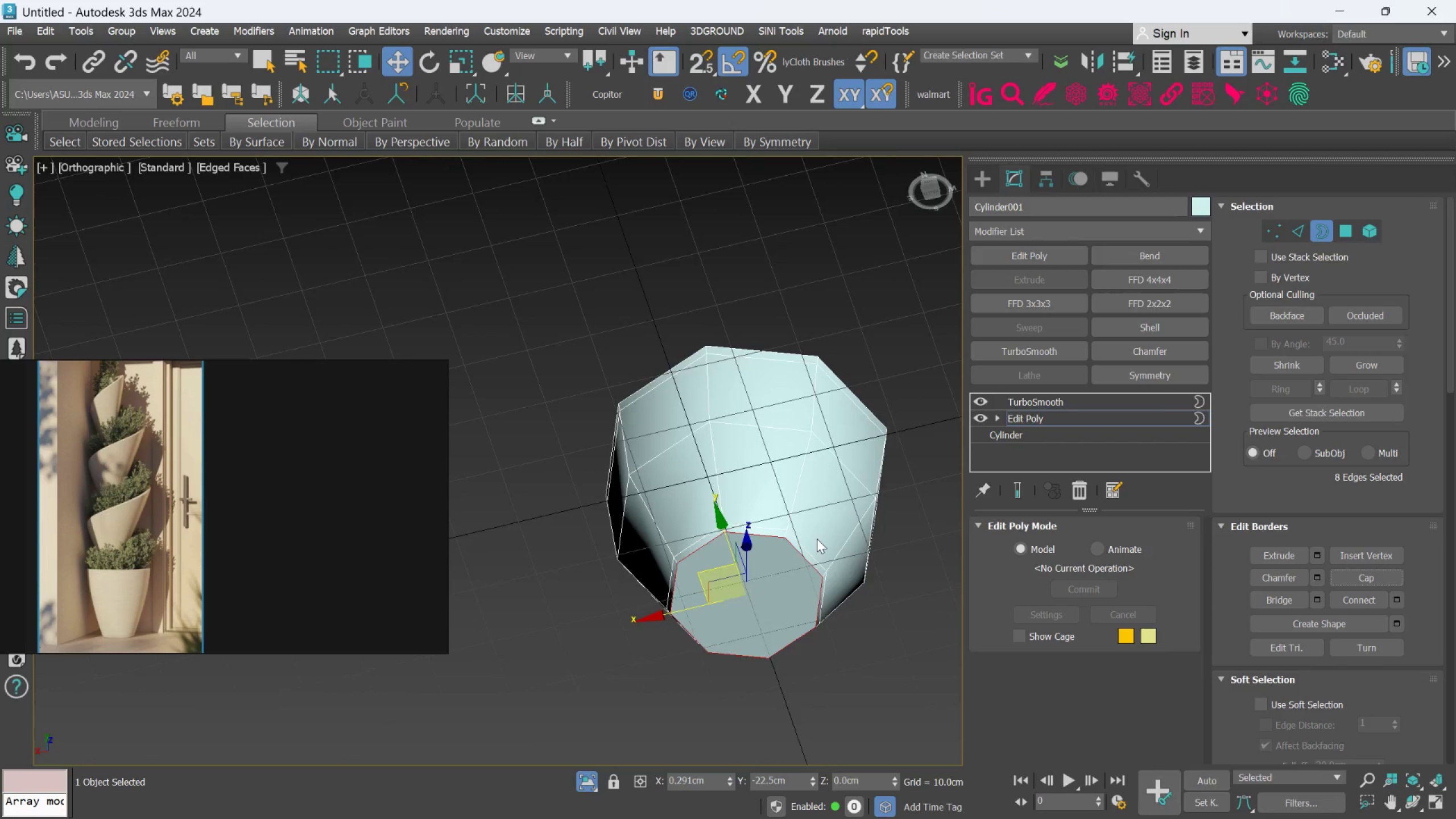 
key(Alt+AltLeft)
 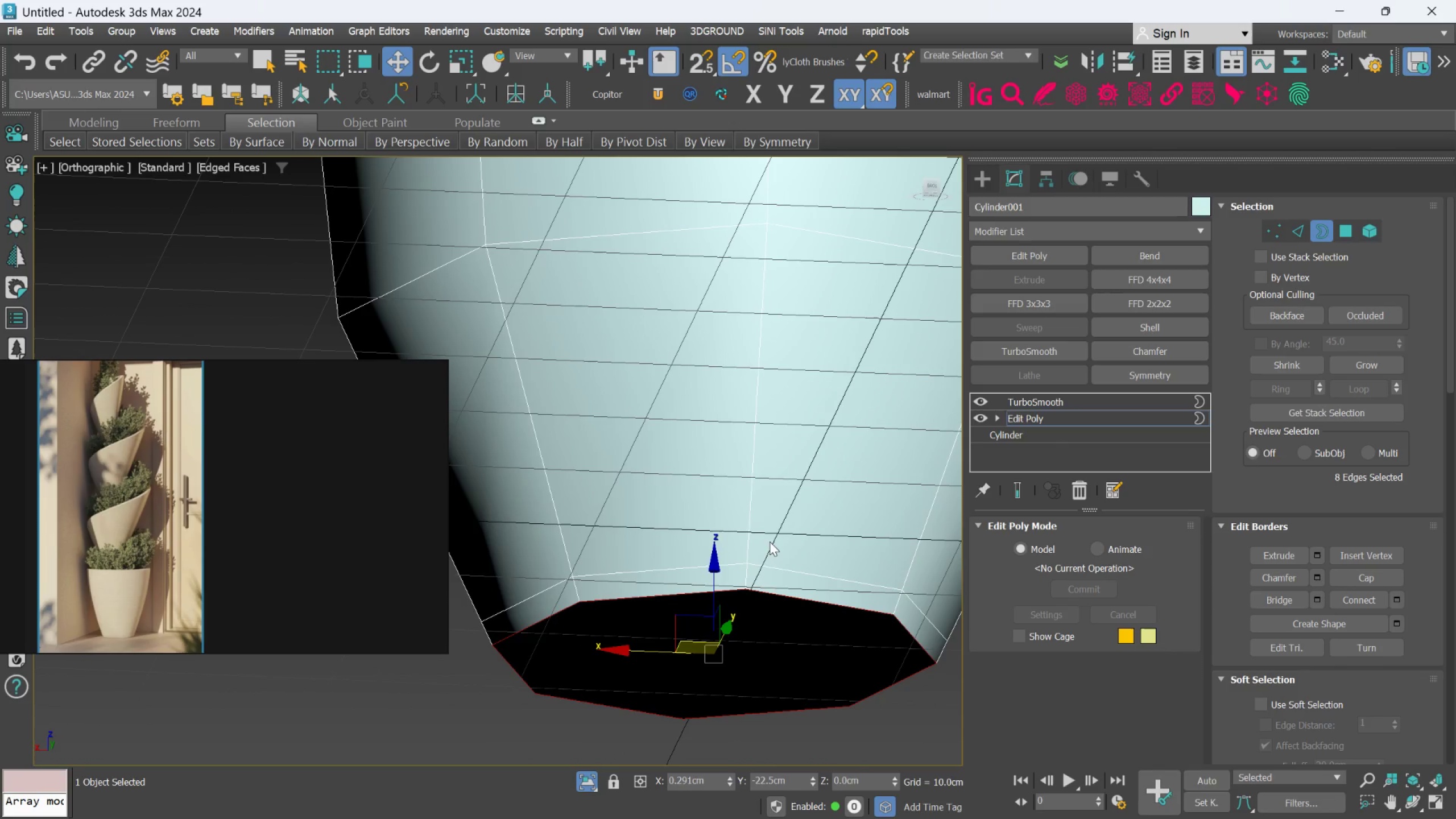 
scroll: coordinate [764, 562], scroll_direction: up, amount: 3.0
 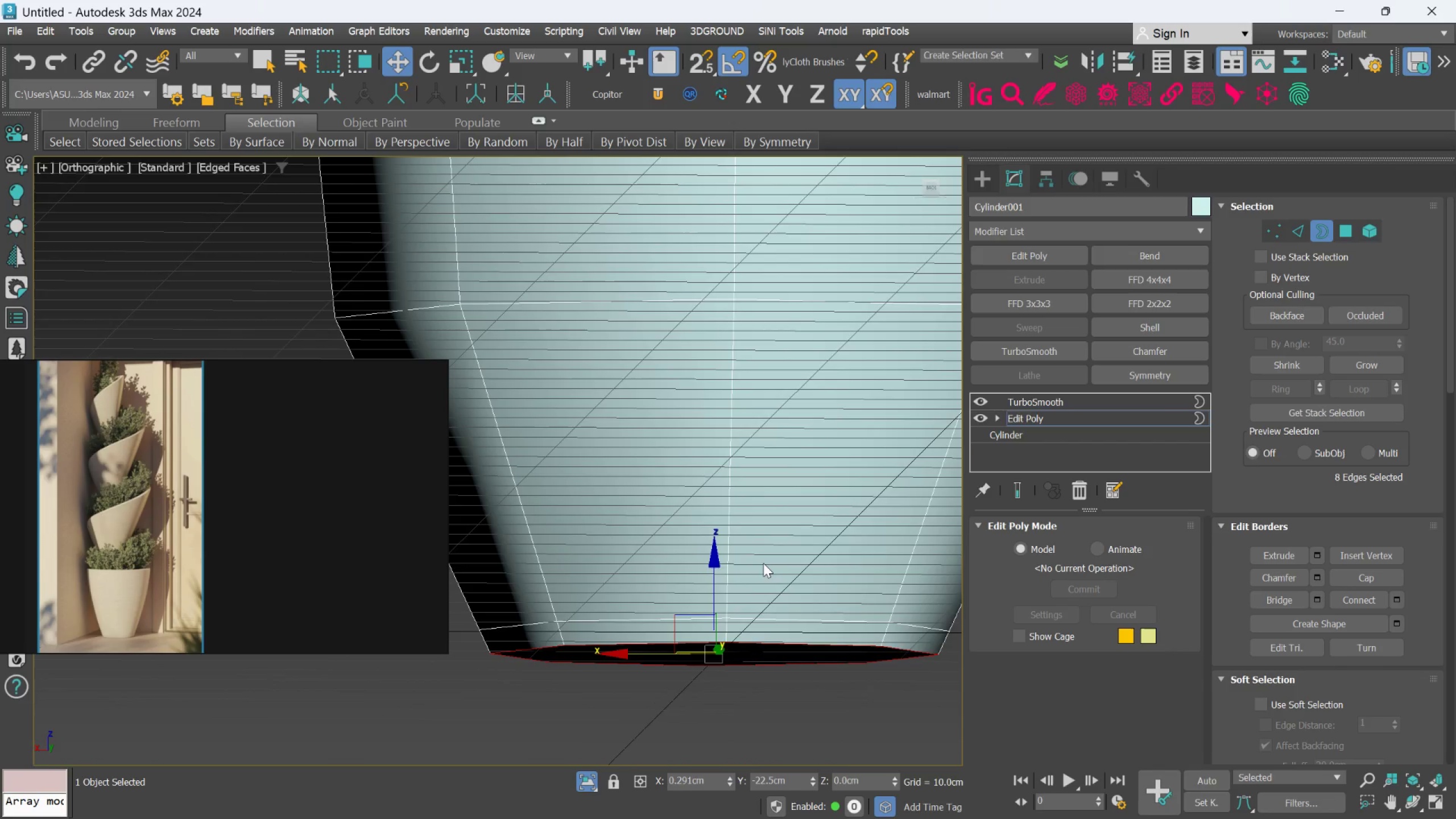 
key(G)
 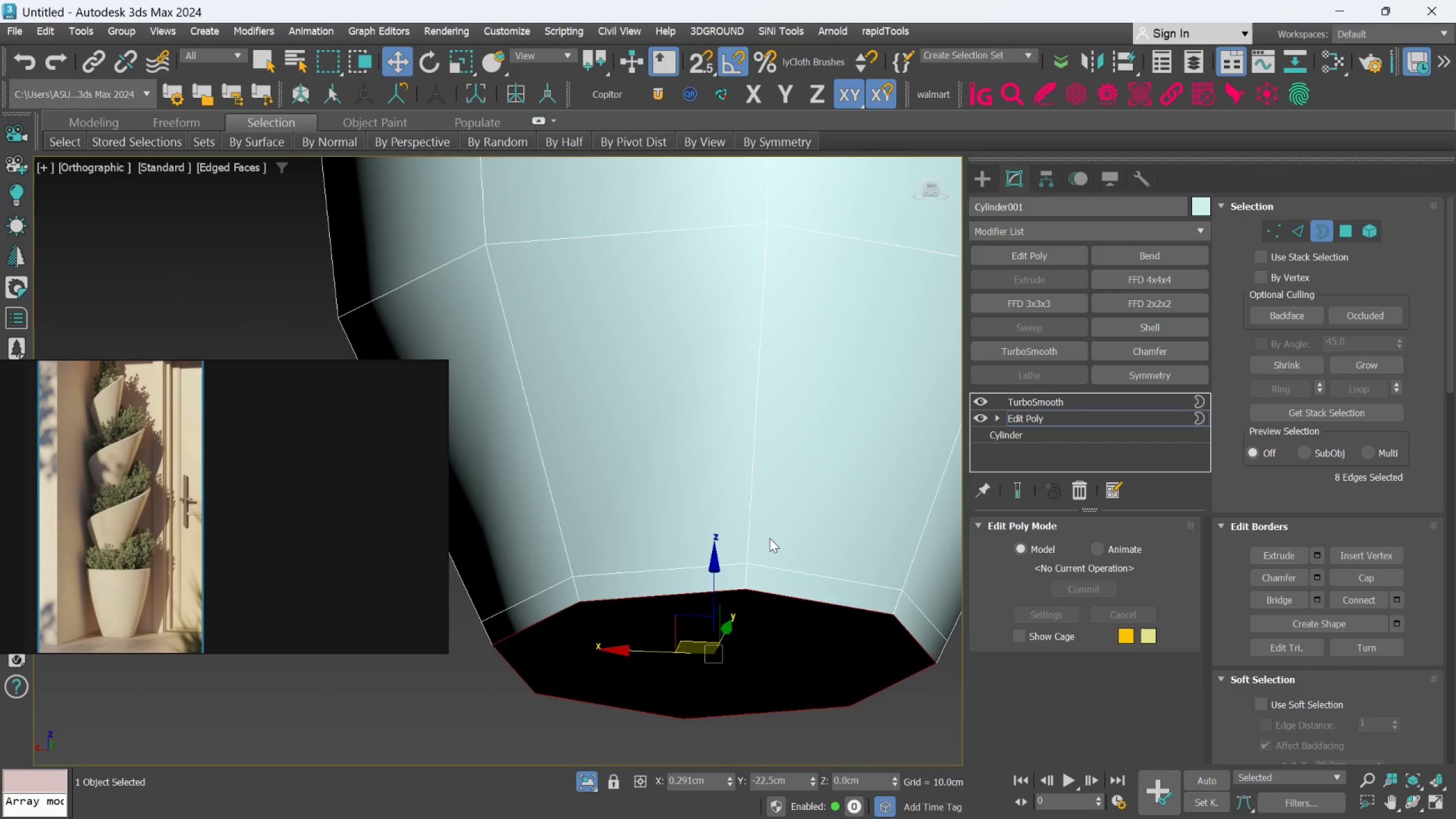 
hold_key(key=AltLeft, duration=0.48)
 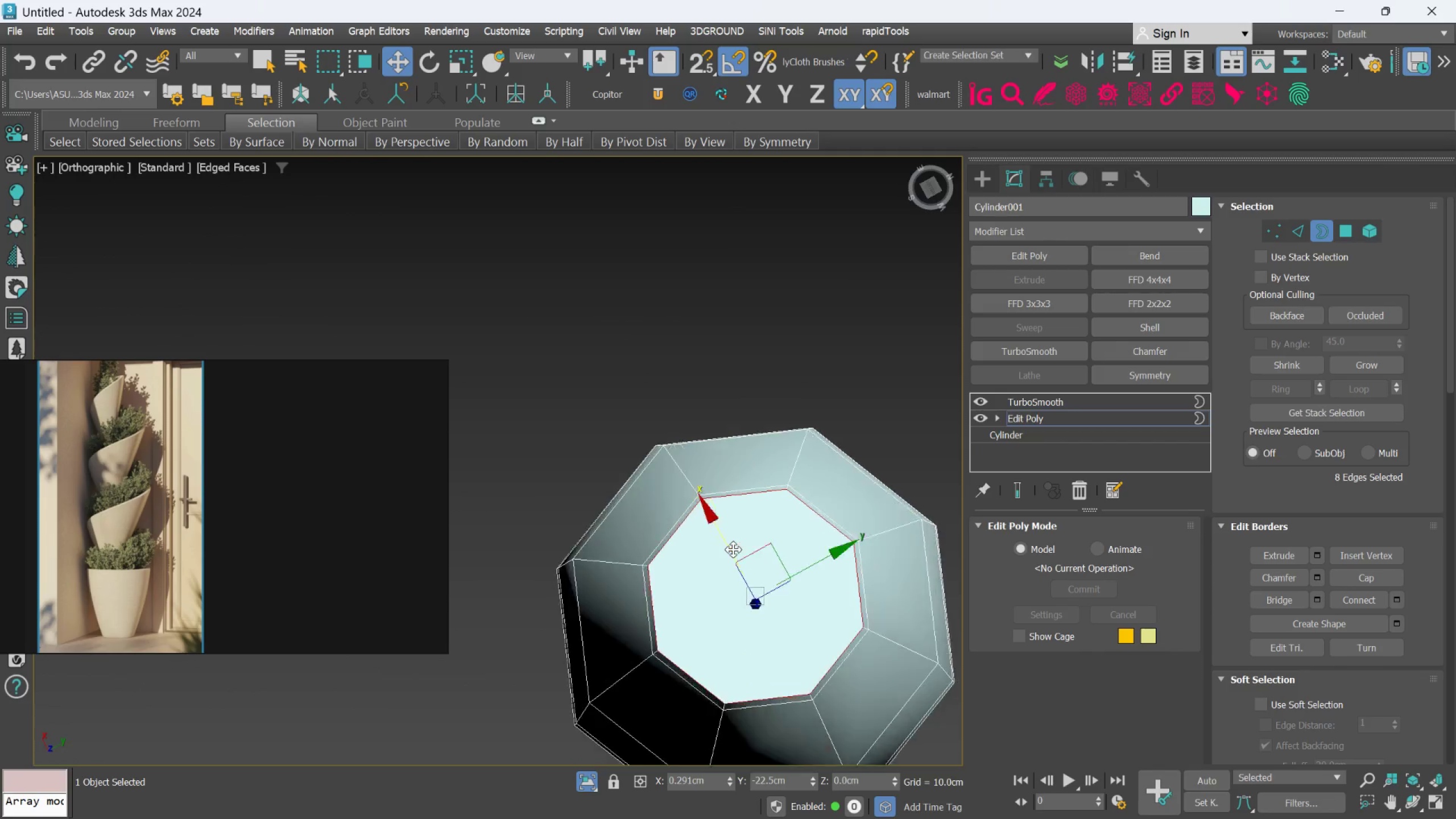 
scroll: coordinate [768, 544], scroll_direction: down, amount: 3.0
 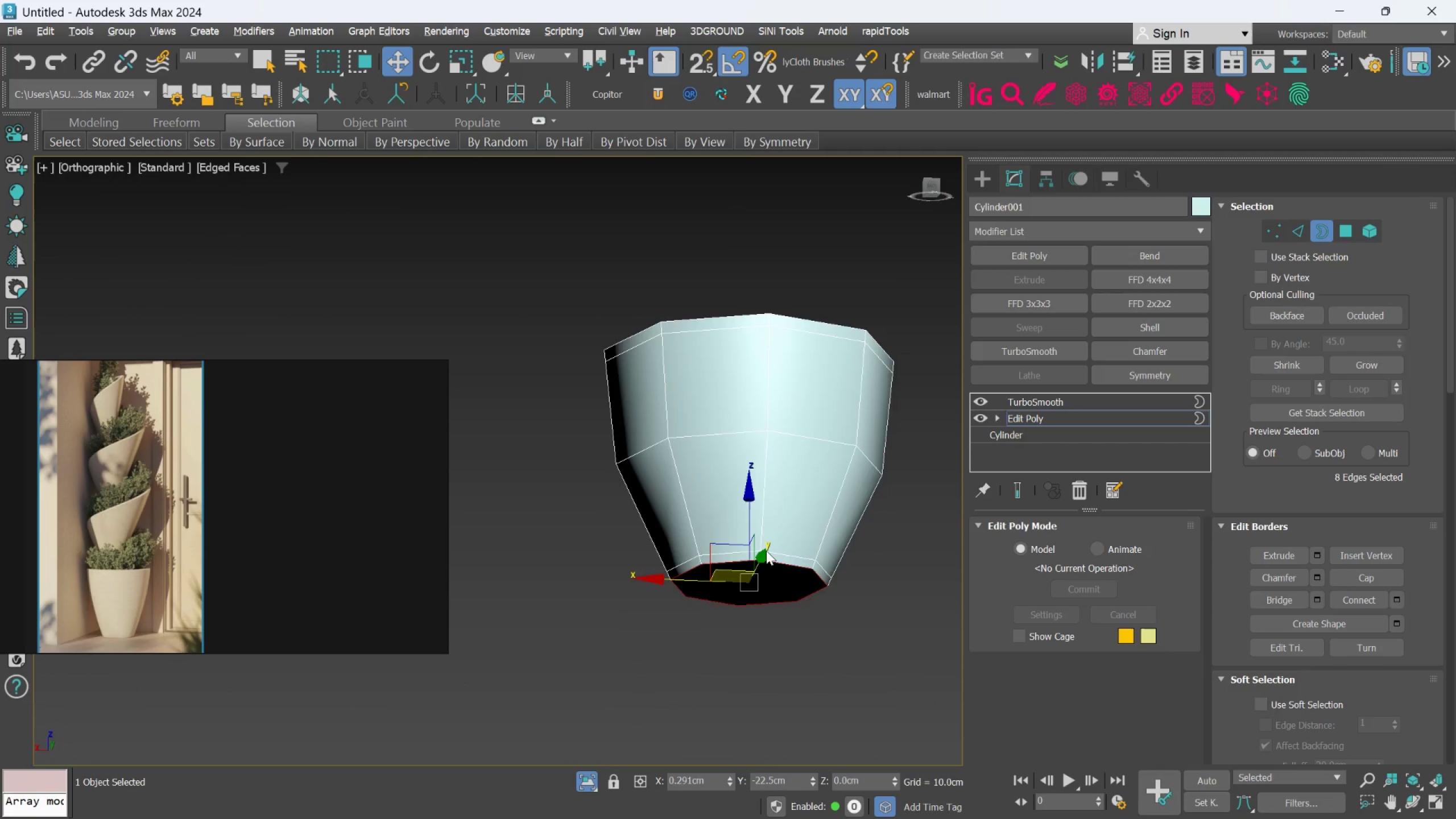 
hold_key(key=AltLeft, duration=2.06)
 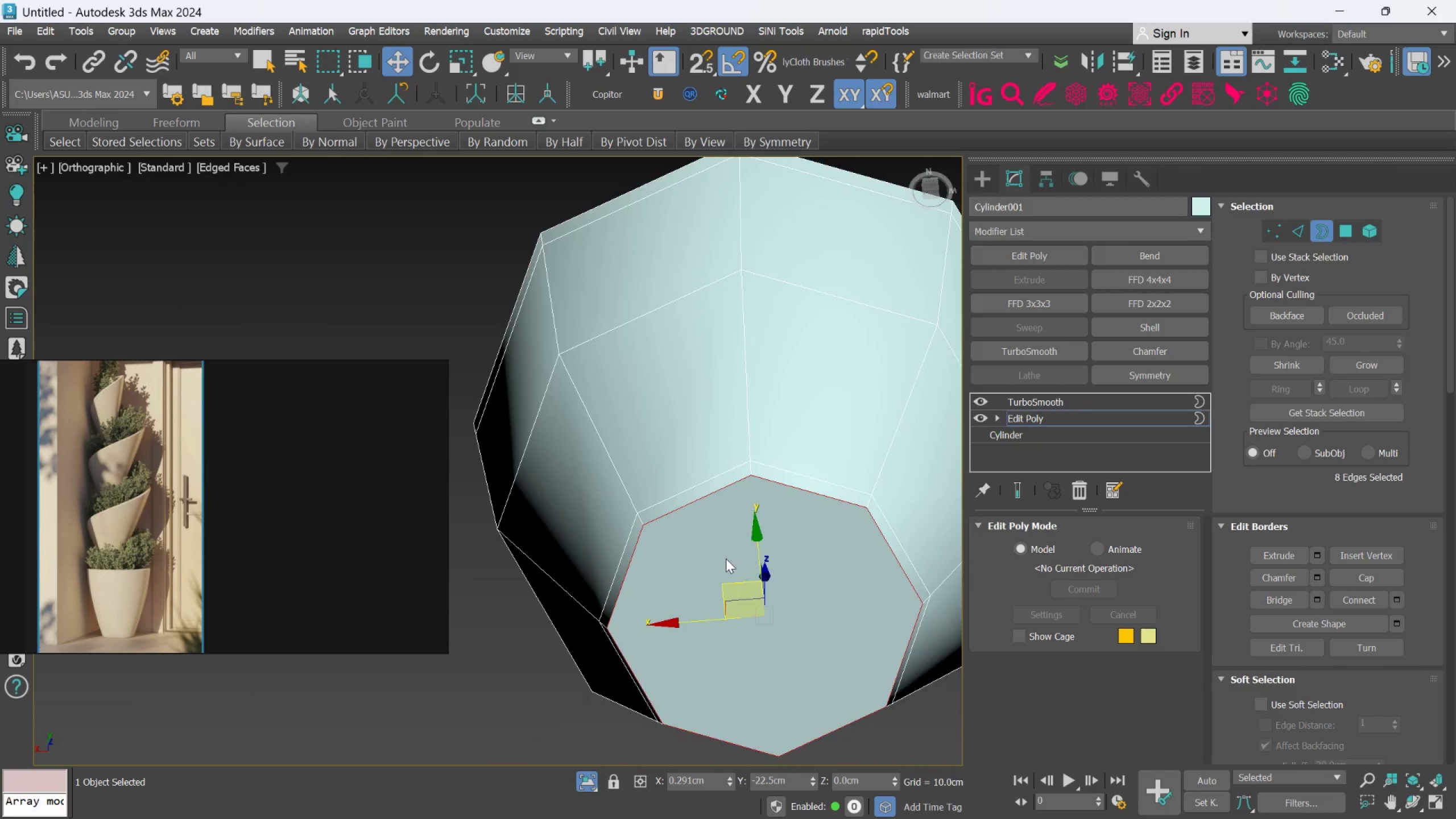 
scroll: coordinate [733, 549], scroll_direction: up, amount: 2.0
 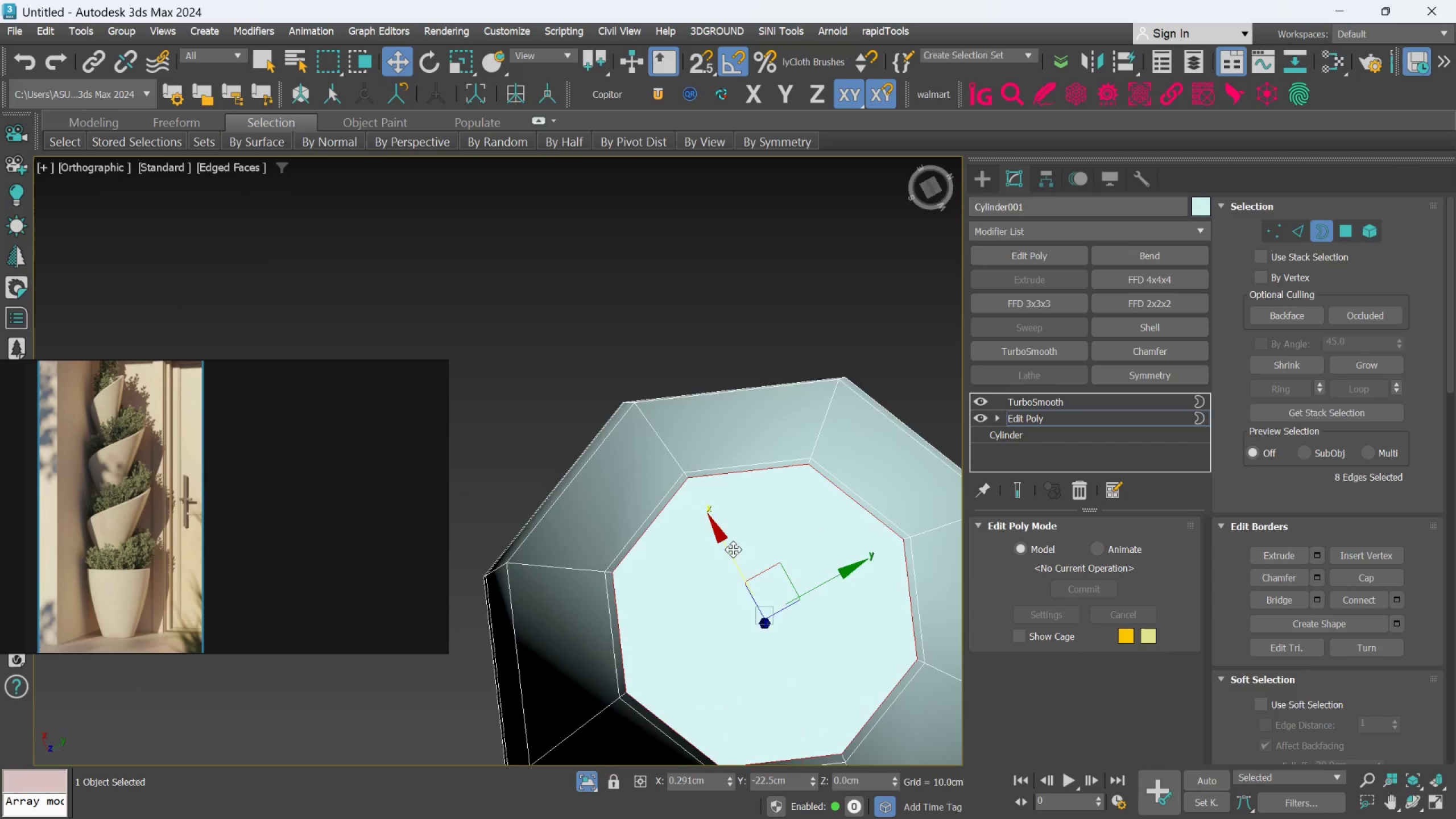 
key(Alt+AltLeft)
 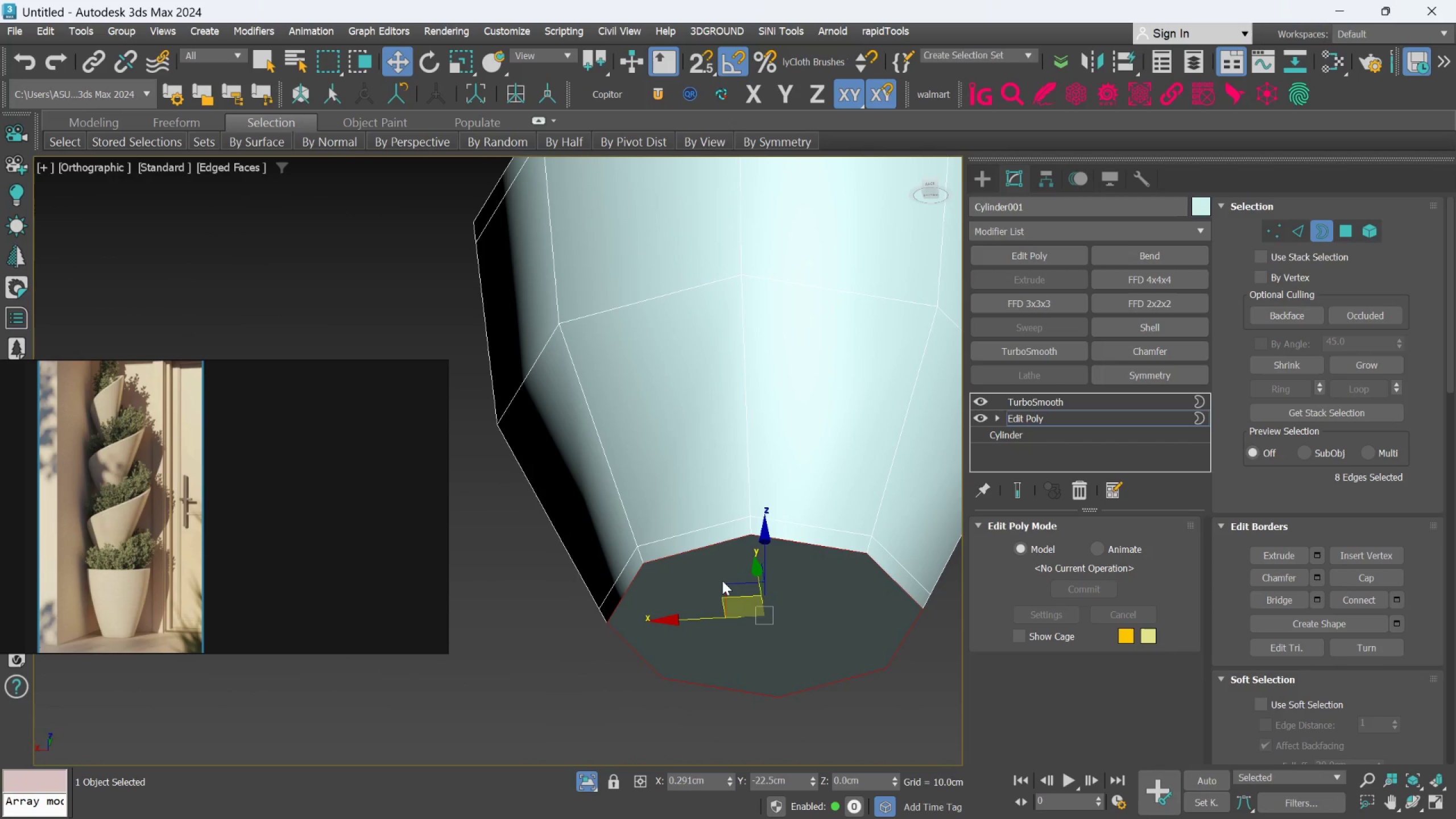 
key(Alt+1)
 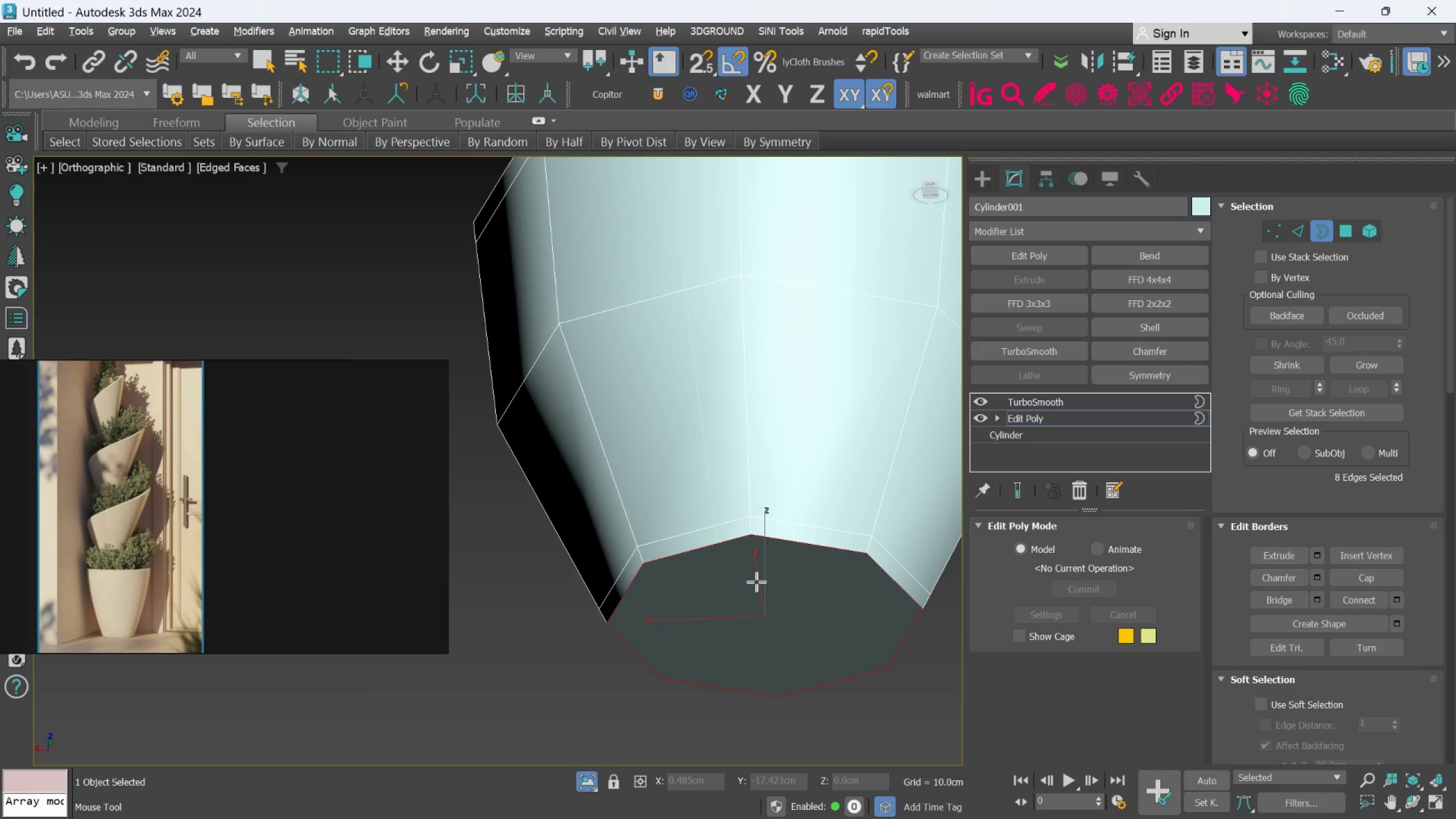 
key(Alt+1)
 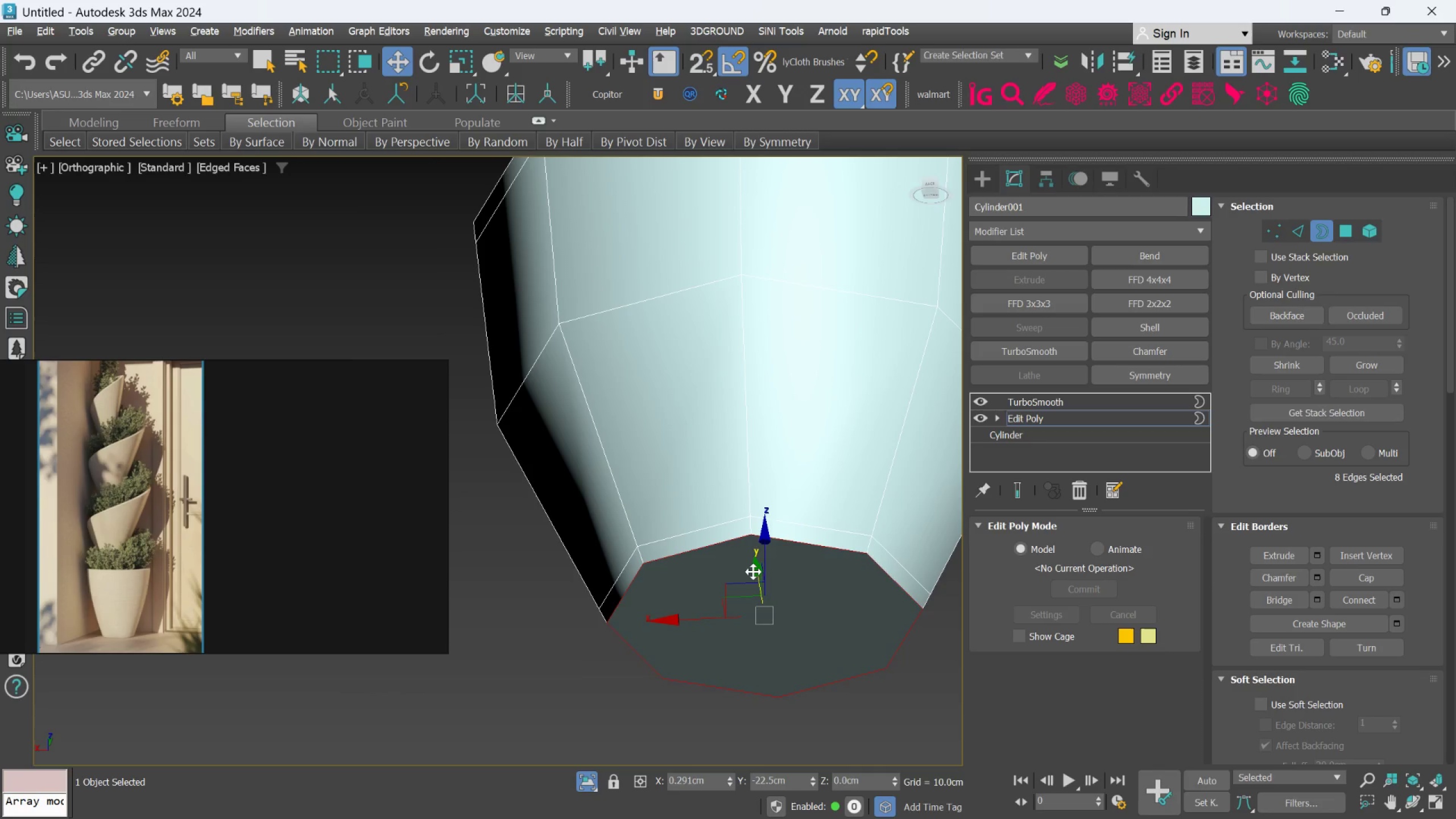 
key(Alt+C)
 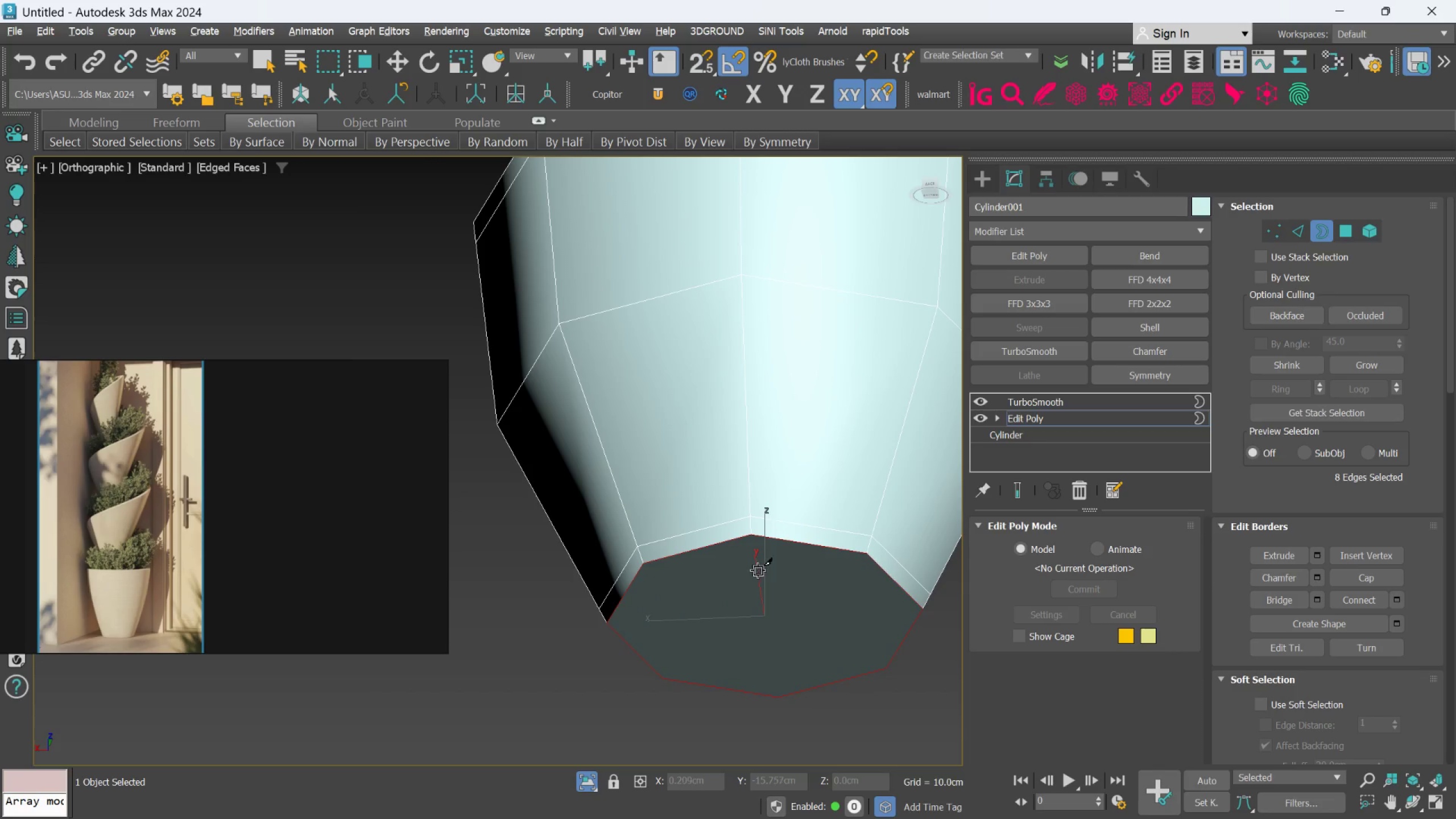 
hold_key(key=AltLeft, duration=0.75)
 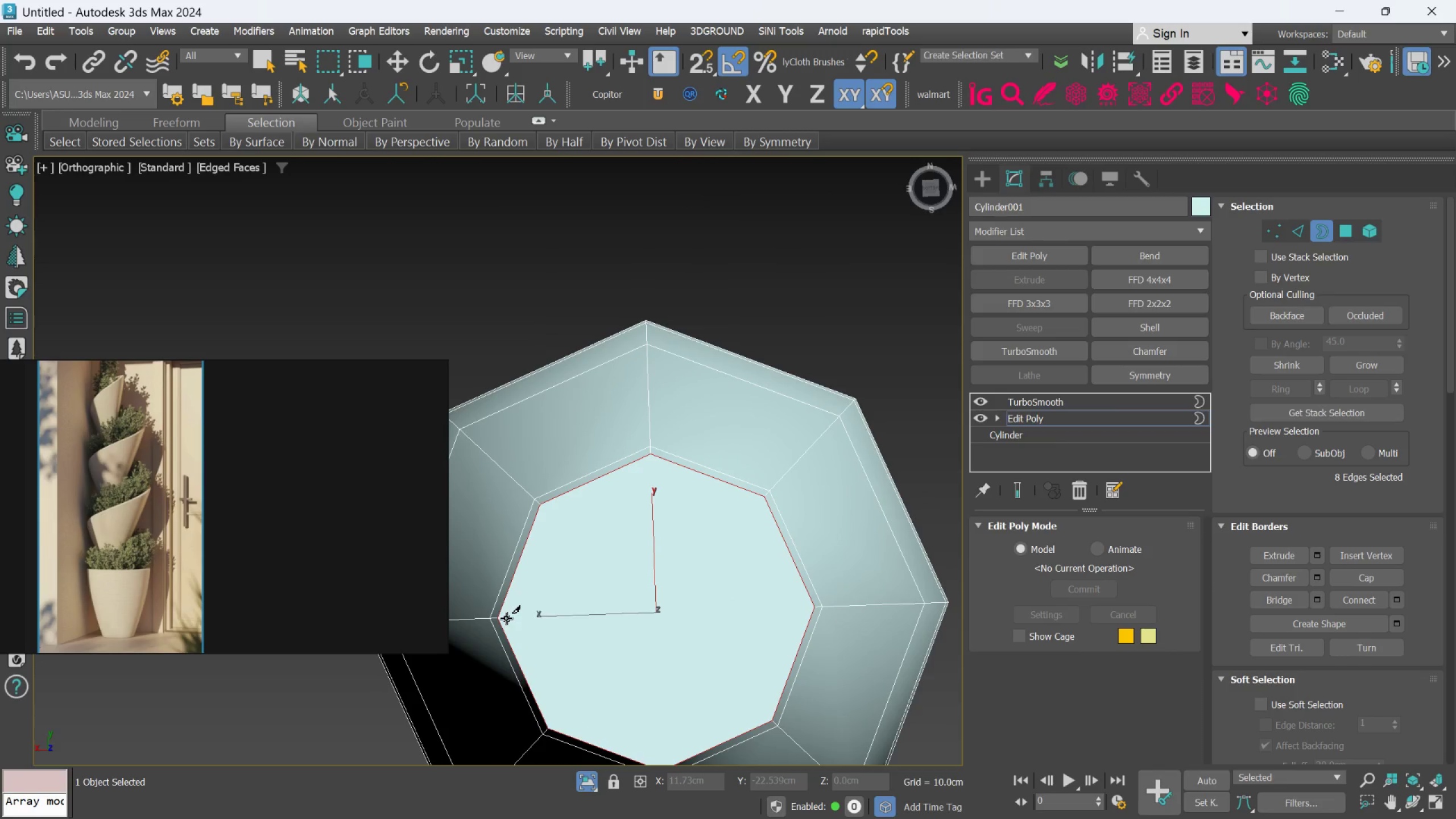 
left_click_drag(start_coordinate=[503, 619], to_coordinate=[510, 619])
 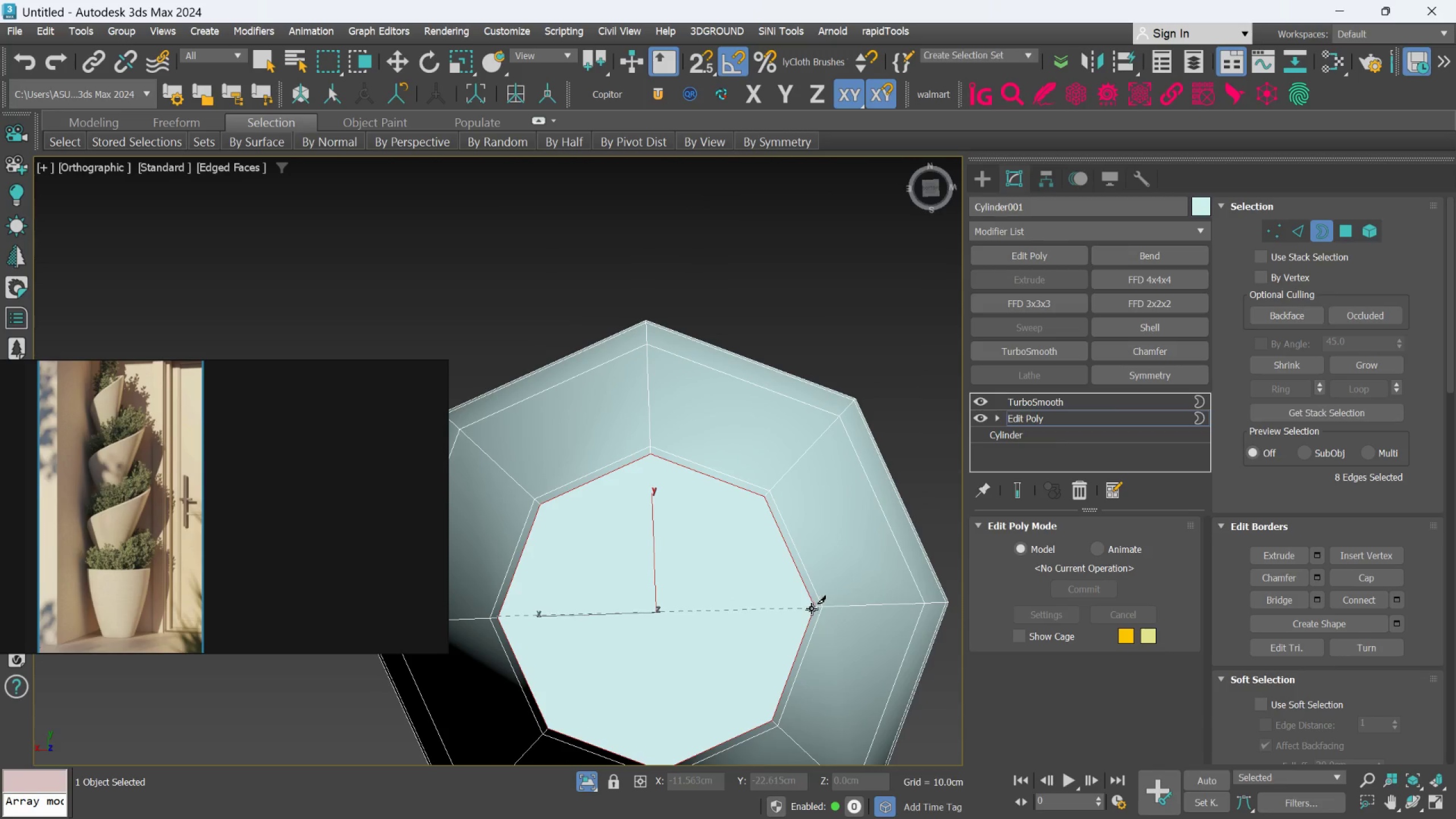 
left_click([813, 605])
 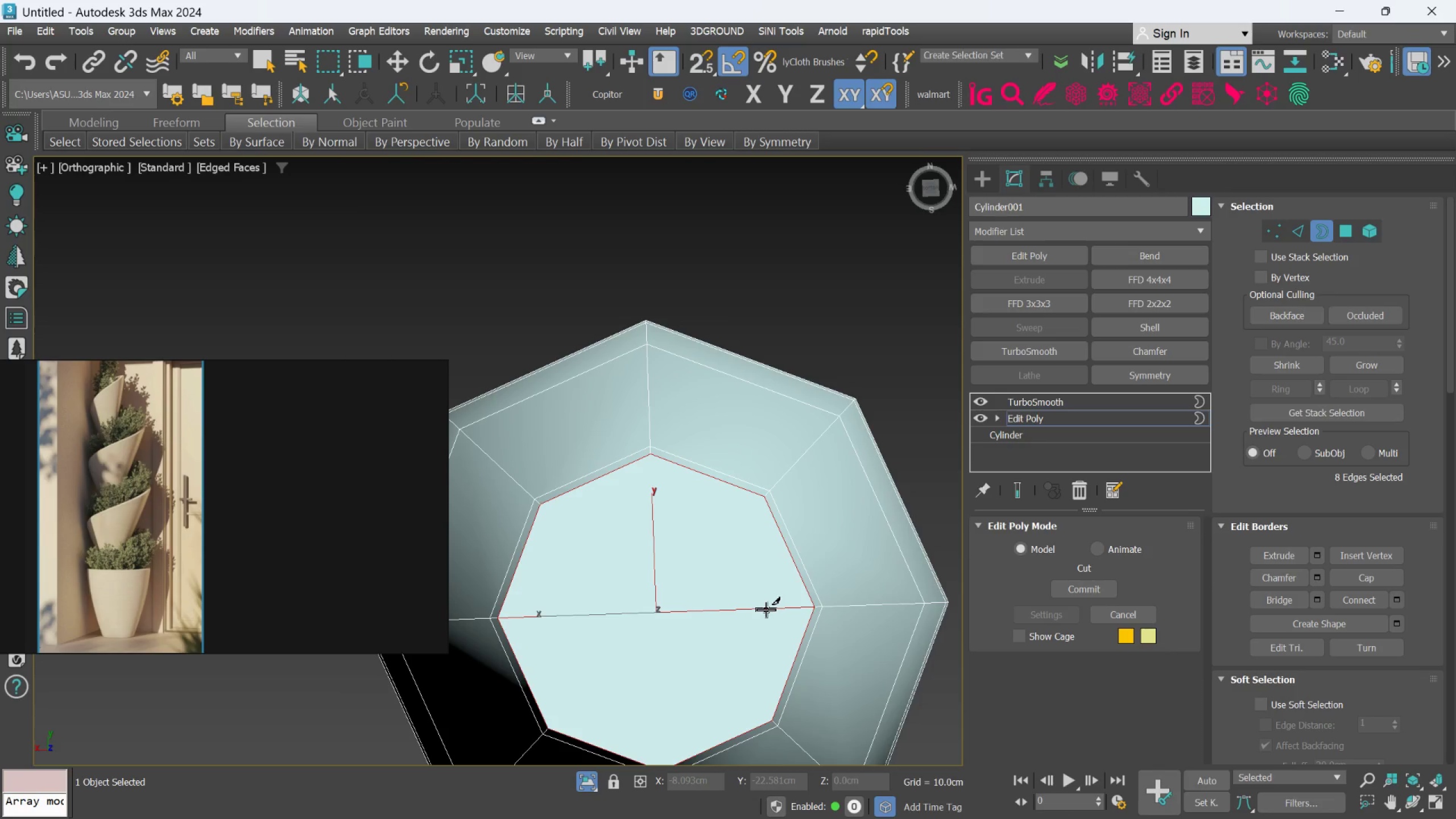 
hold_key(key=AltLeft, duration=1.01)
 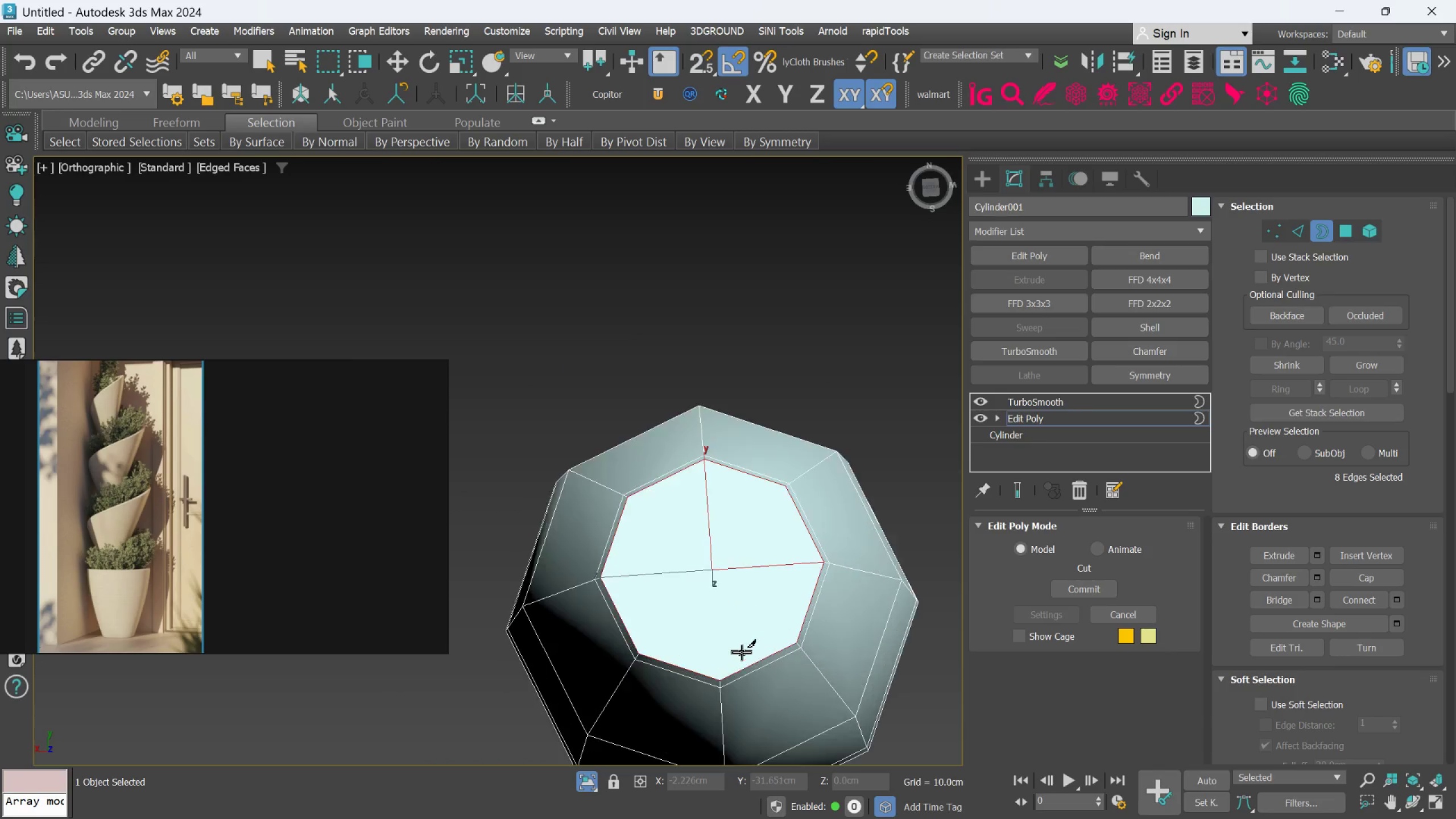 
scroll: coordinate [766, 610], scroll_direction: down, amount: 3.0
 